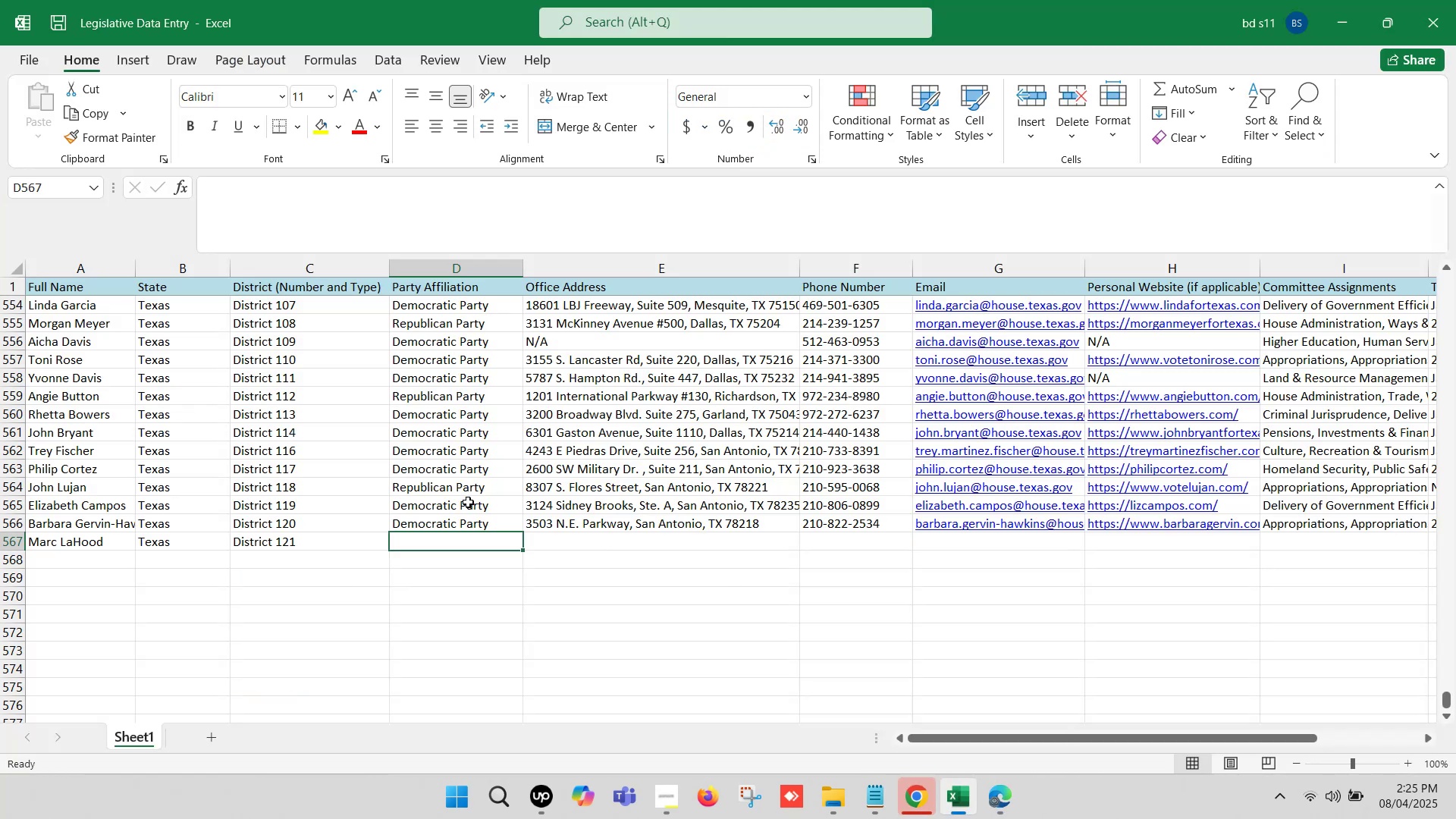 
left_click([449, 489])
 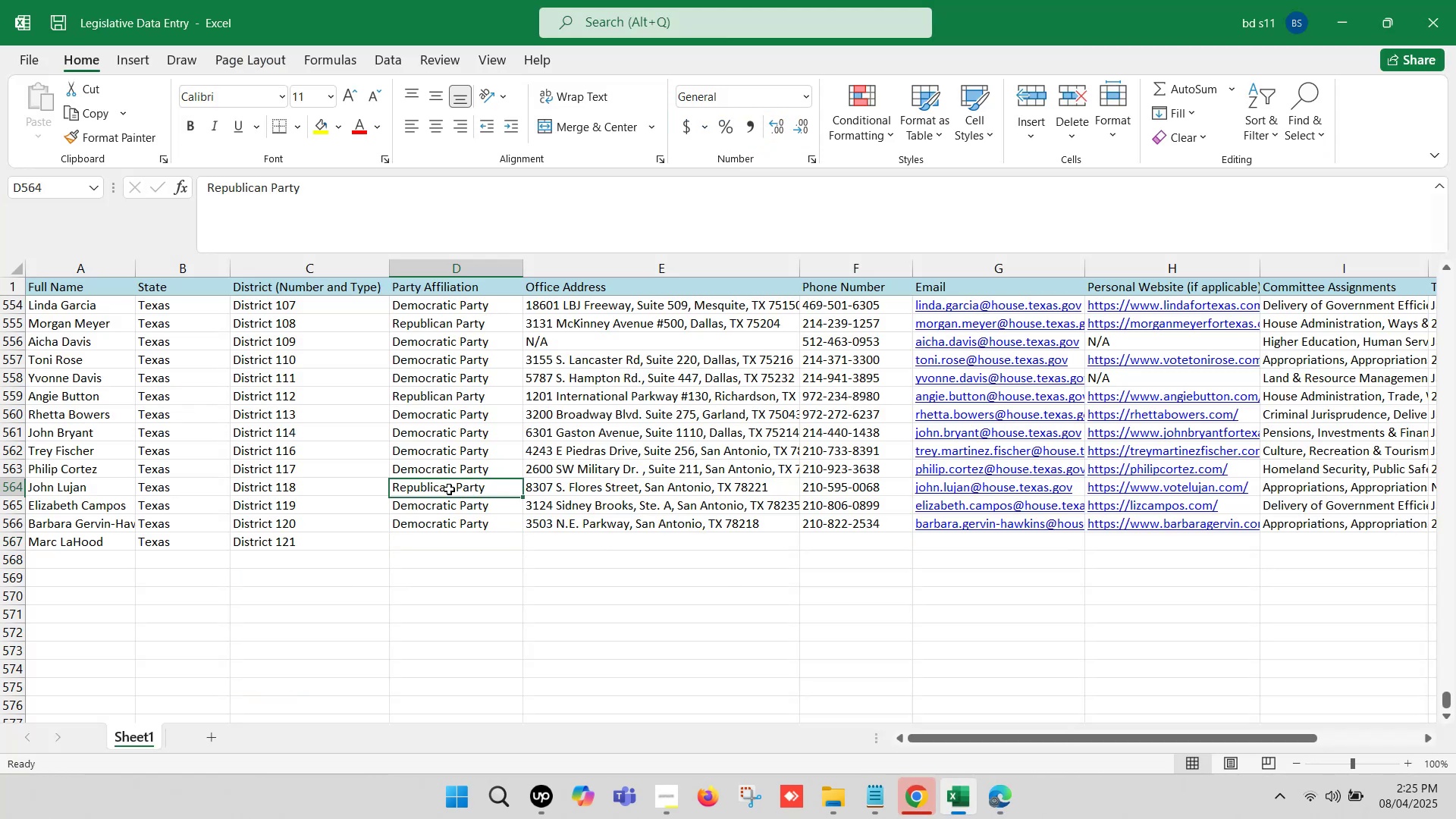 
key(Control+ControlLeft)
 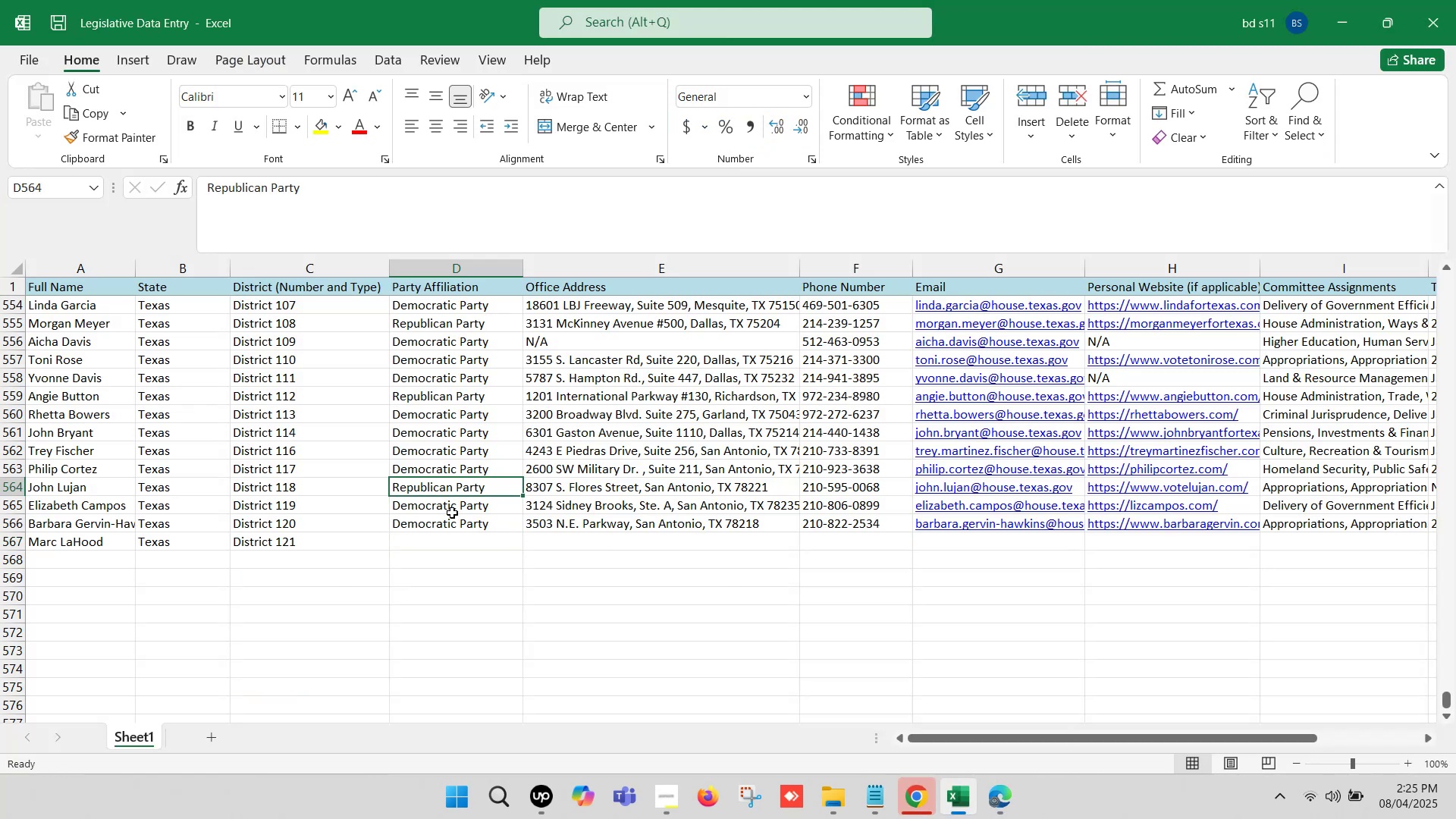 
key(Control+C)
 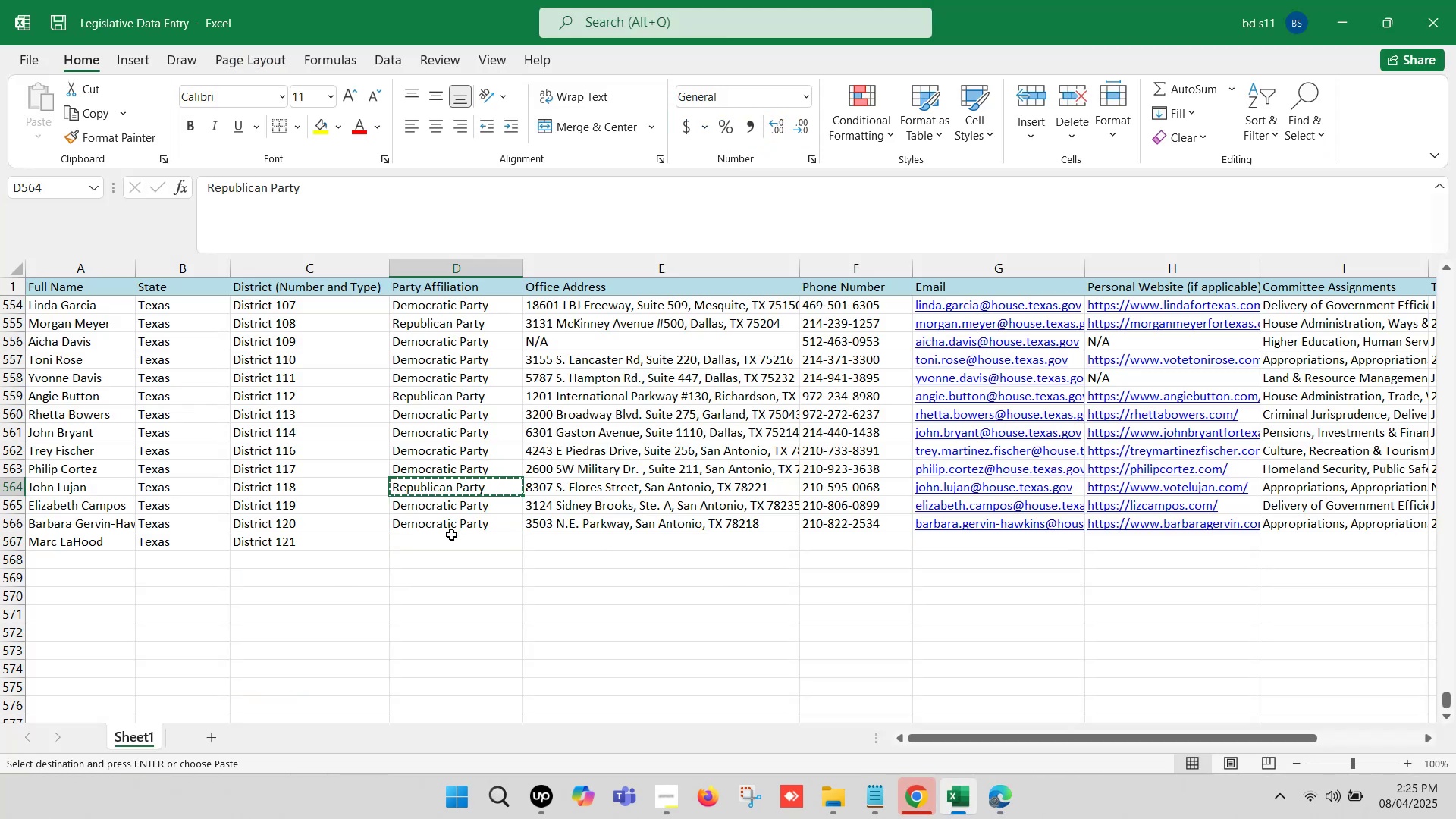 
left_click([450, 536])
 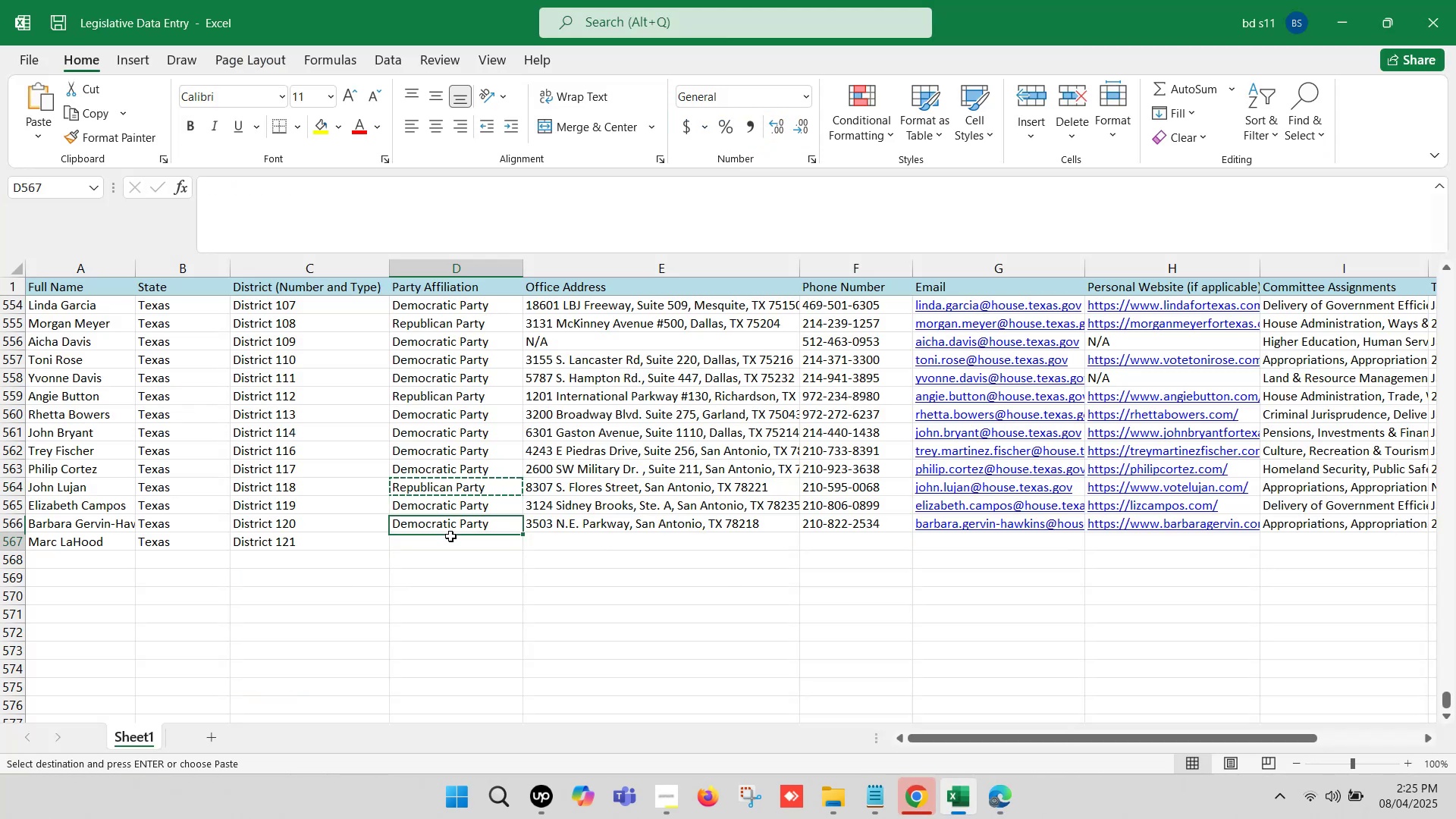 
key(Control+V)
 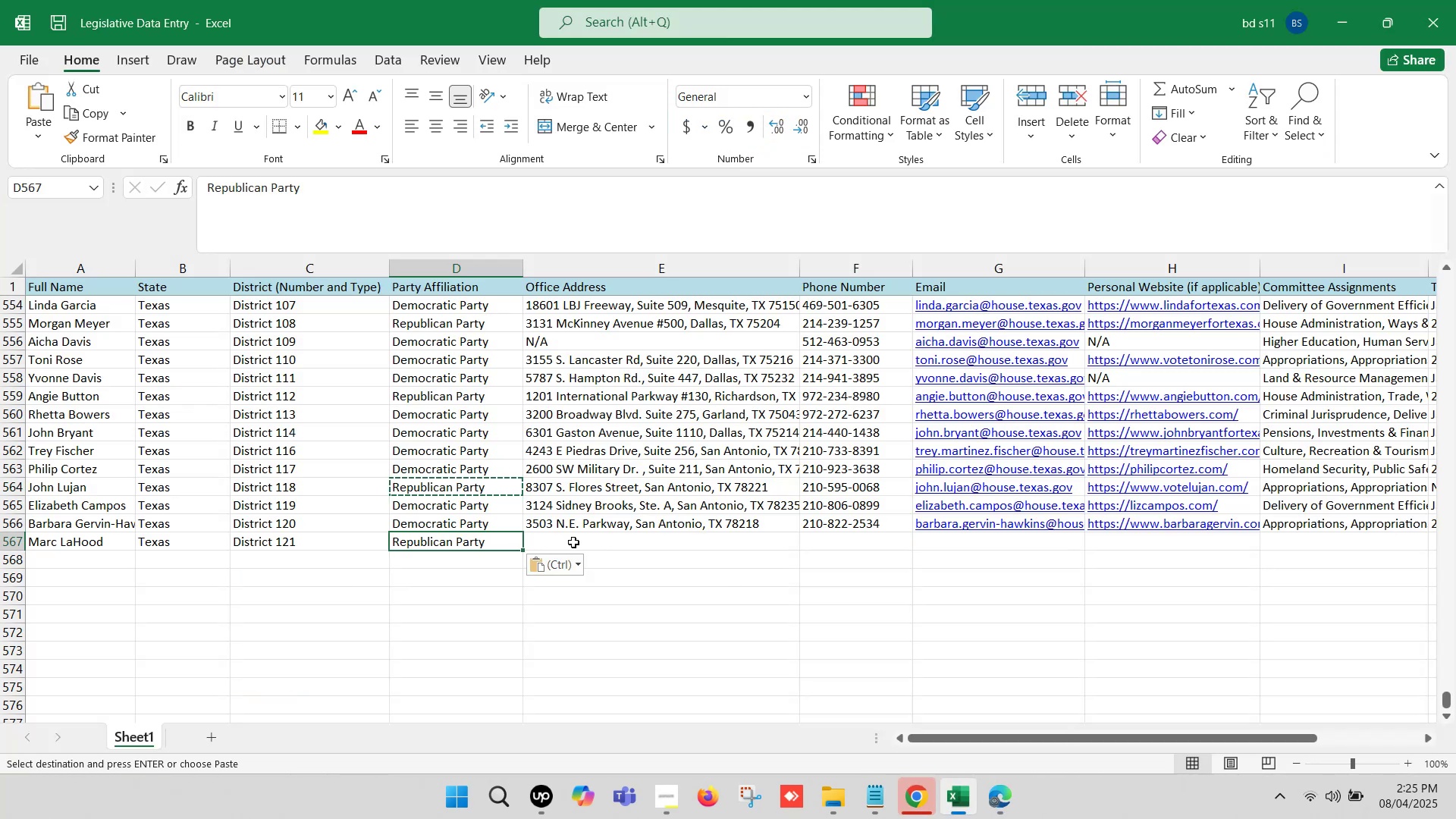 
left_click([575, 542])
 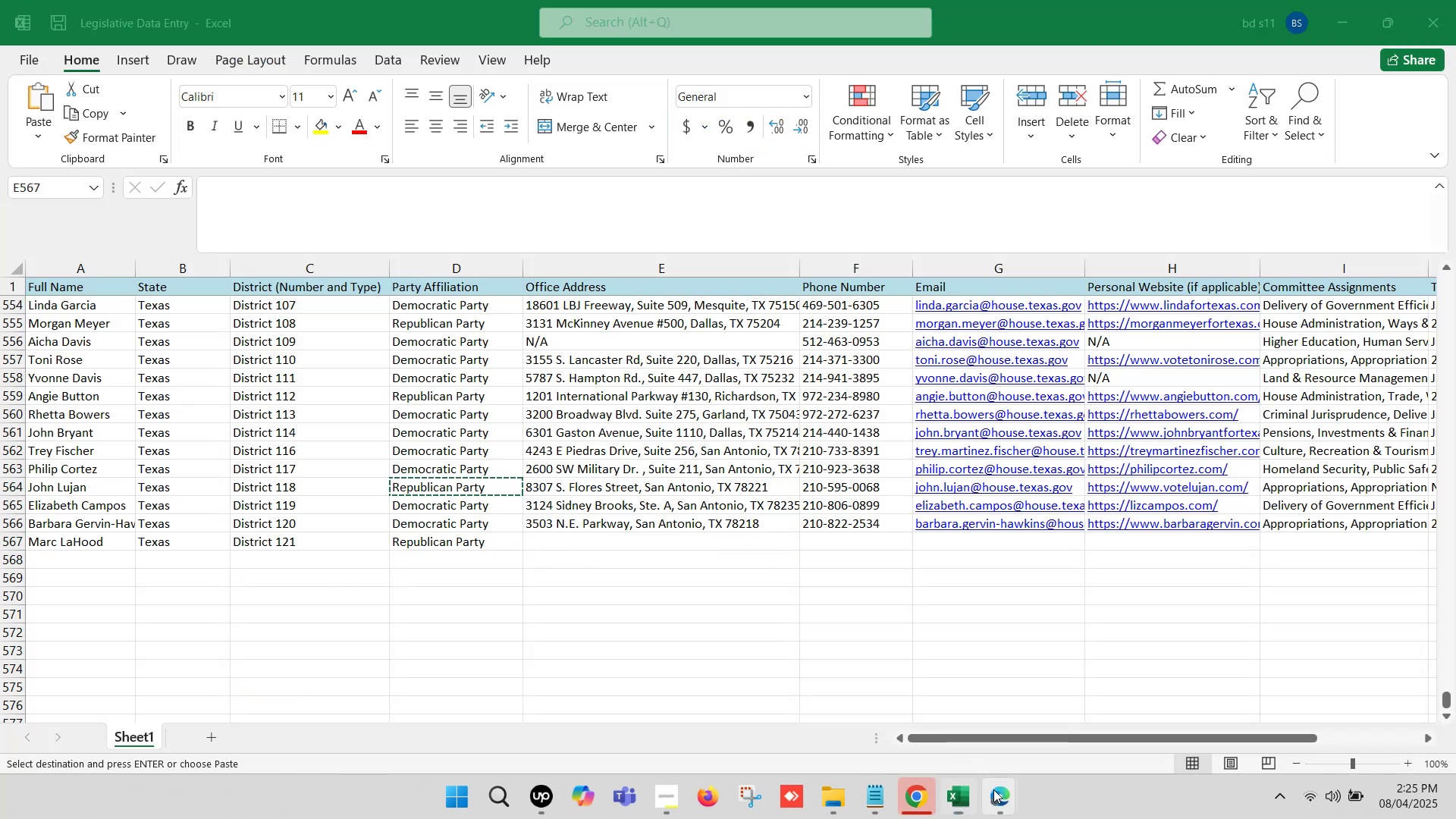 
double_click([910, 720])
 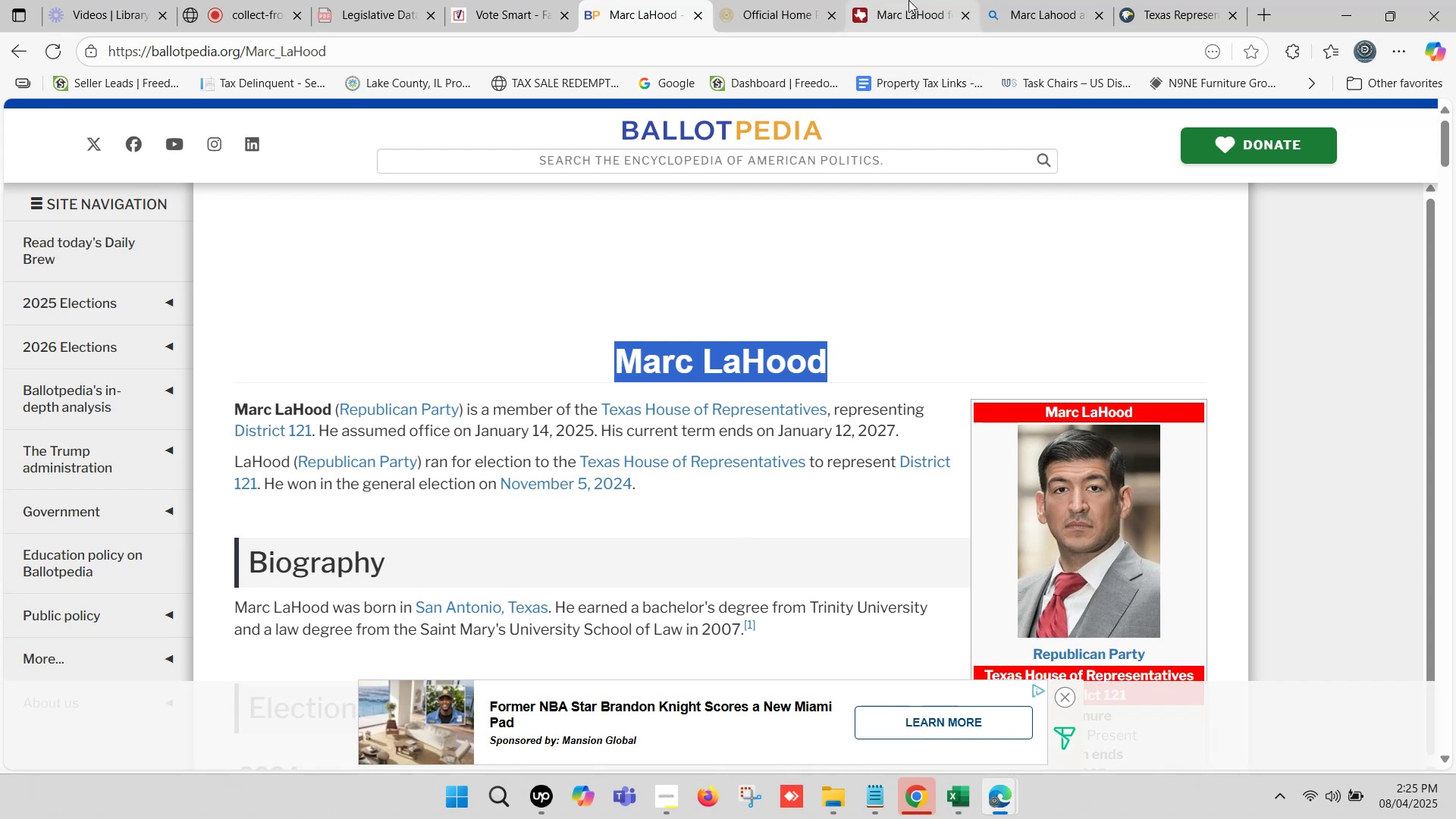 
left_click([790, 0])
 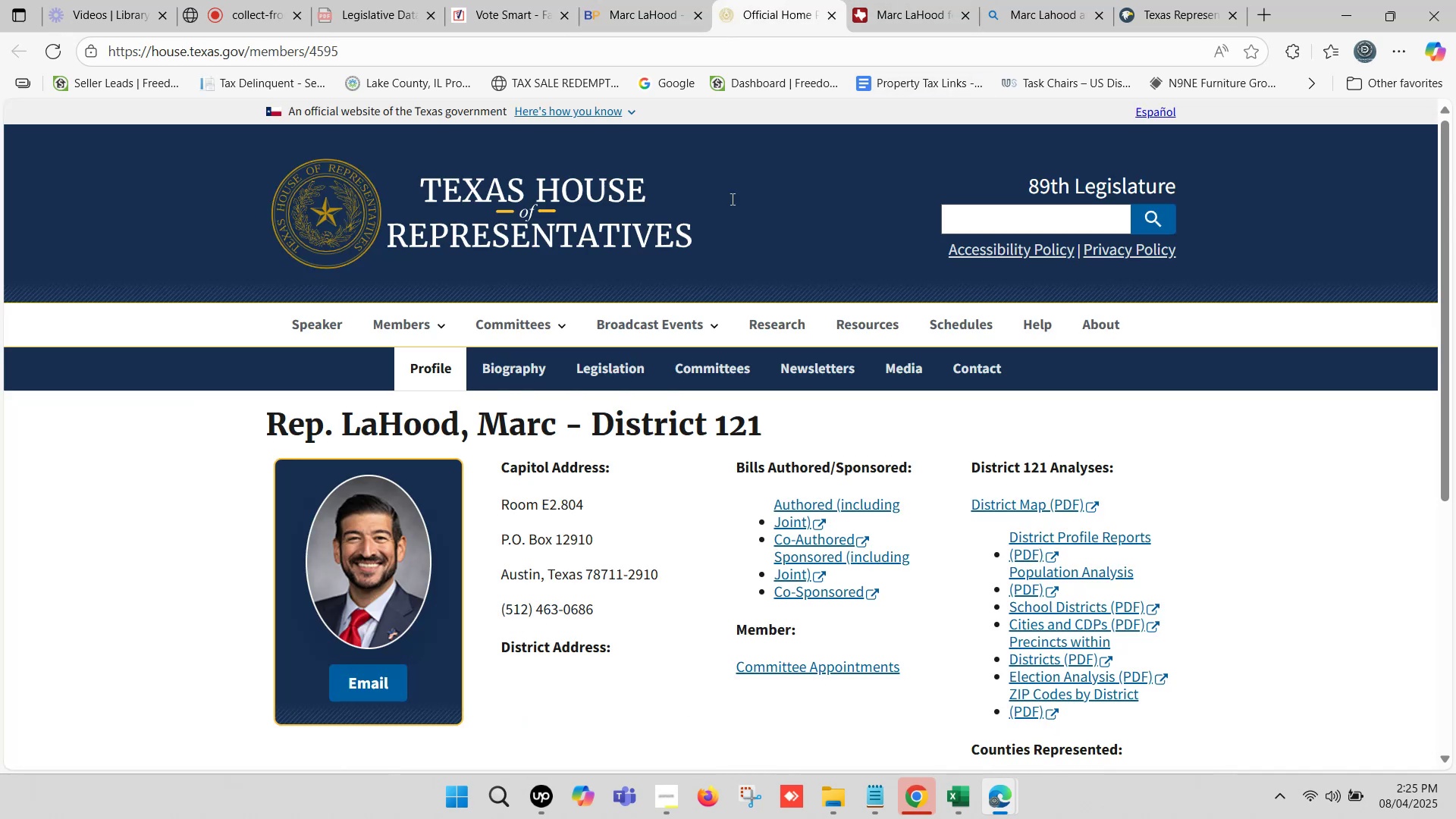 
scroll: coordinate [674, 413], scroll_direction: down, amount: 2.0
 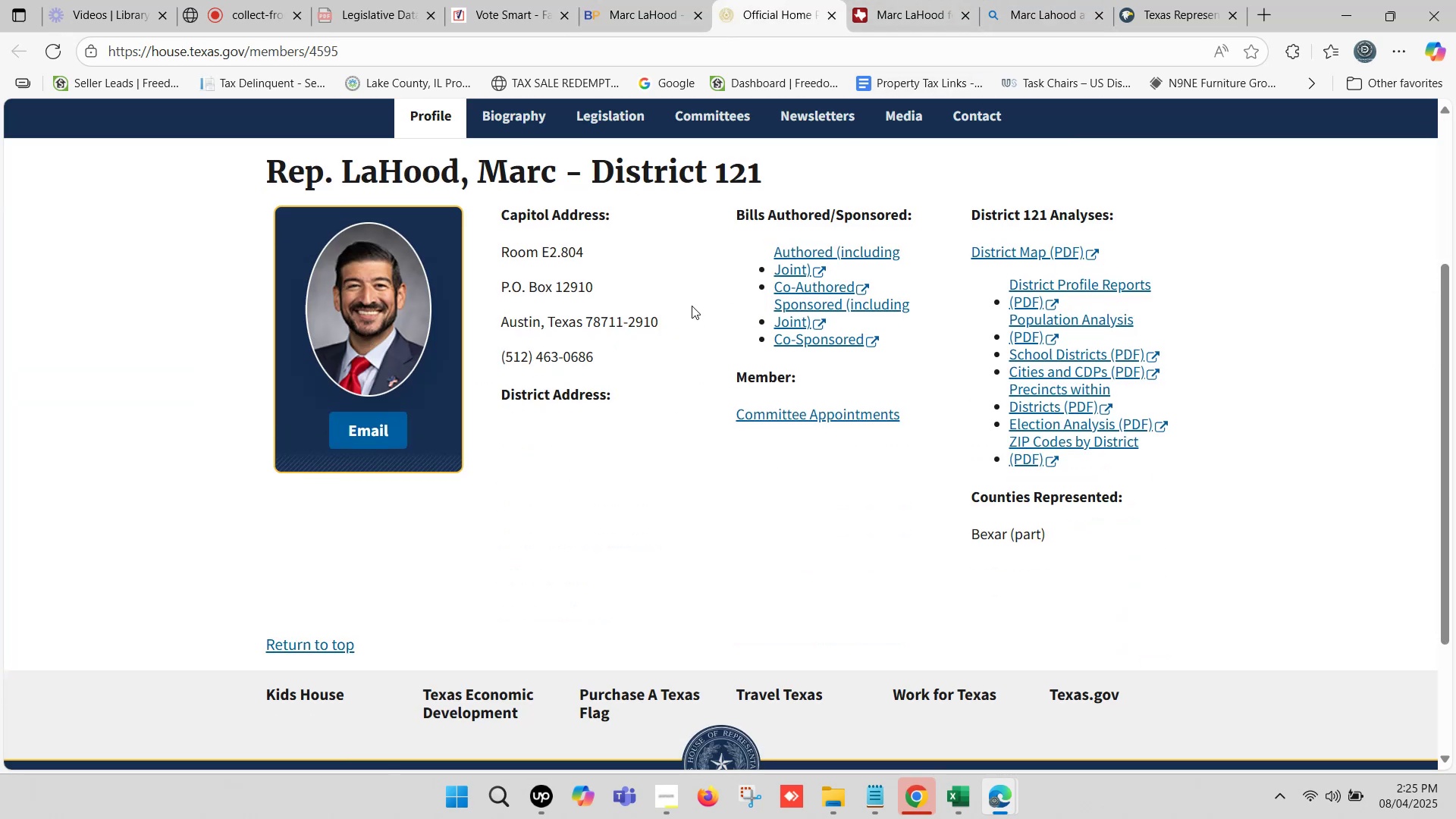 
left_click([1181, 0])
 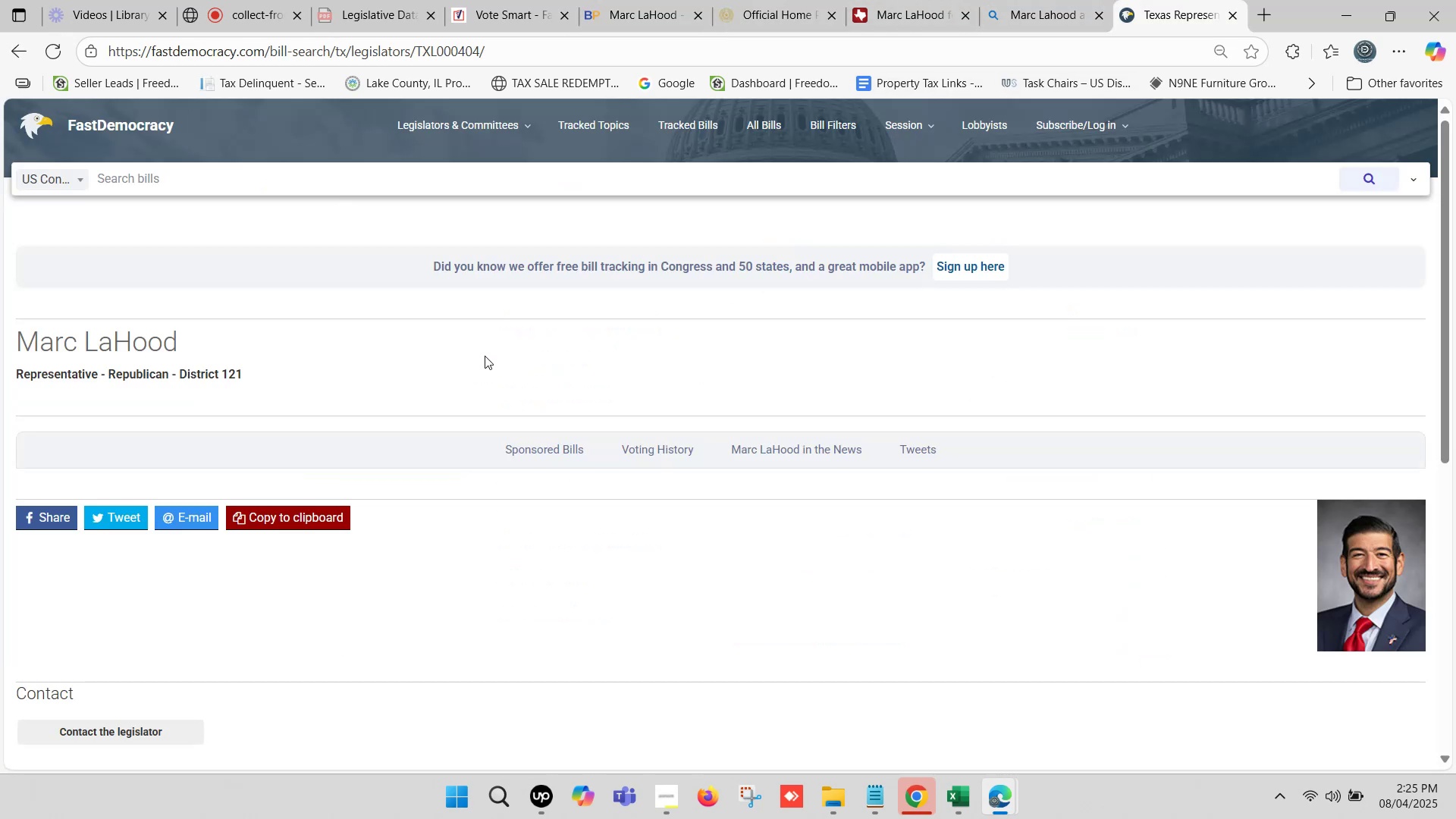 
scroll: coordinate [484, 356], scroll_direction: down, amount: 4.0
 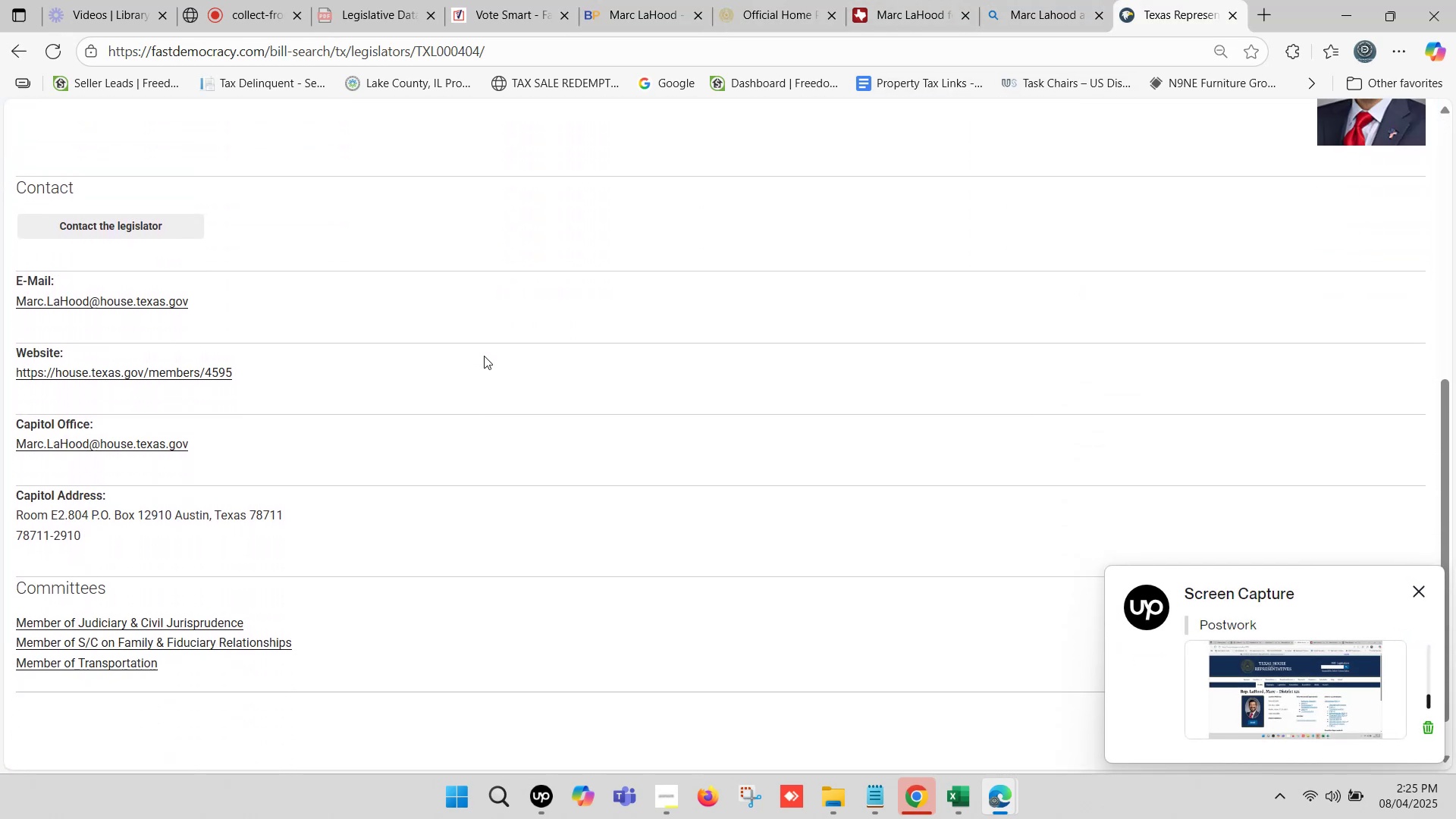 
scroll: coordinate [484, 356], scroll_direction: up, amount: 3.0
 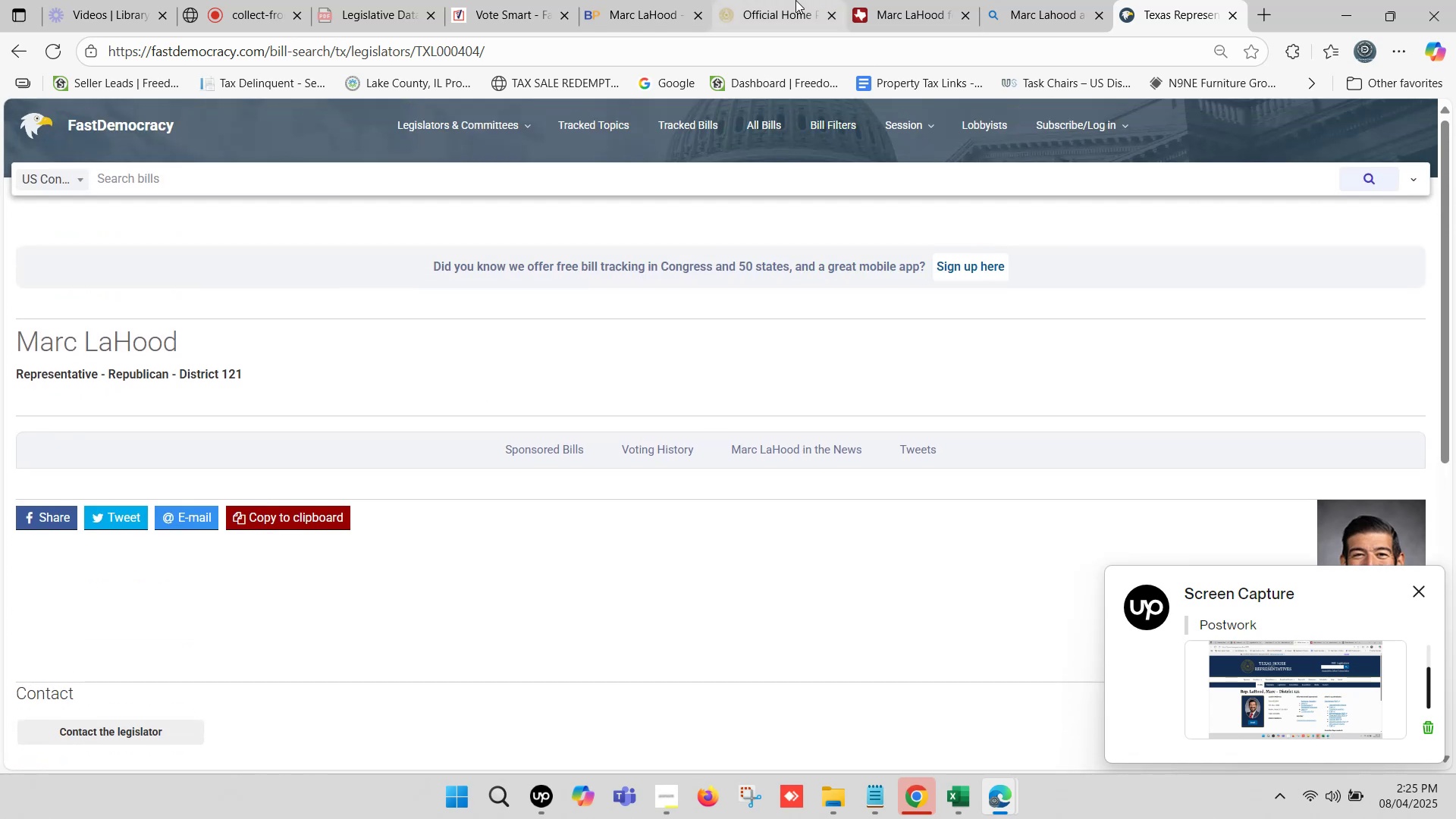 
left_click([793, 0])
 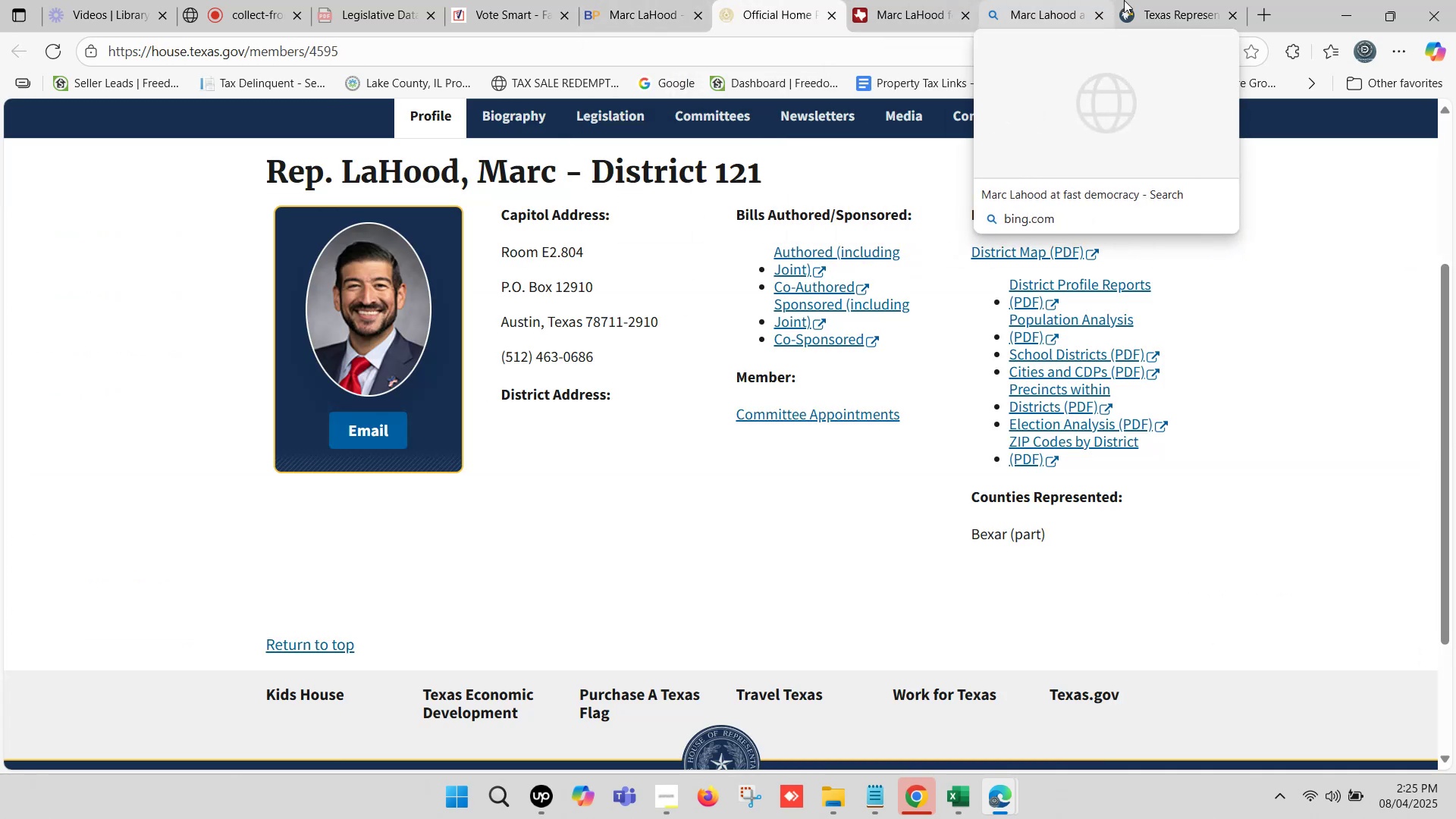 
wait(6.92)
 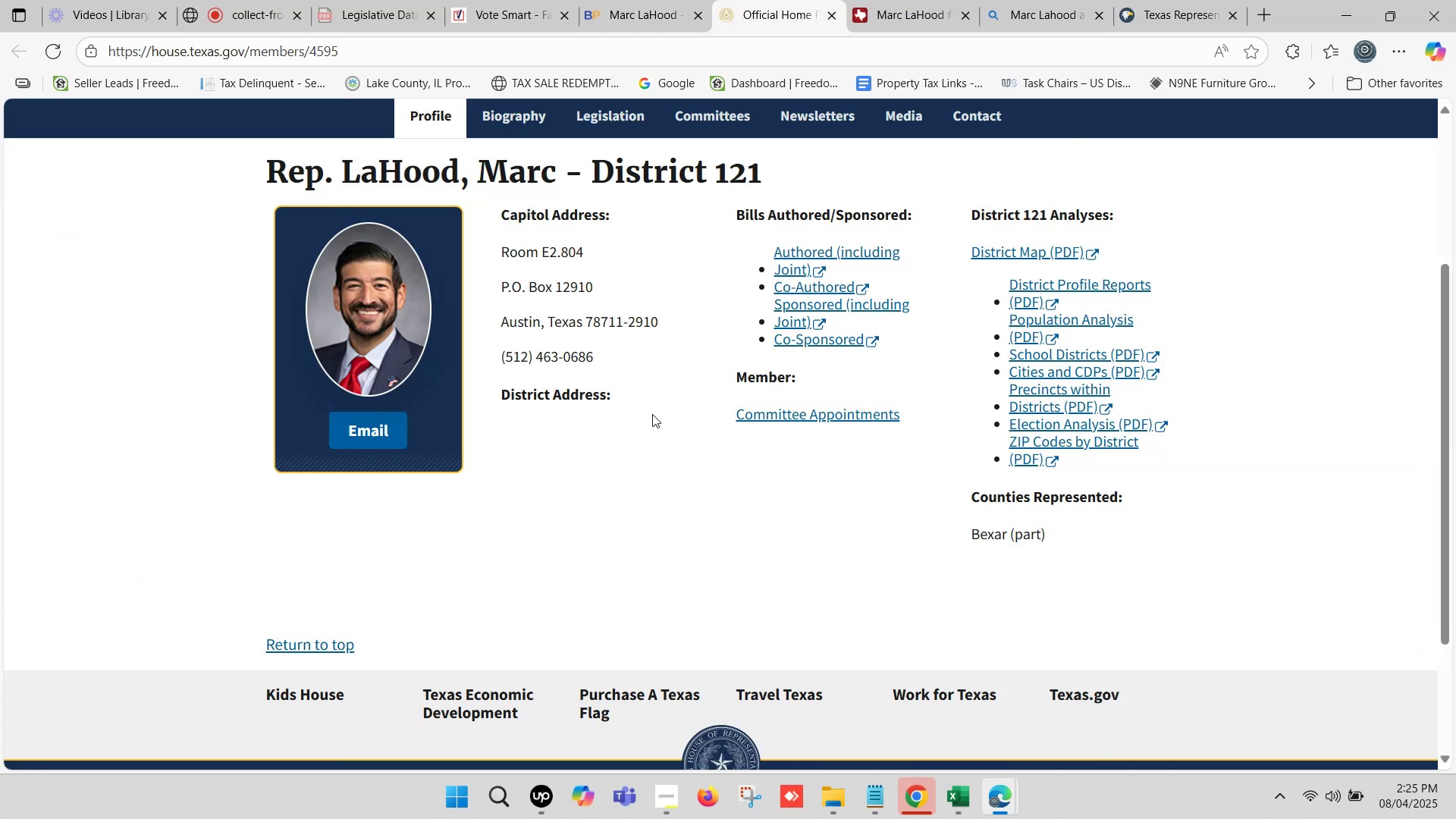 
double_click([630, 170])
 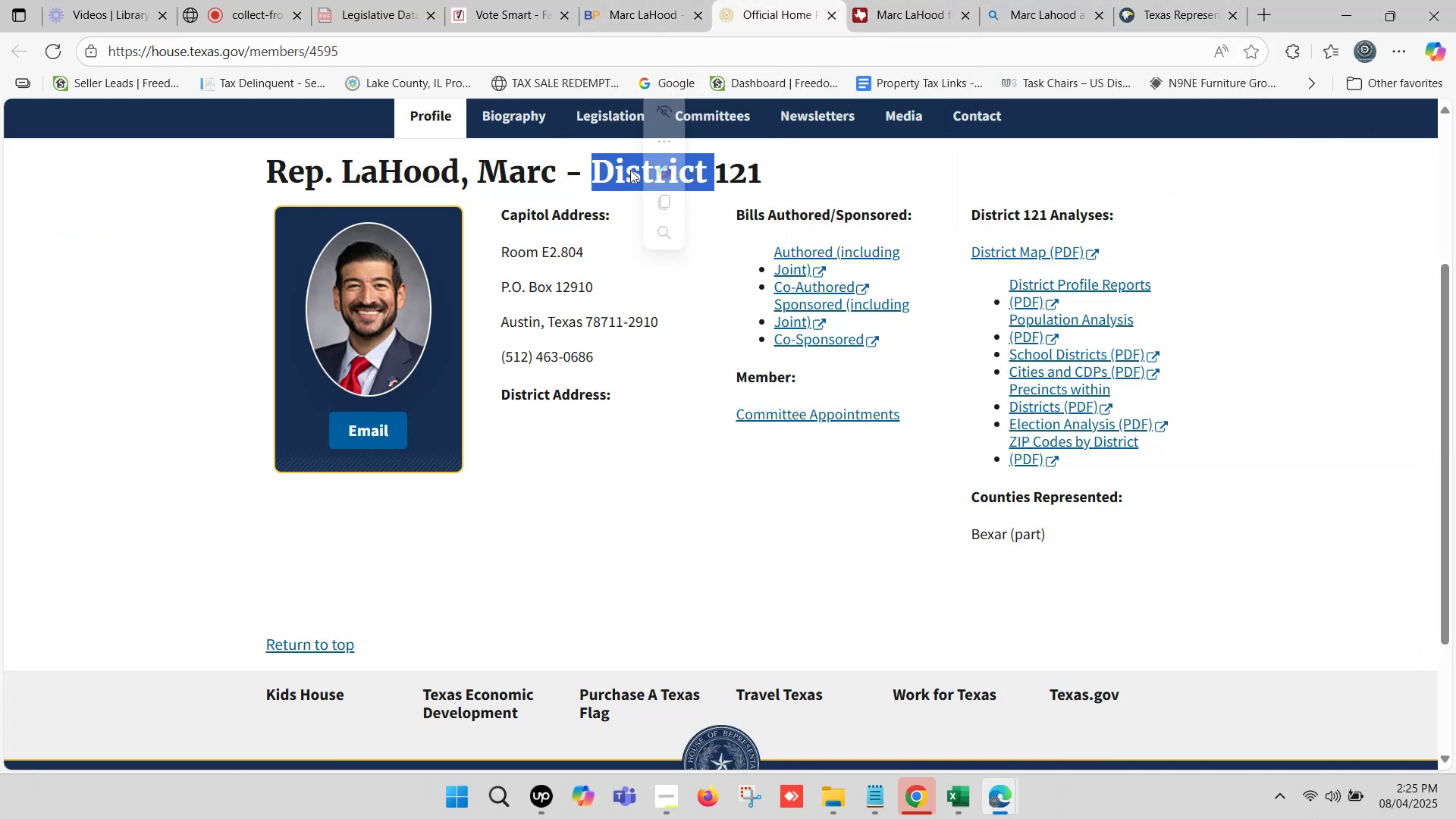 
key(Control+C)
 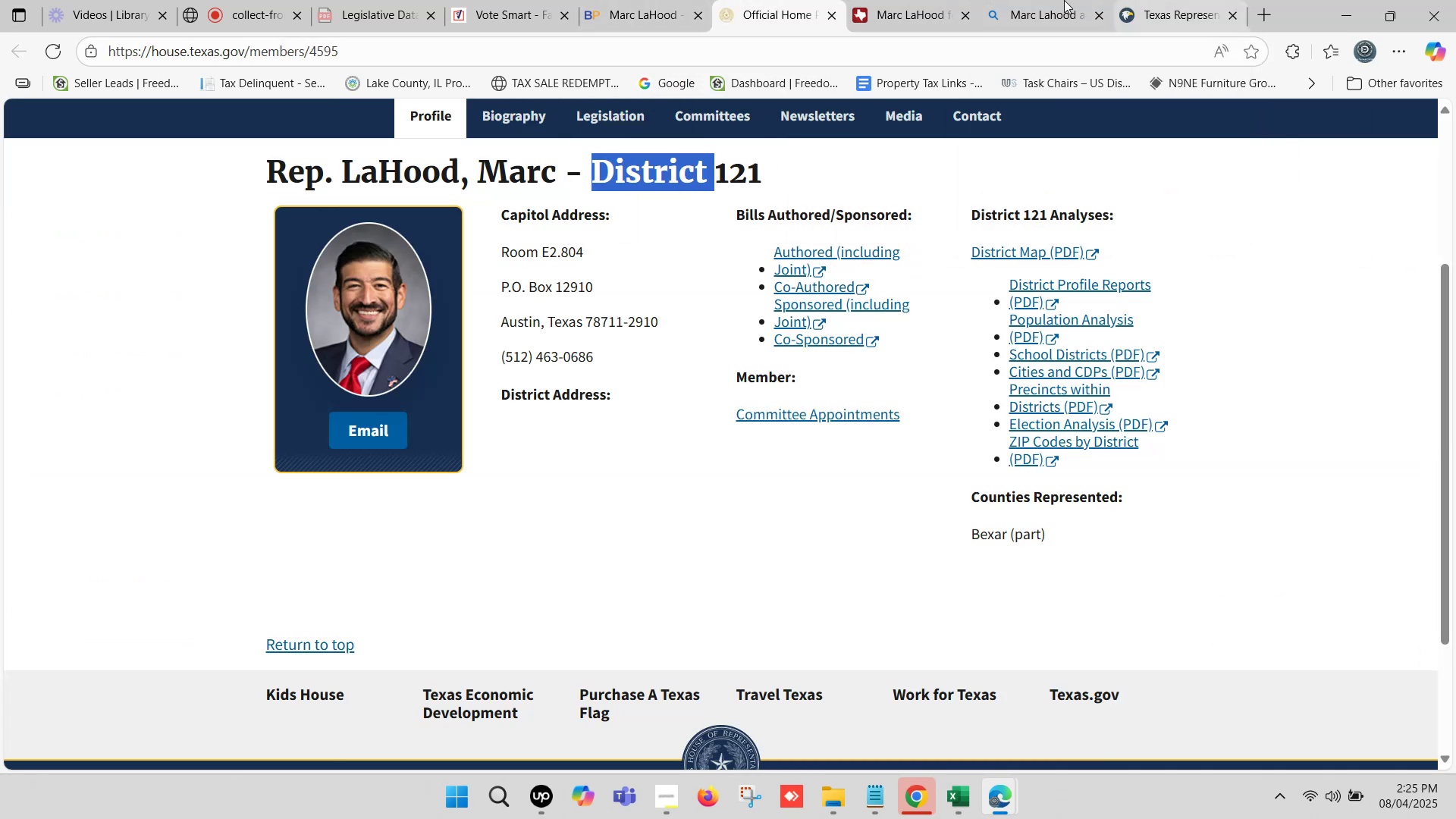 
left_click([1040, 0])
 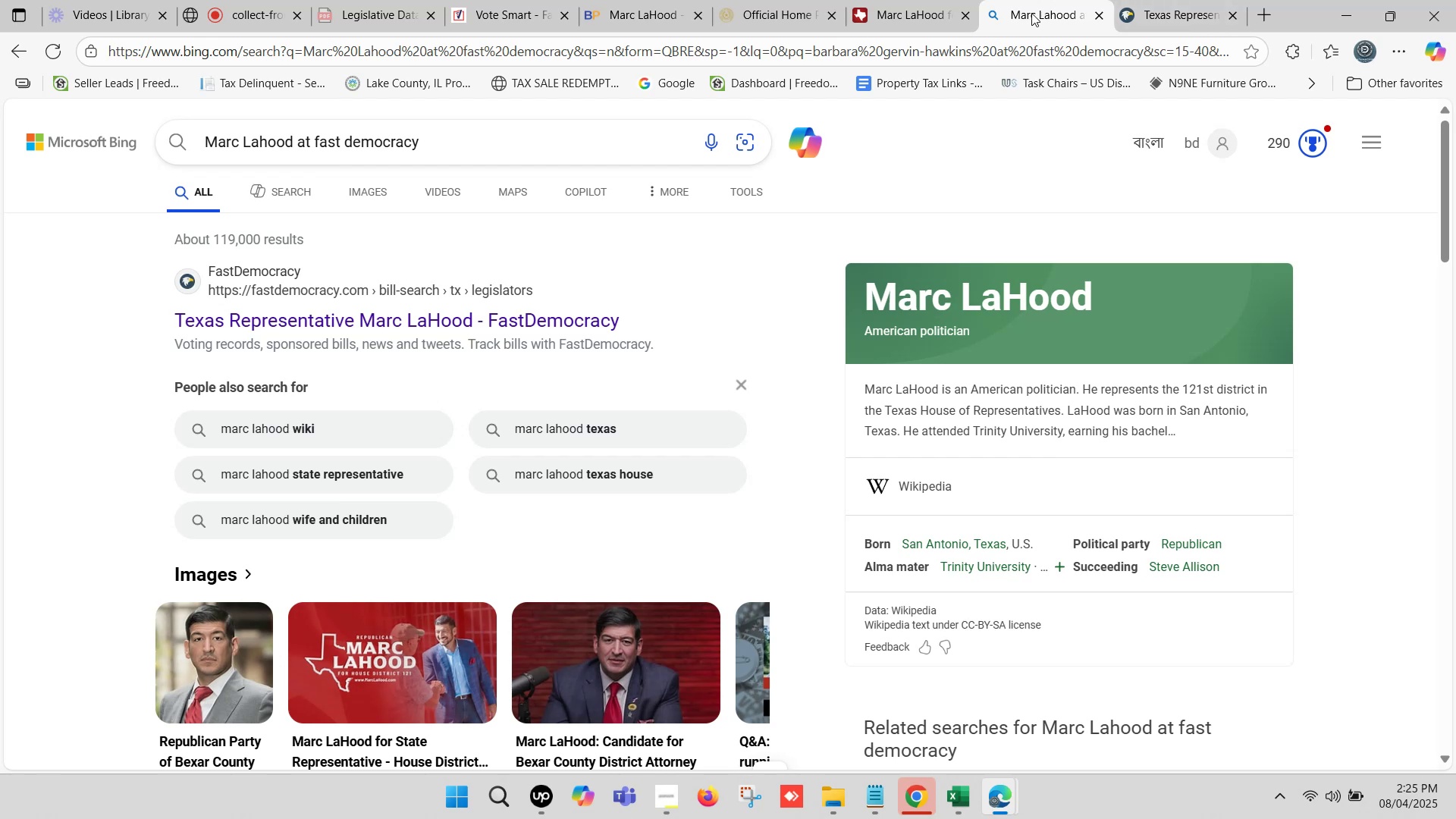 
scroll: coordinate [451, 190], scroll_direction: up, amount: 5.0
 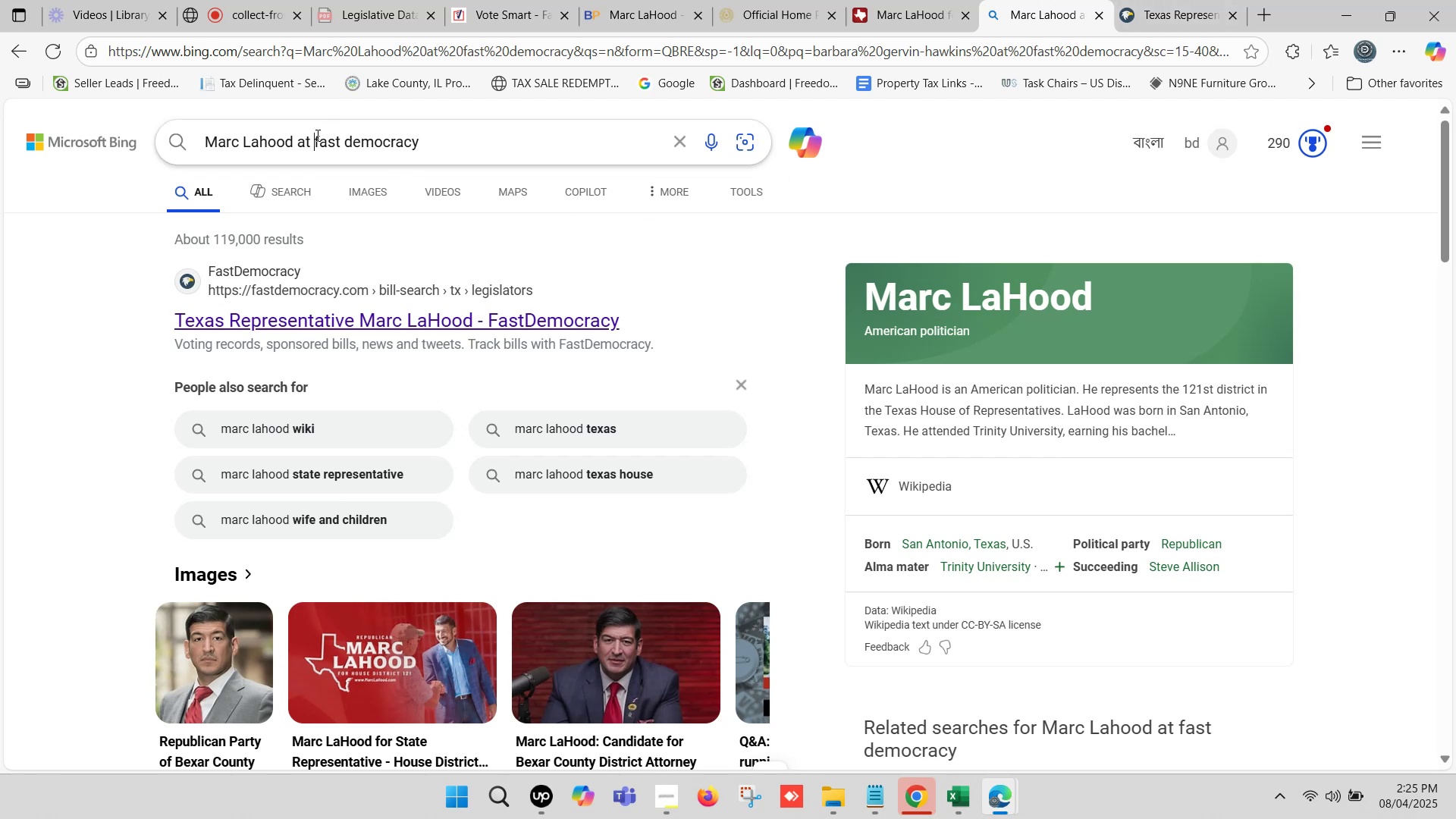 
key(Control+V)
 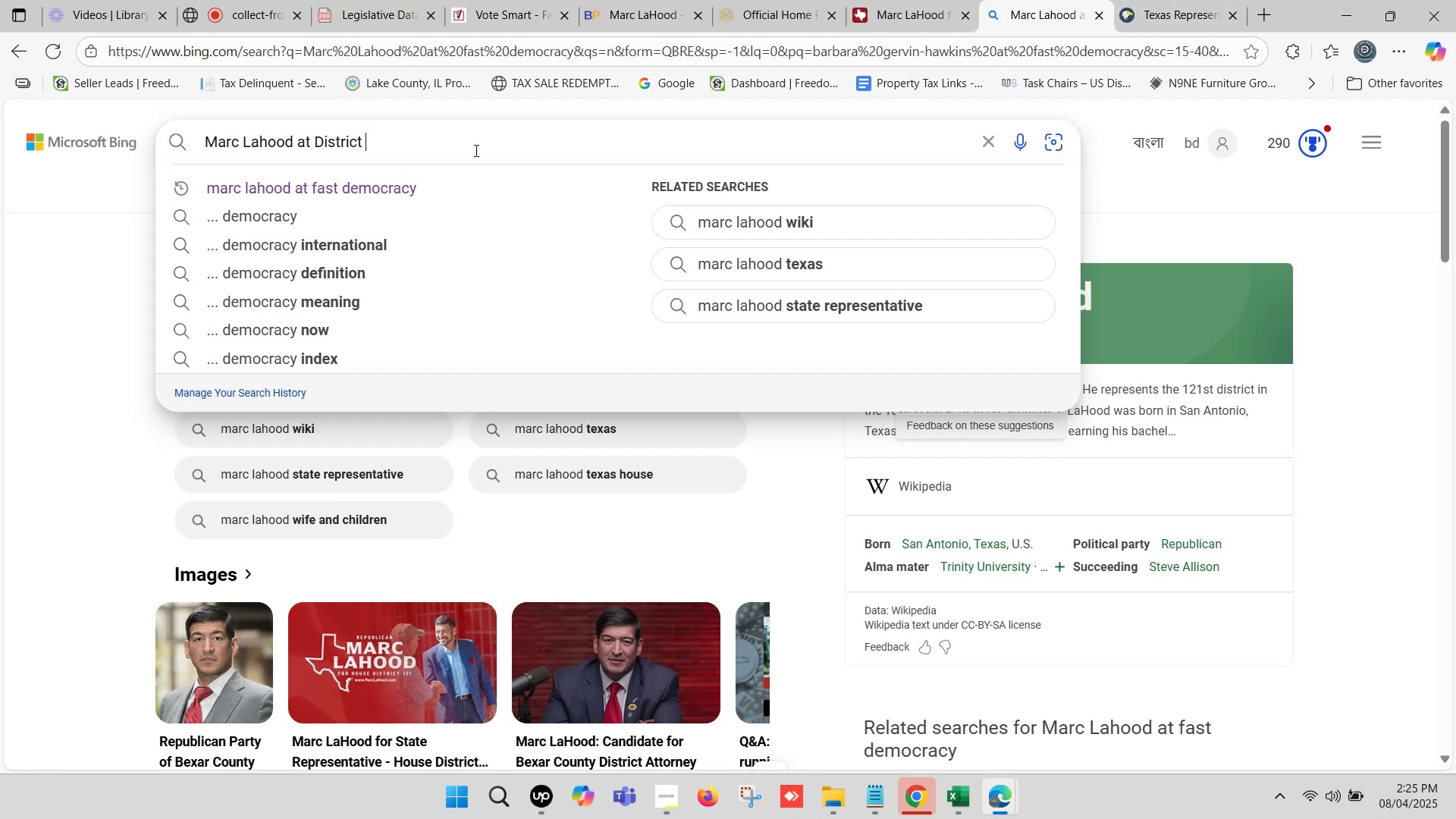 
type( office)
 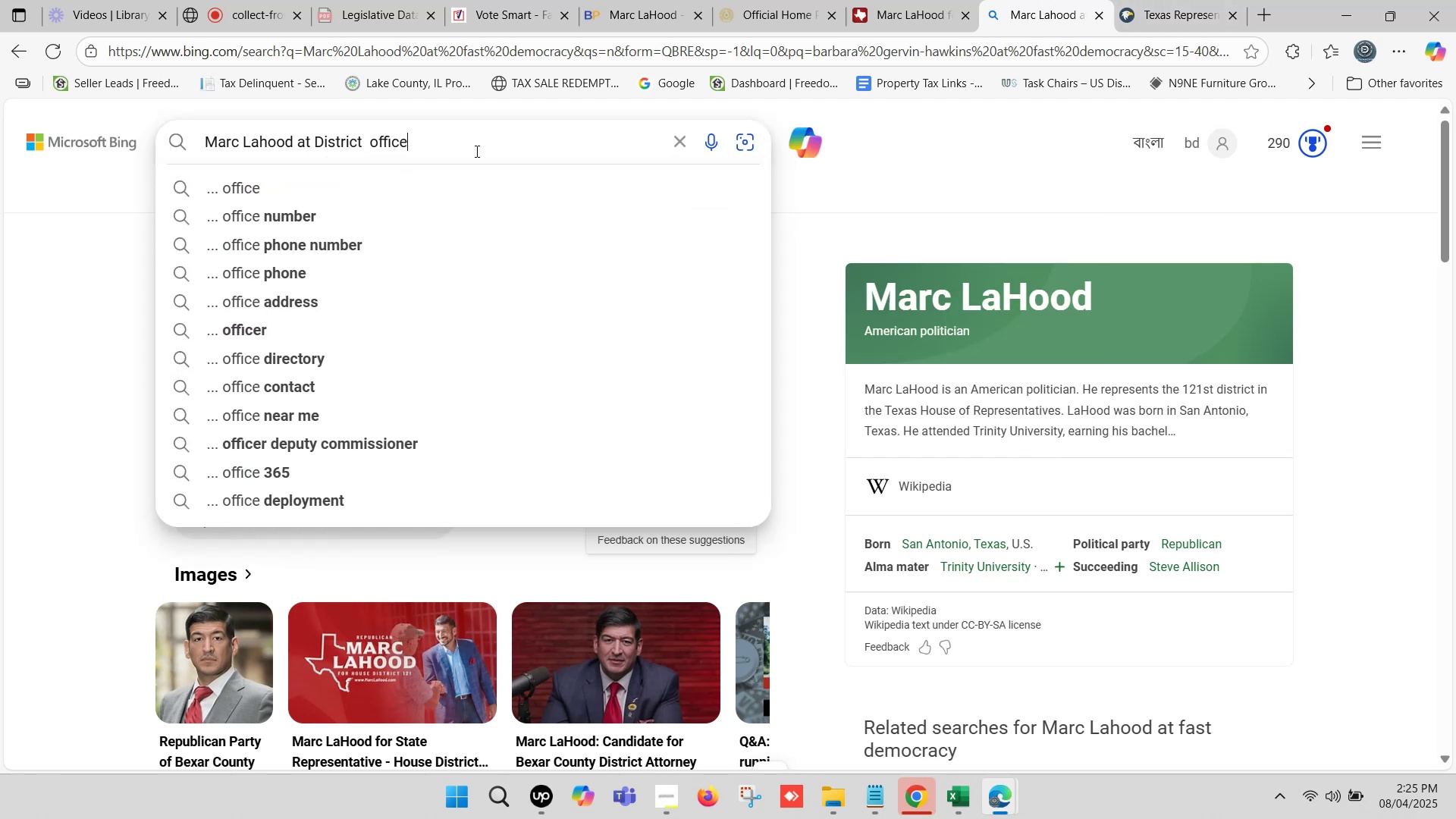 
key(Enter)
 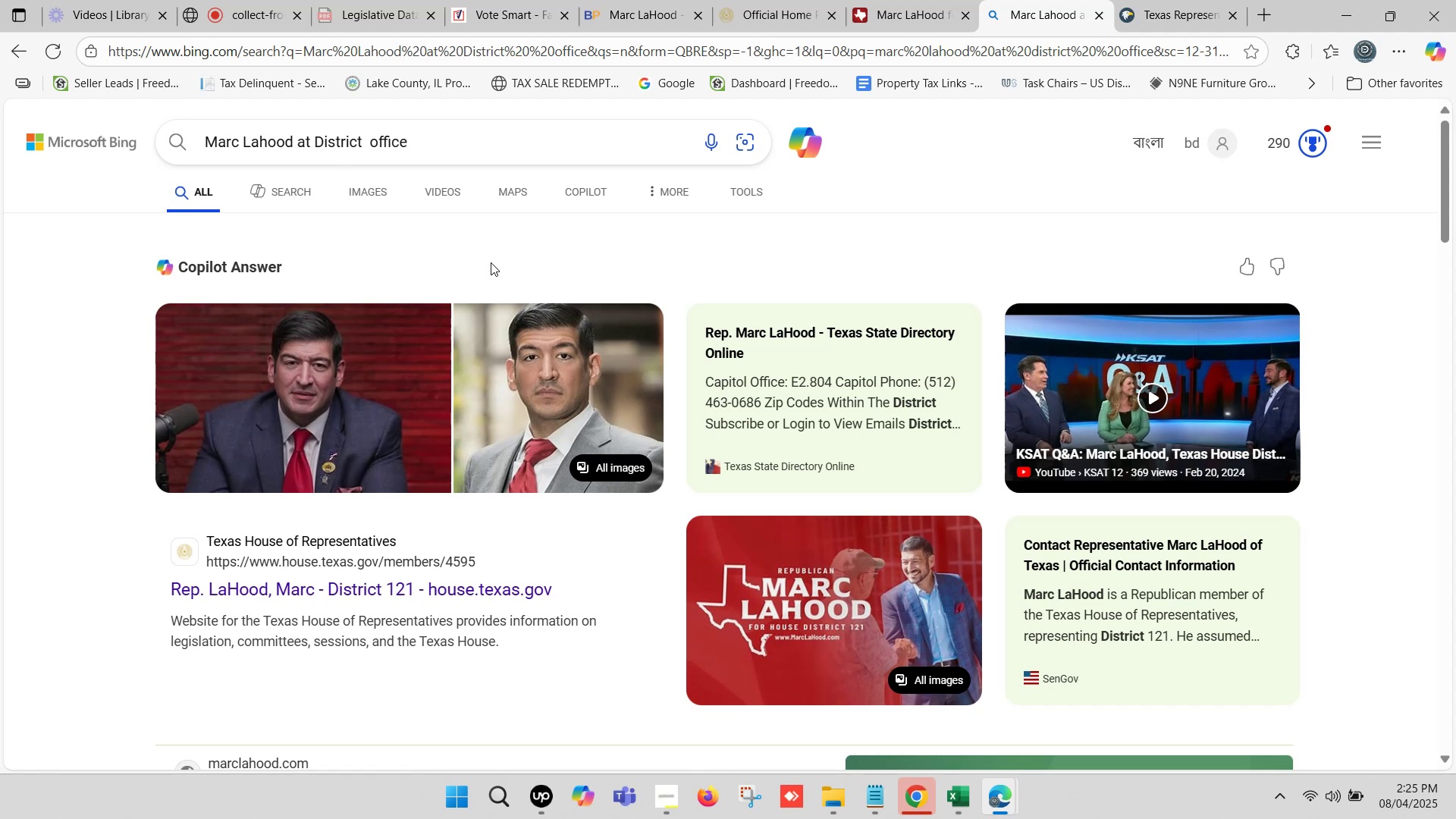 
scroll: coordinate [491, 262], scroll_direction: down, amount: 10.0
 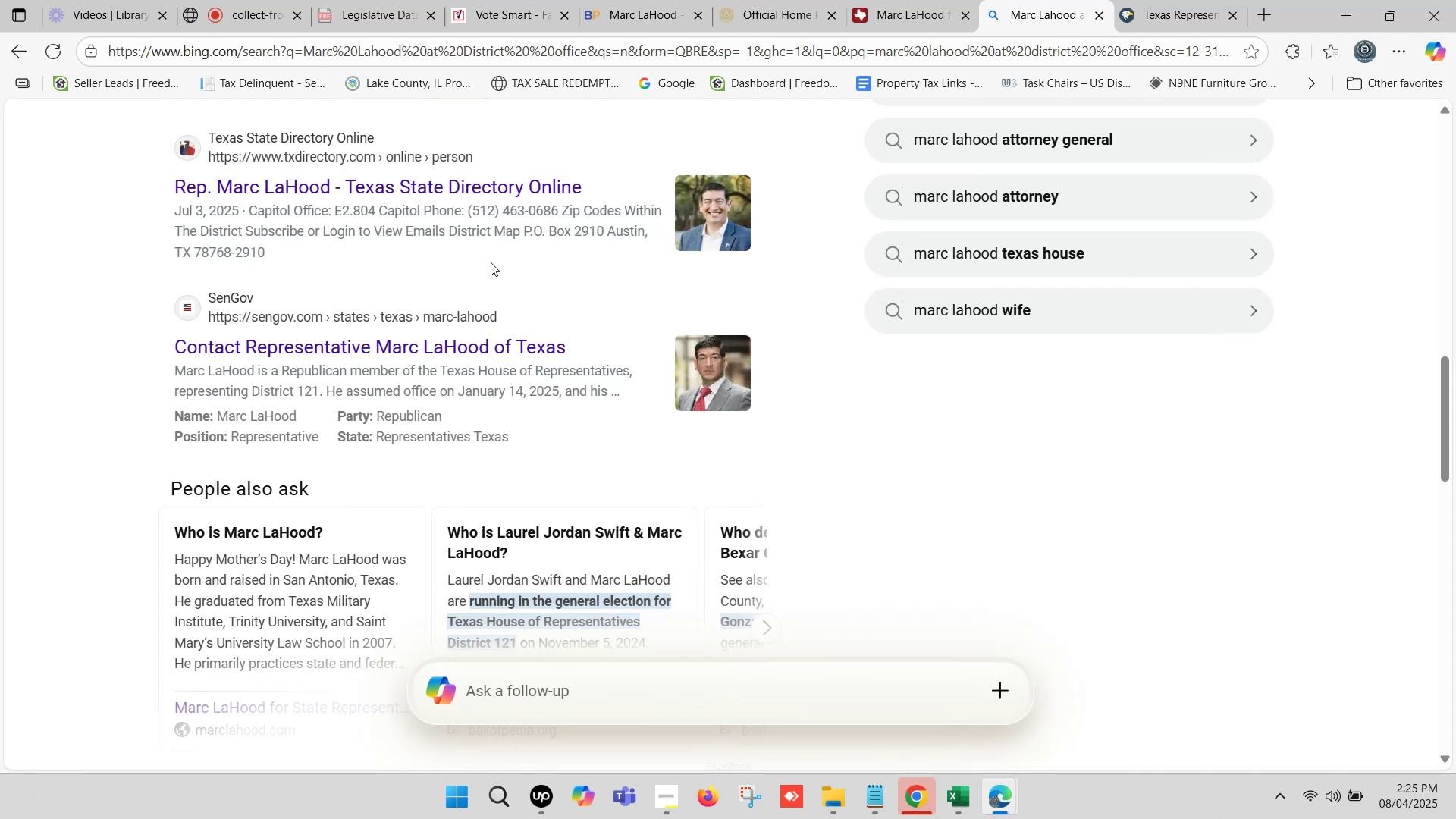 
wait(16.55)
 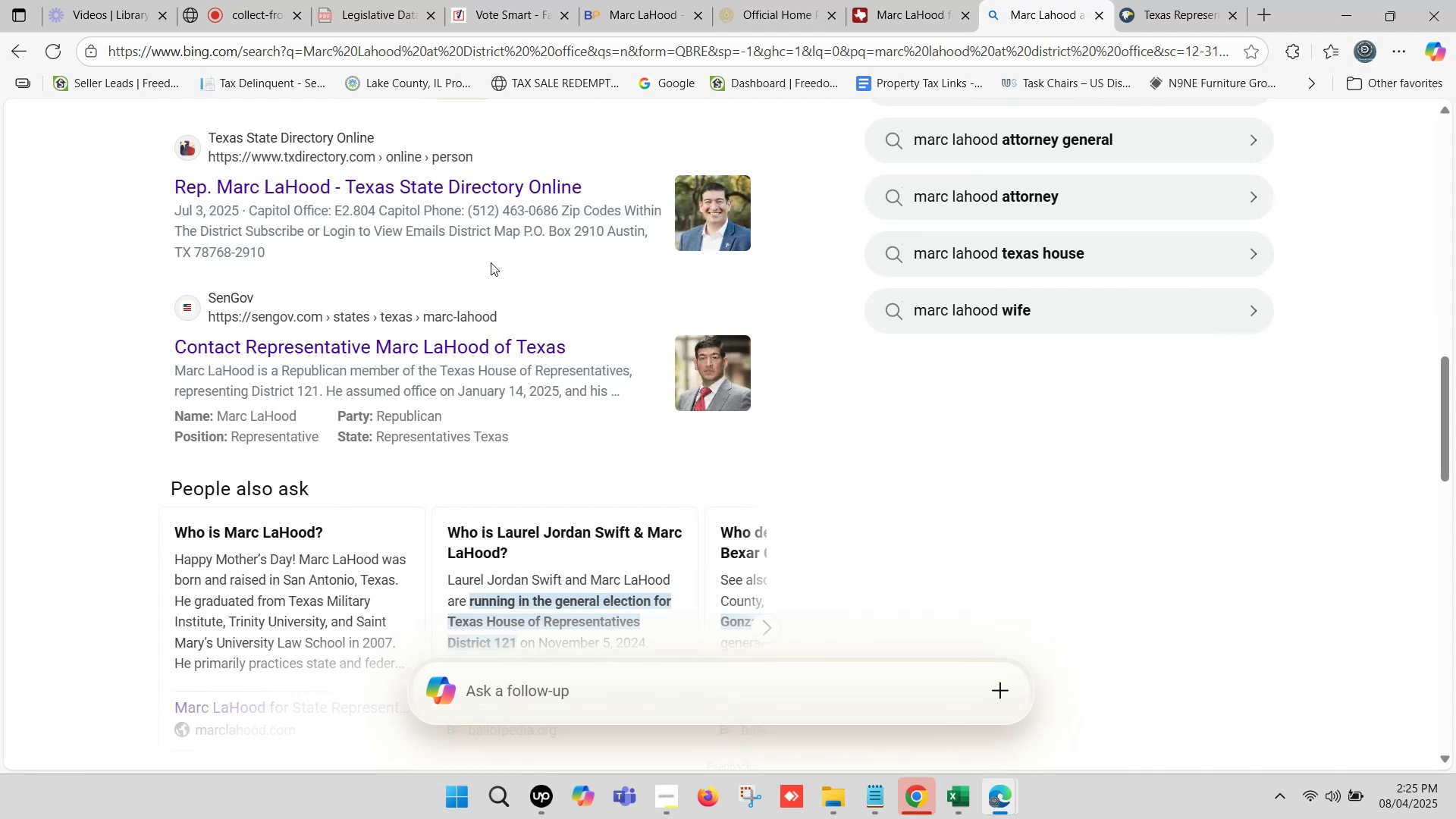 
key(Control+C)
 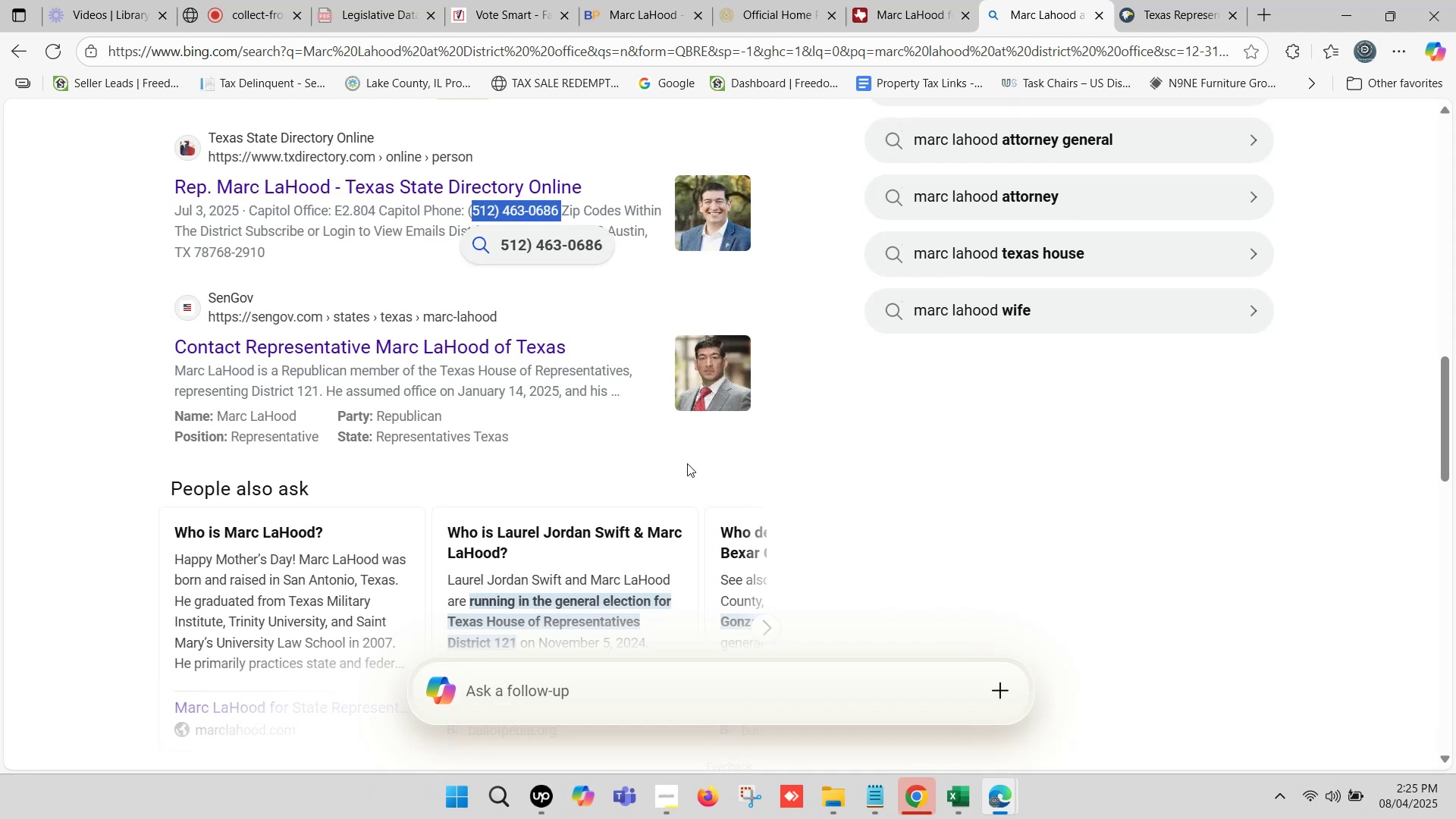 
key(Control+C)
 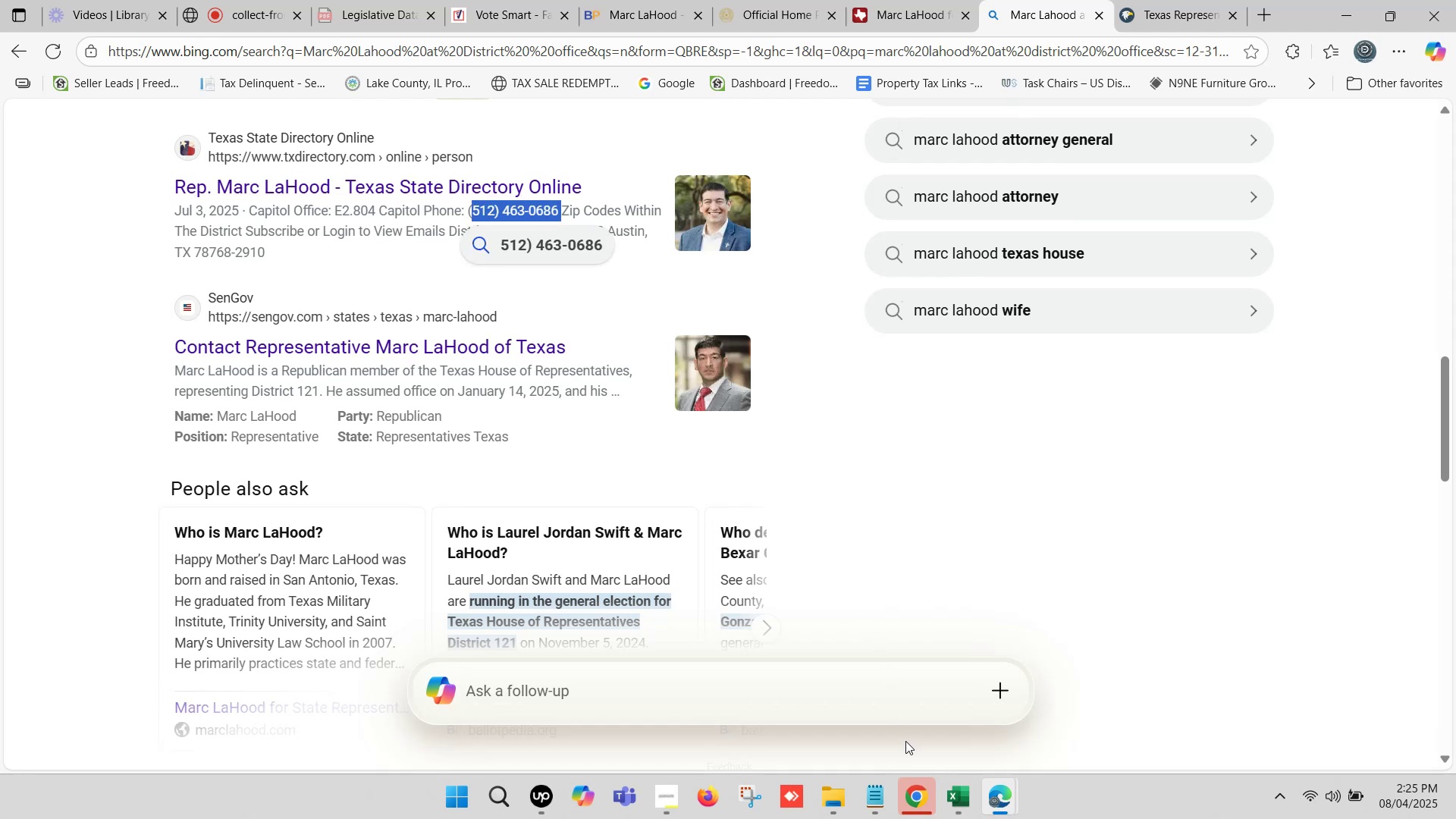 
left_click([962, 792])
 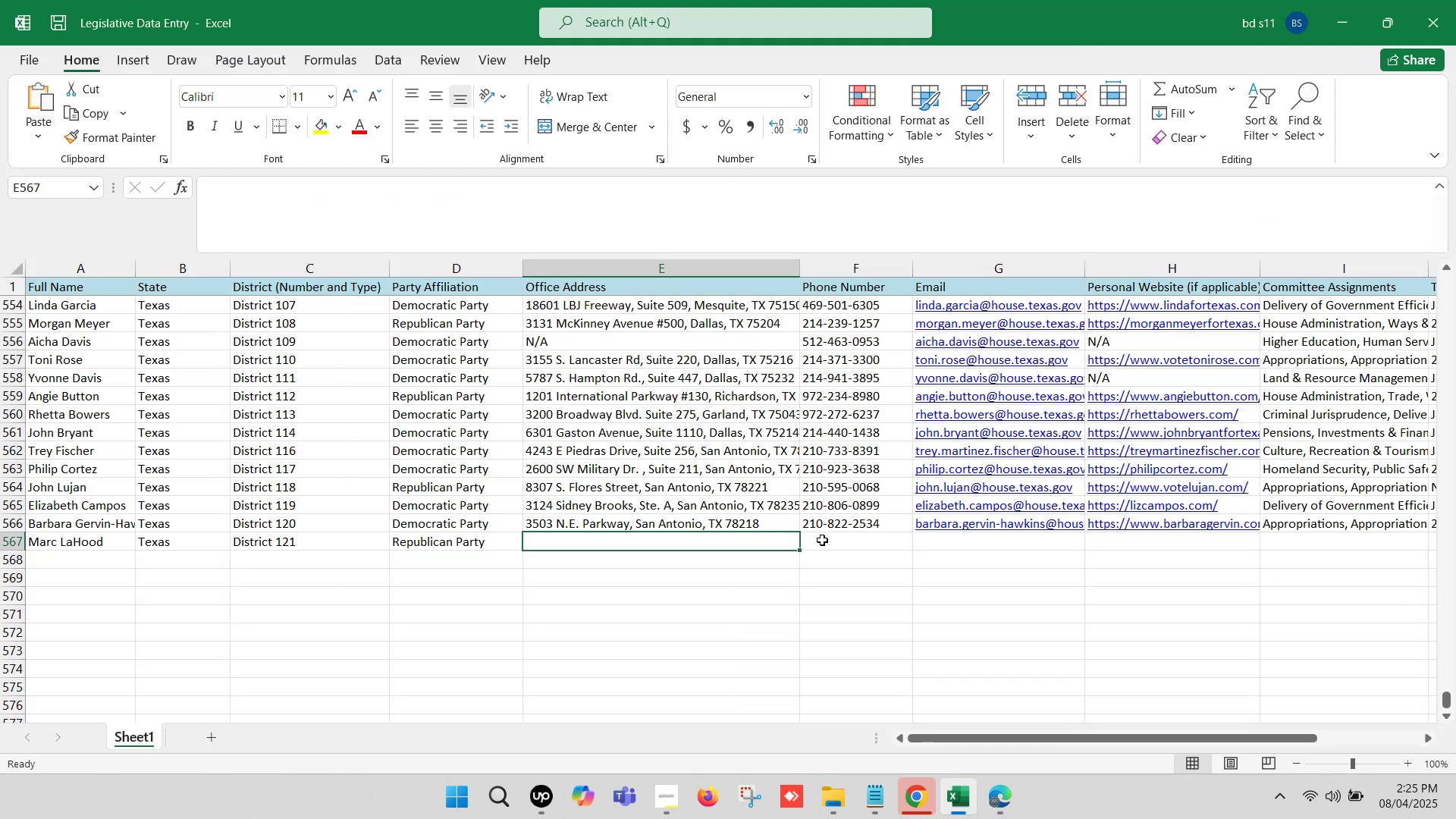 
double_click([830, 542])
 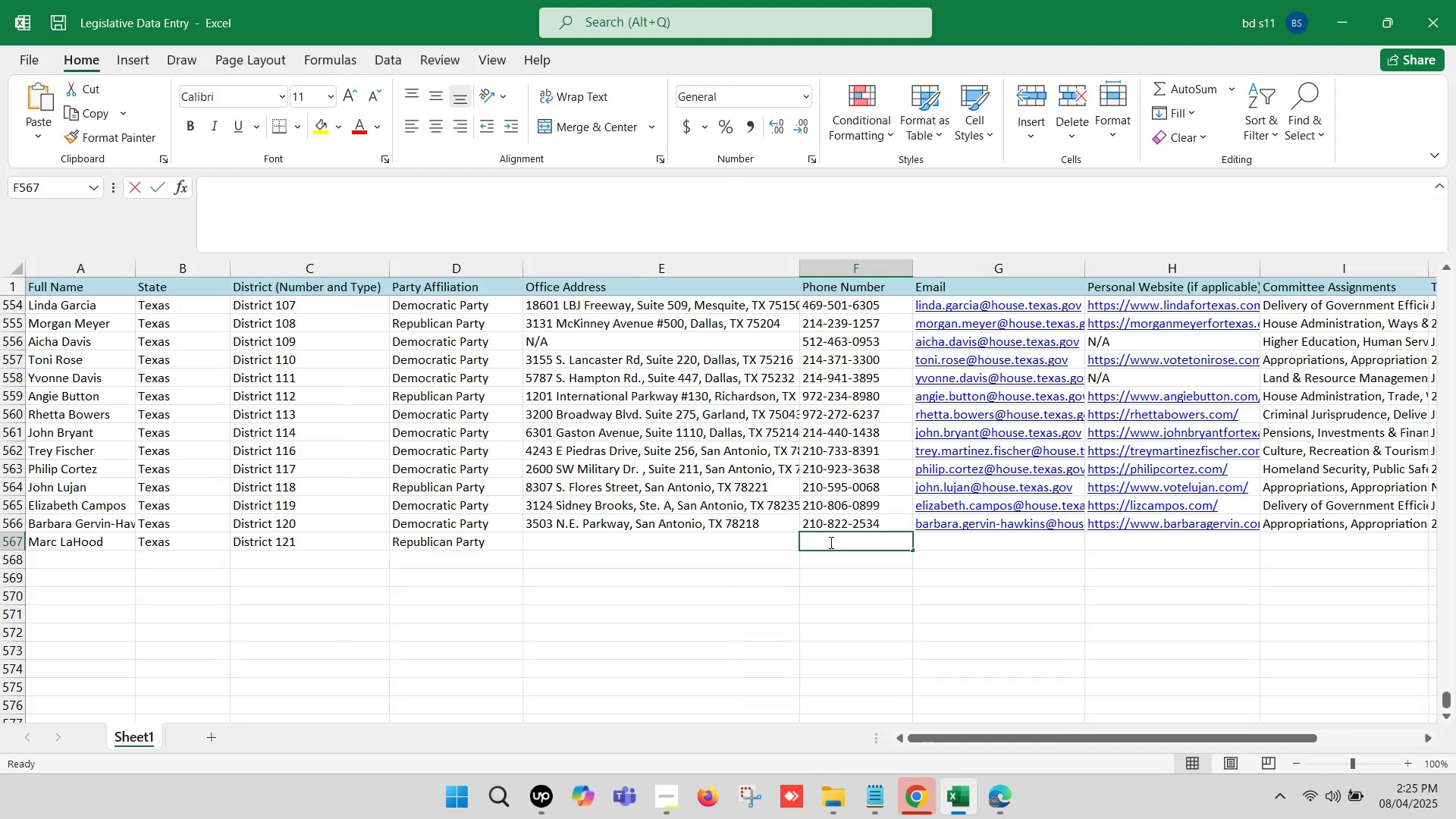 
key(Control+ControlLeft)
 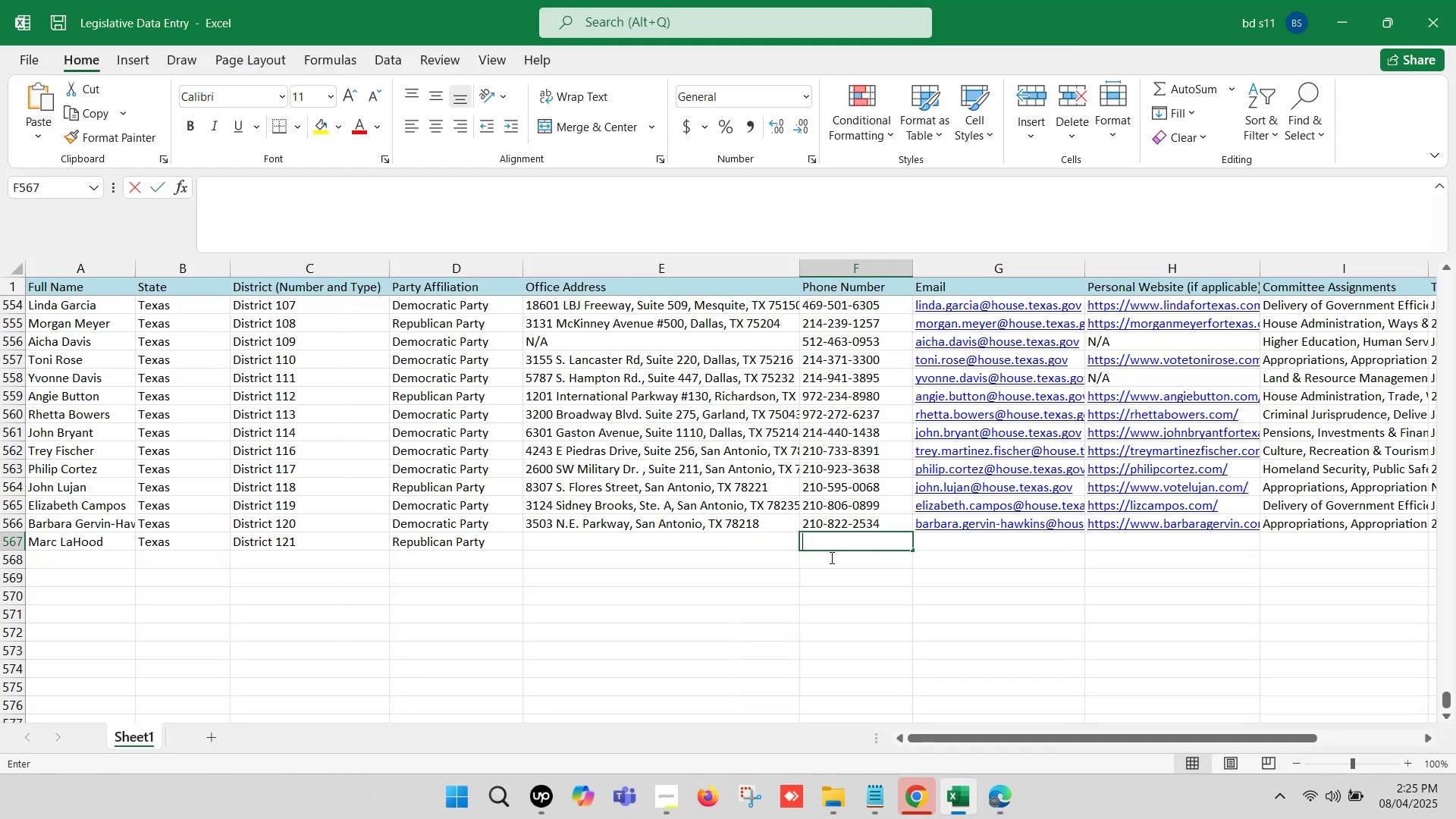 
key(Control+V)
 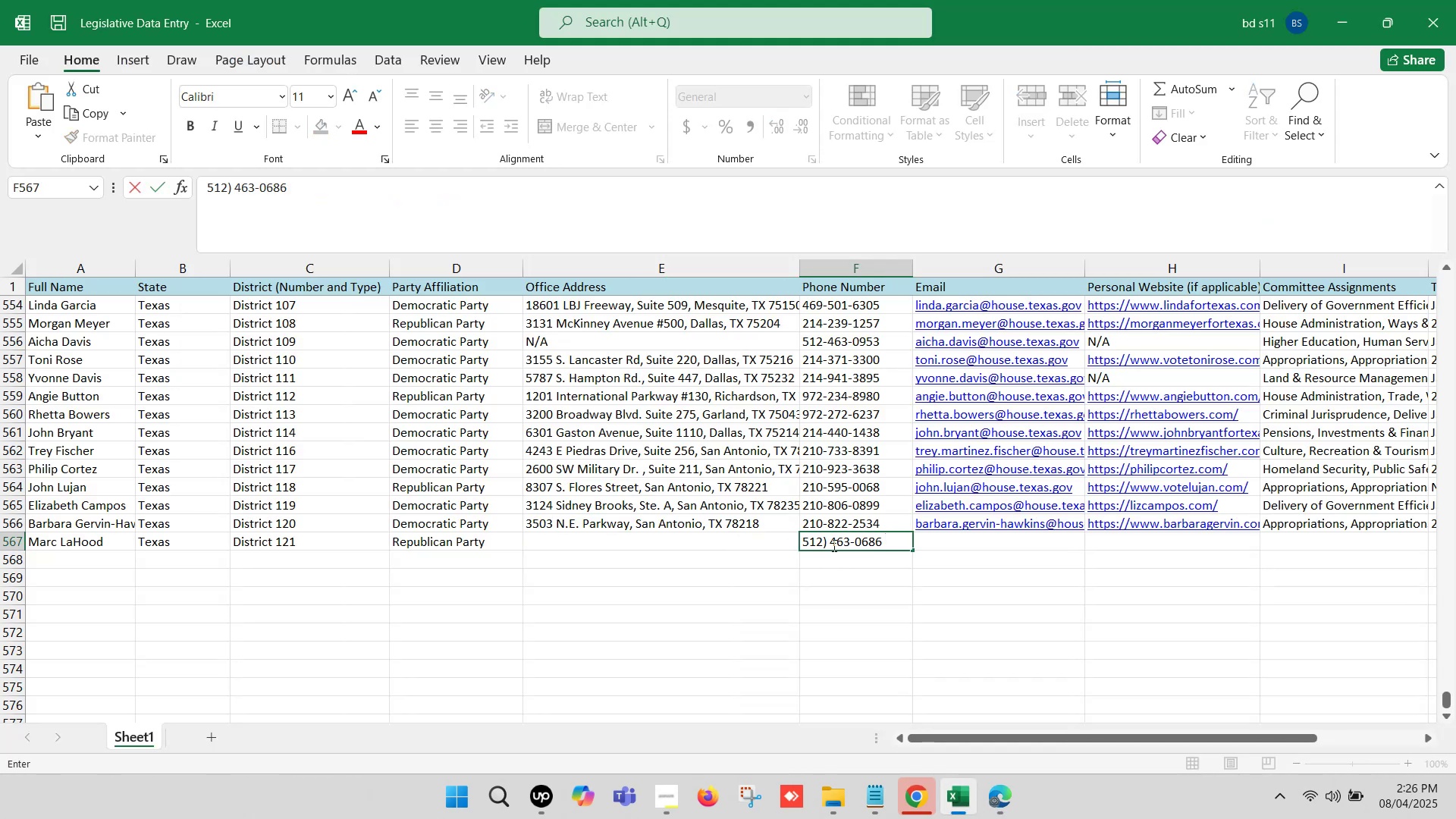 
left_click([833, 544])
 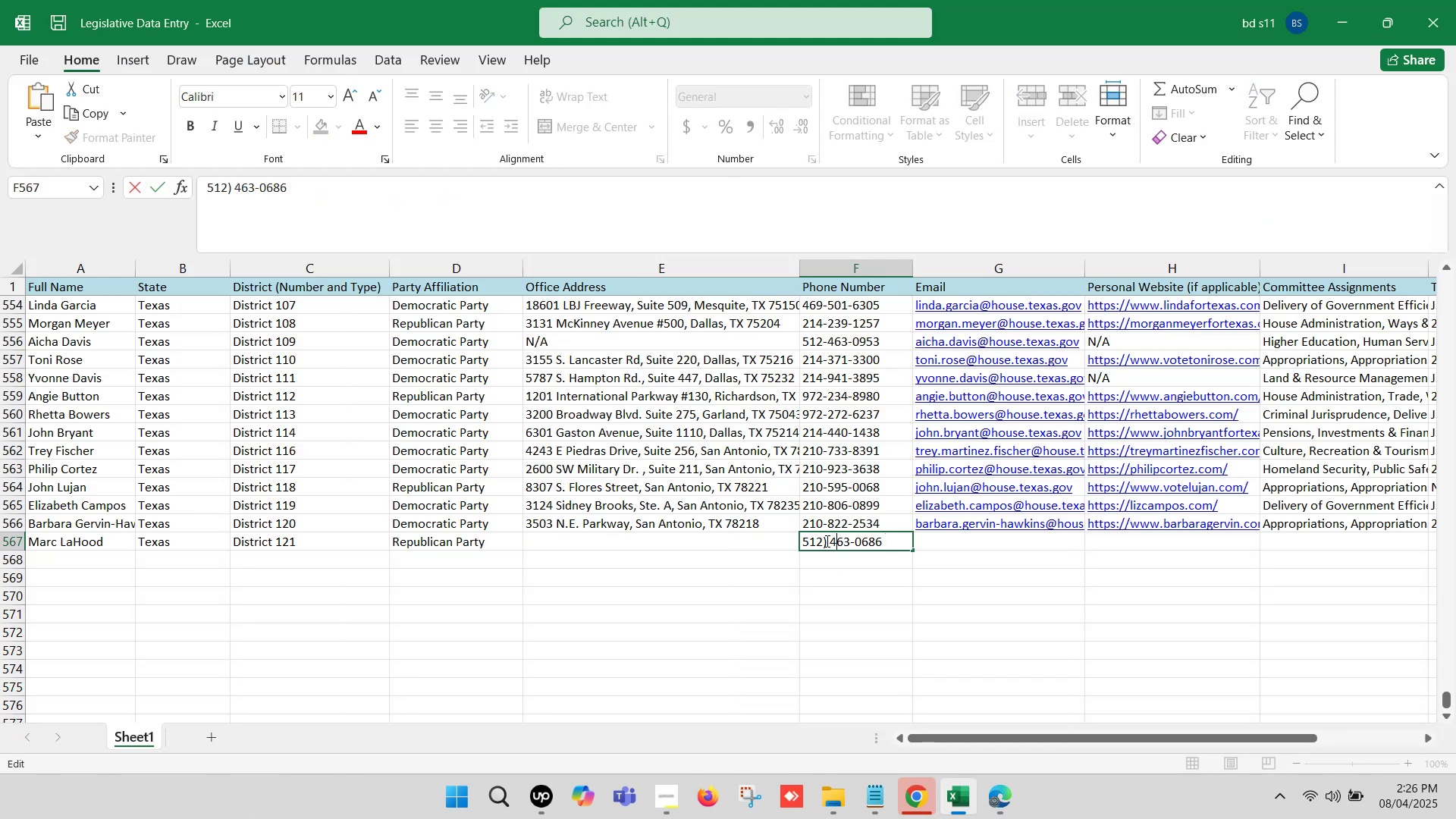 
left_click([826, 541])
 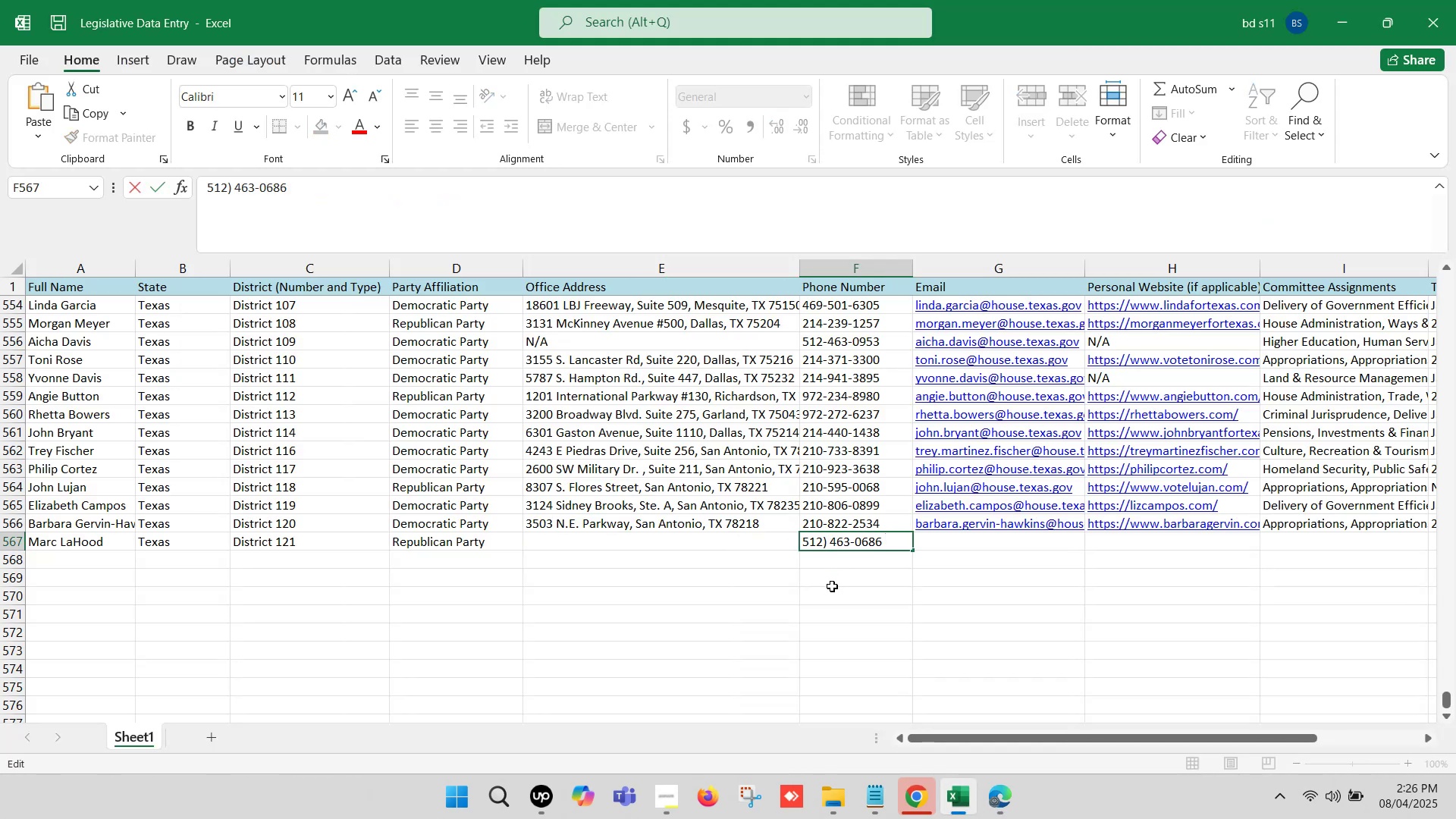 
key(ArrowRight)
 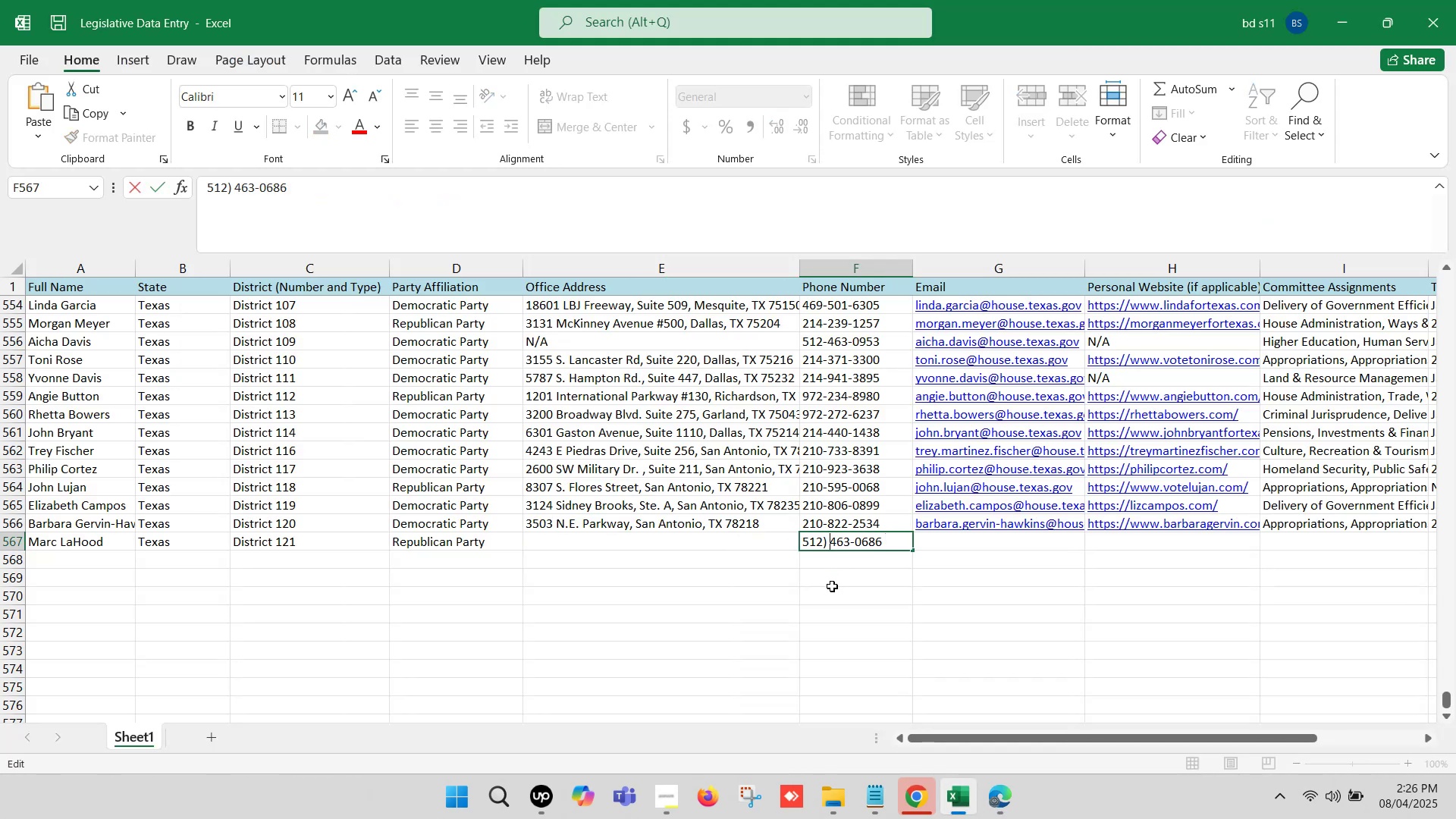 
key(Backspace)
 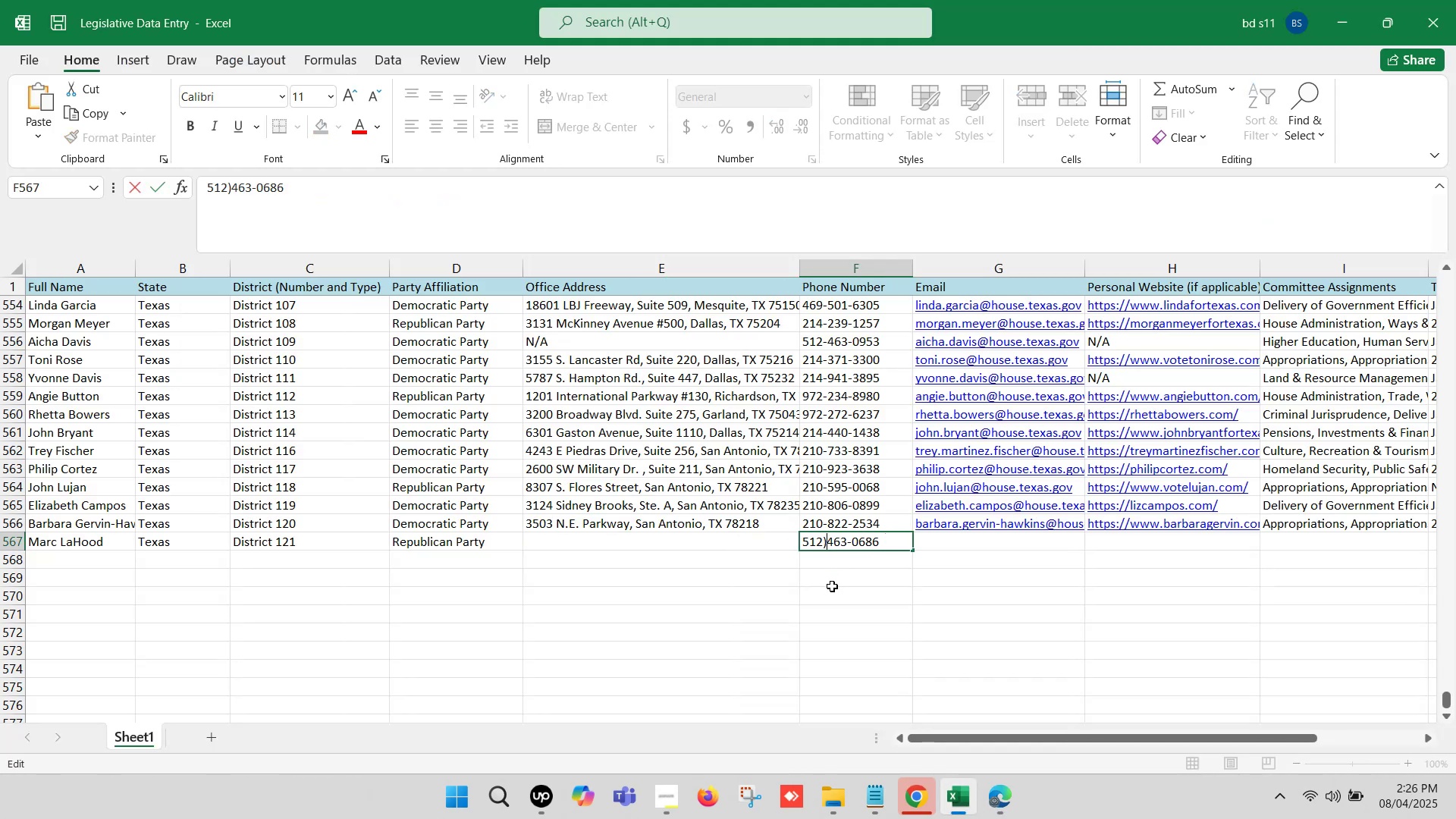 
key(Backspace)
 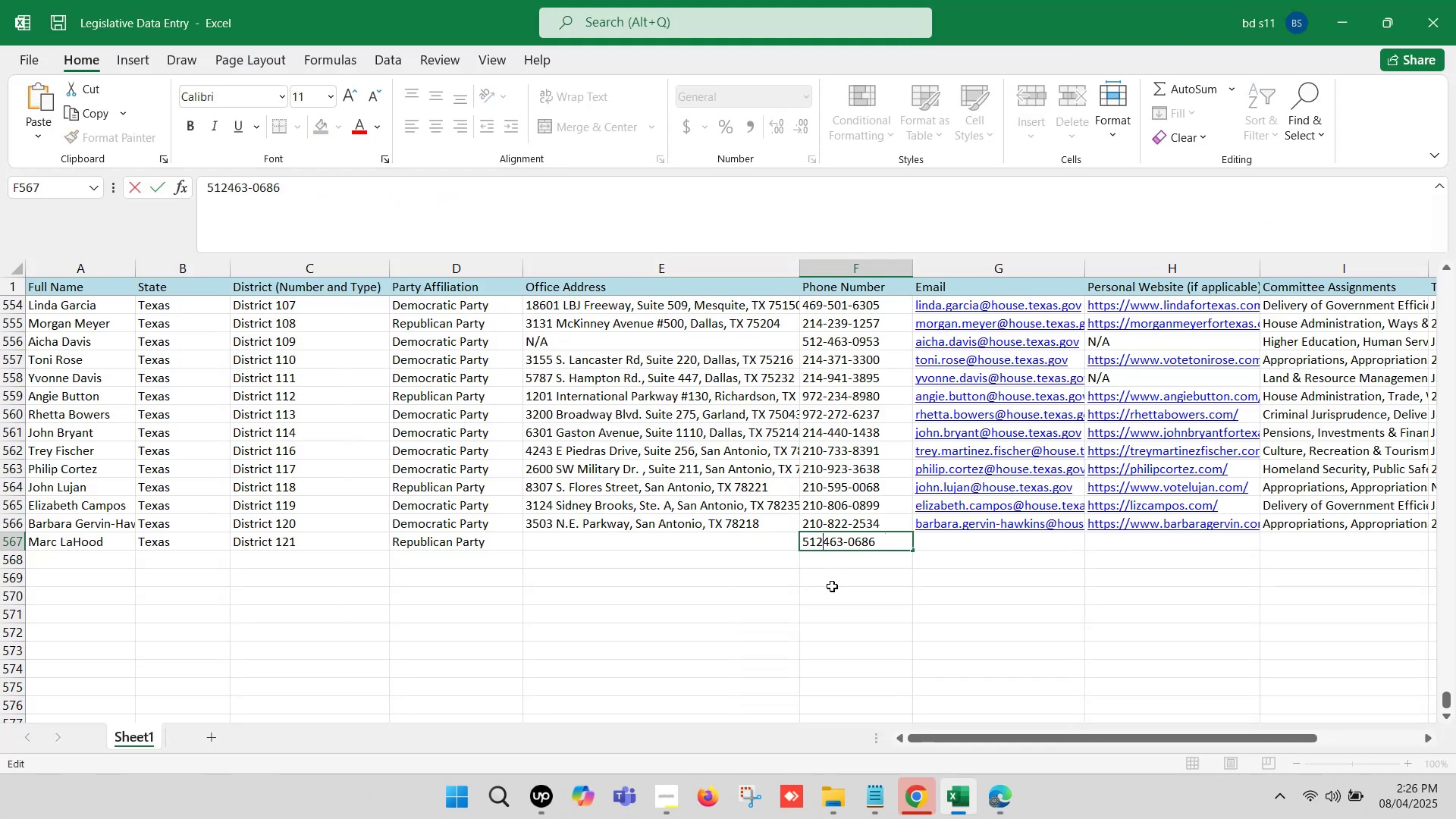 
key(Minus)
 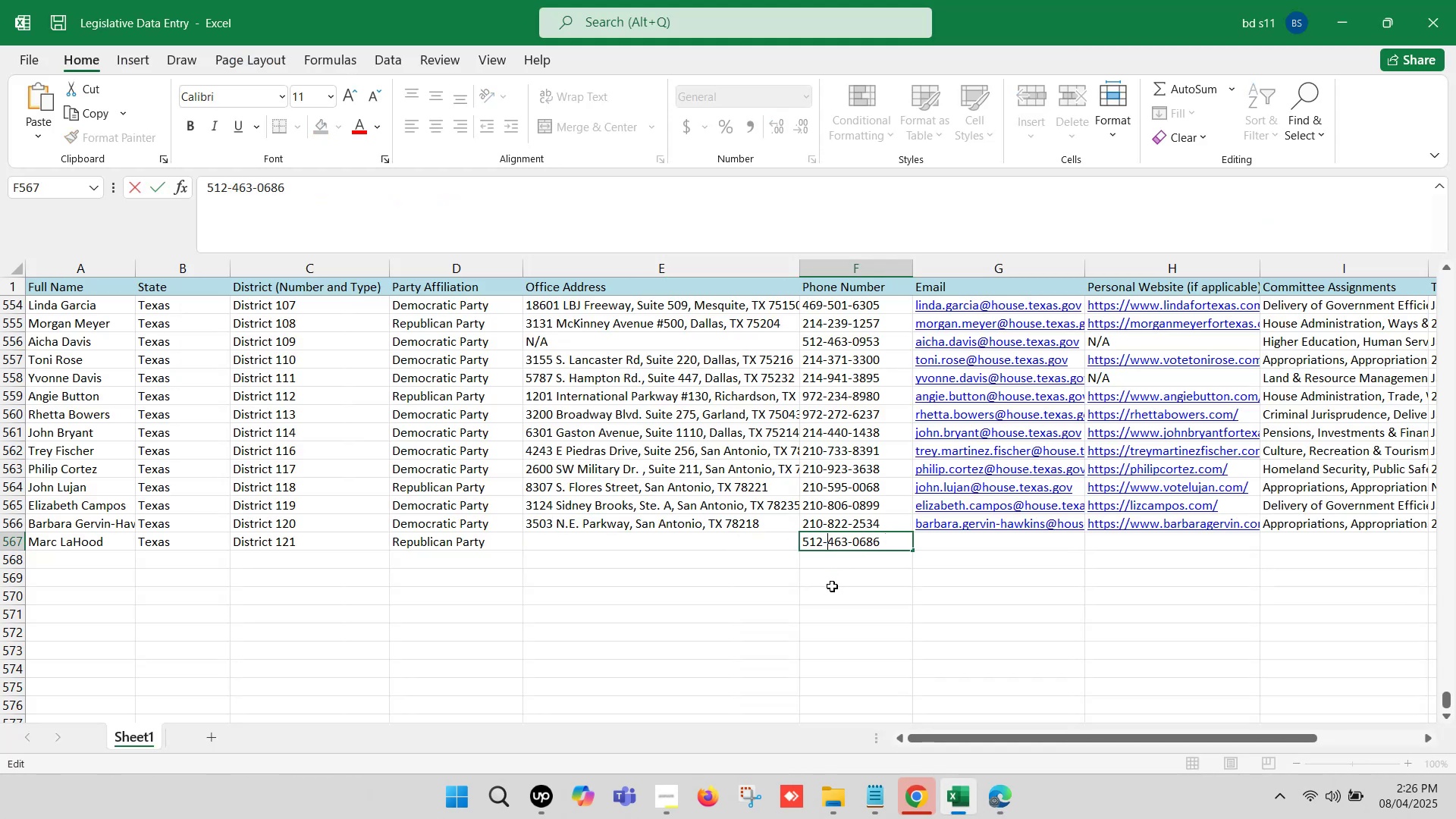 
left_click([832, 586])
 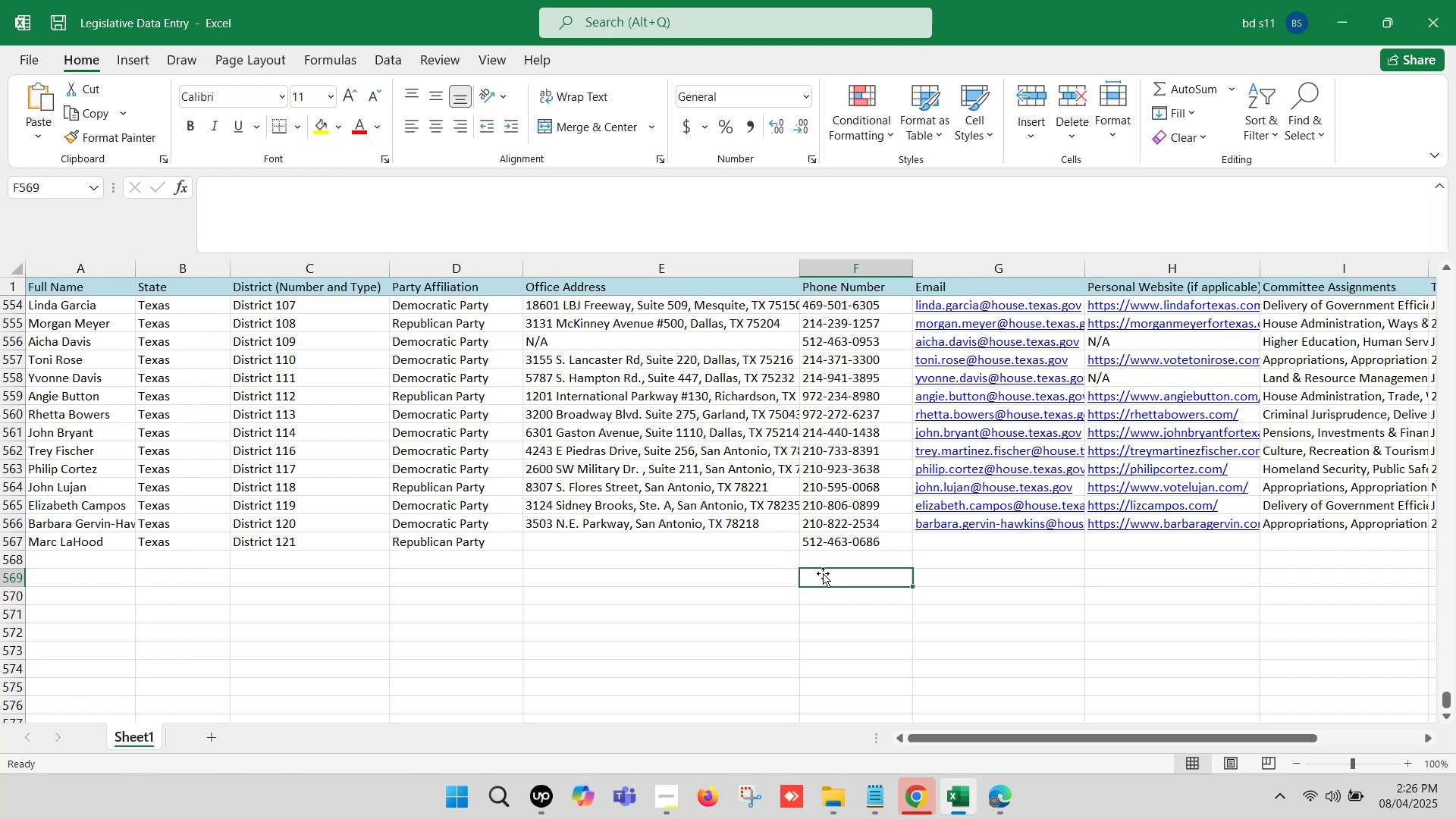 
left_click([807, 554])
 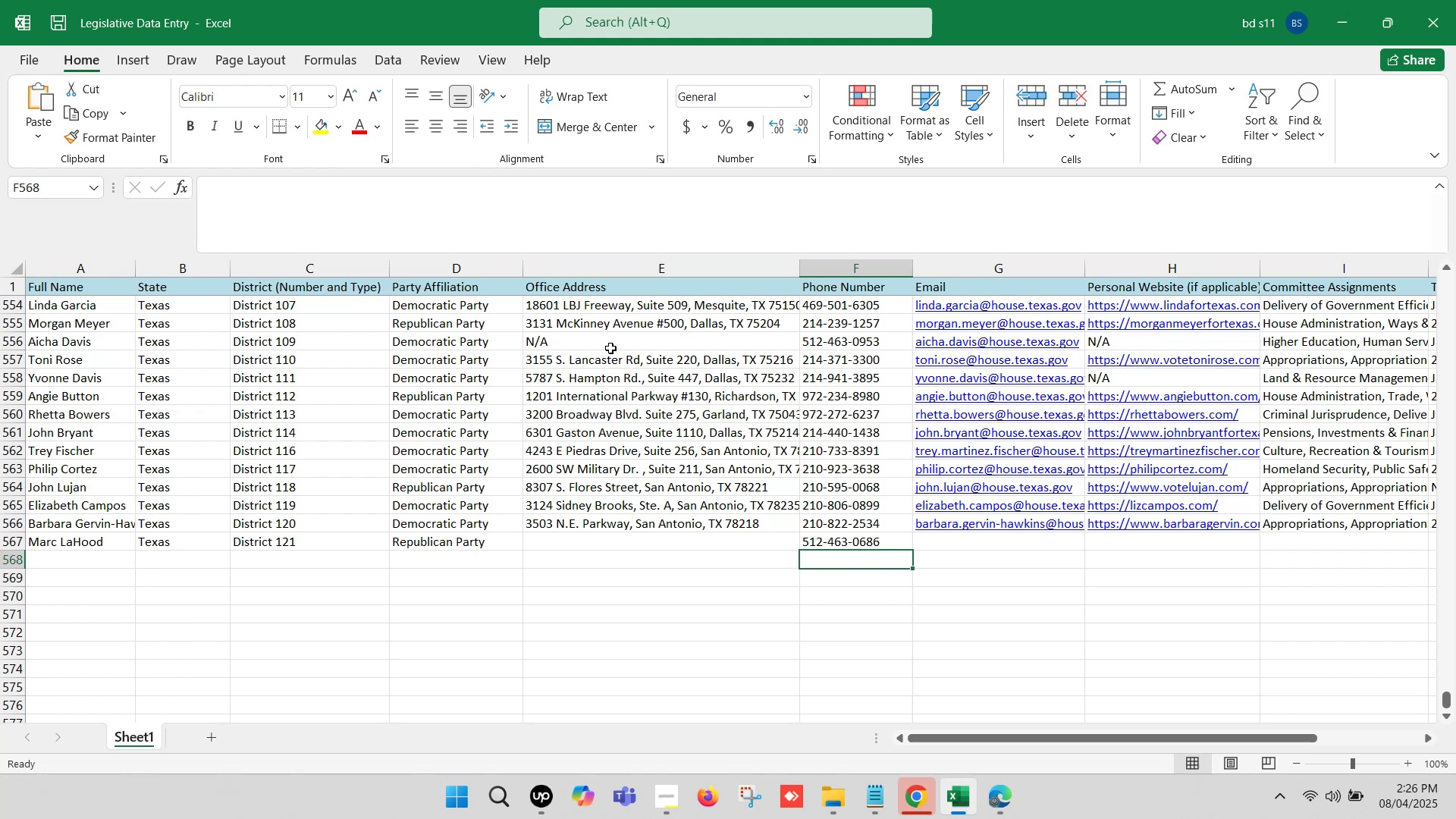 
left_click([610, 340])
 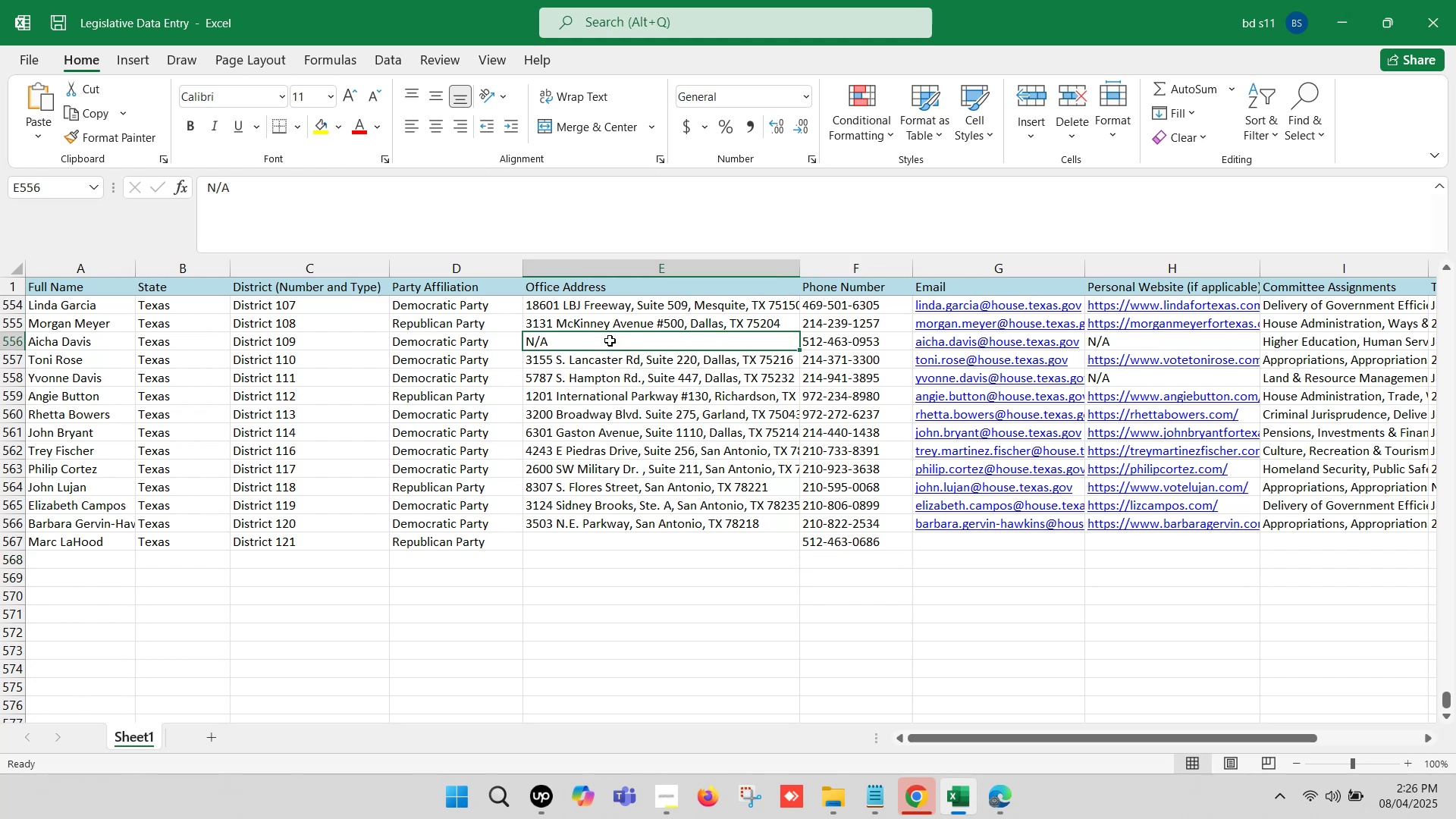 
key(Control+C)
 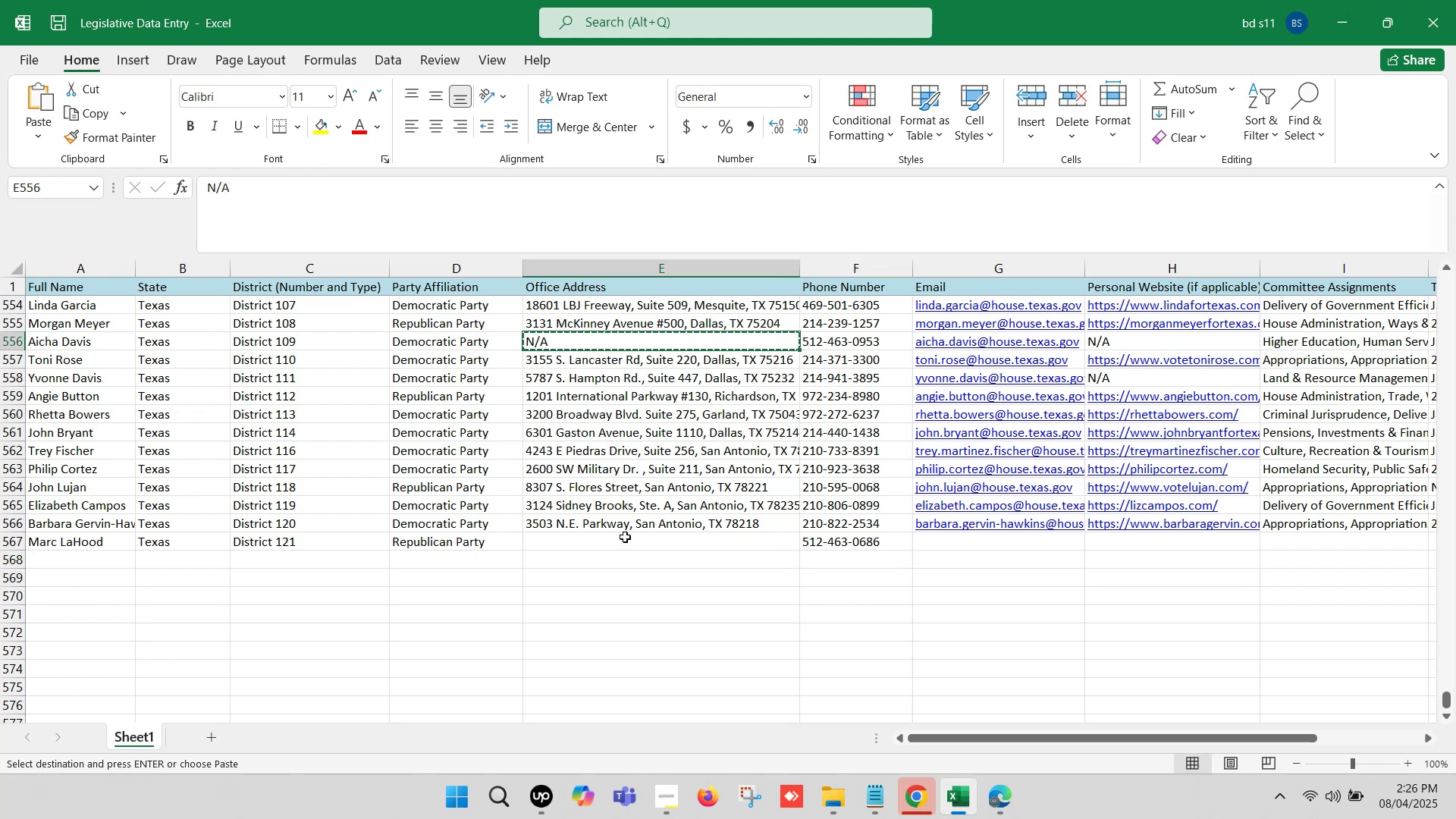 
left_click([618, 544])
 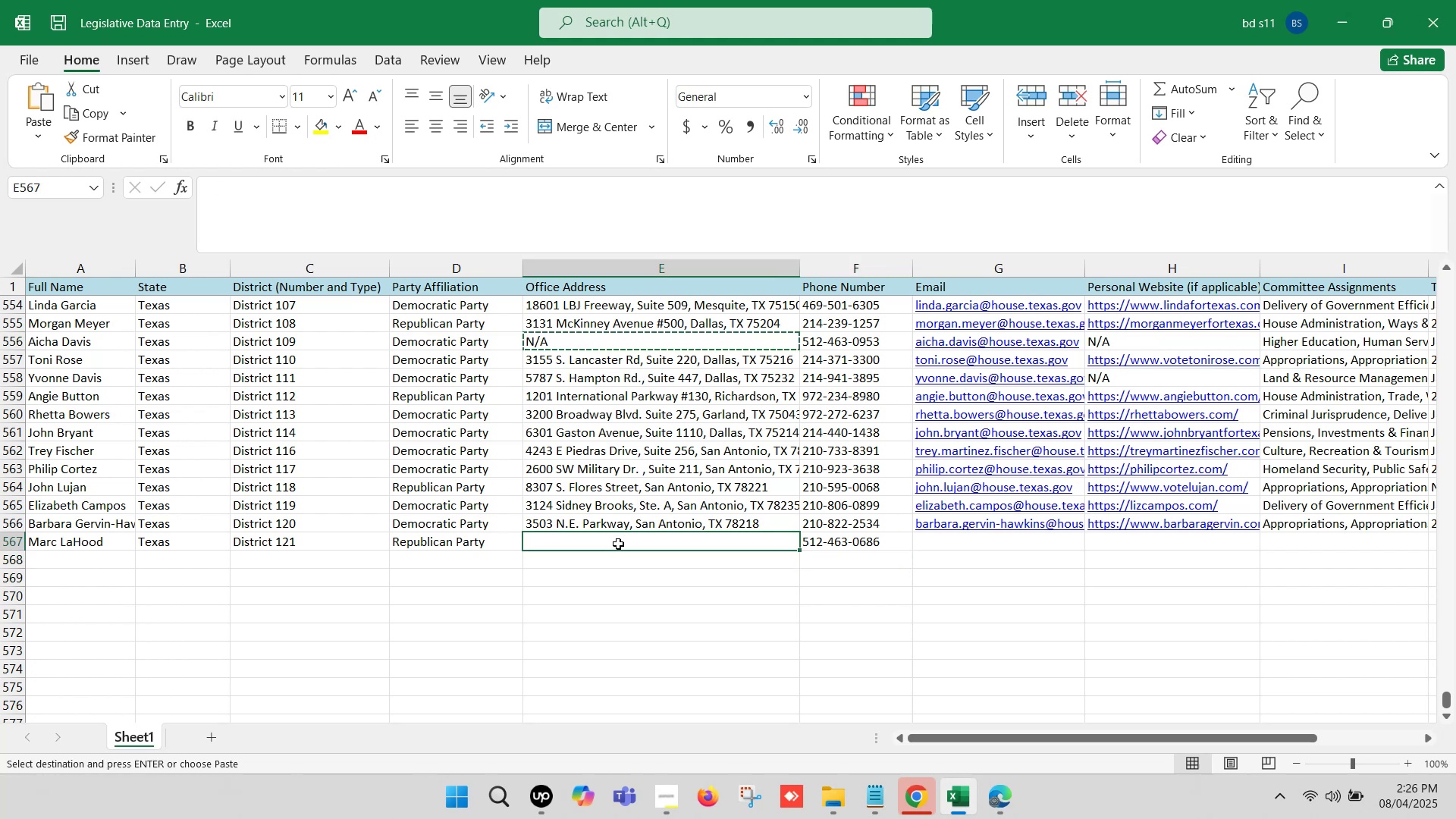 
key(Control+V)
 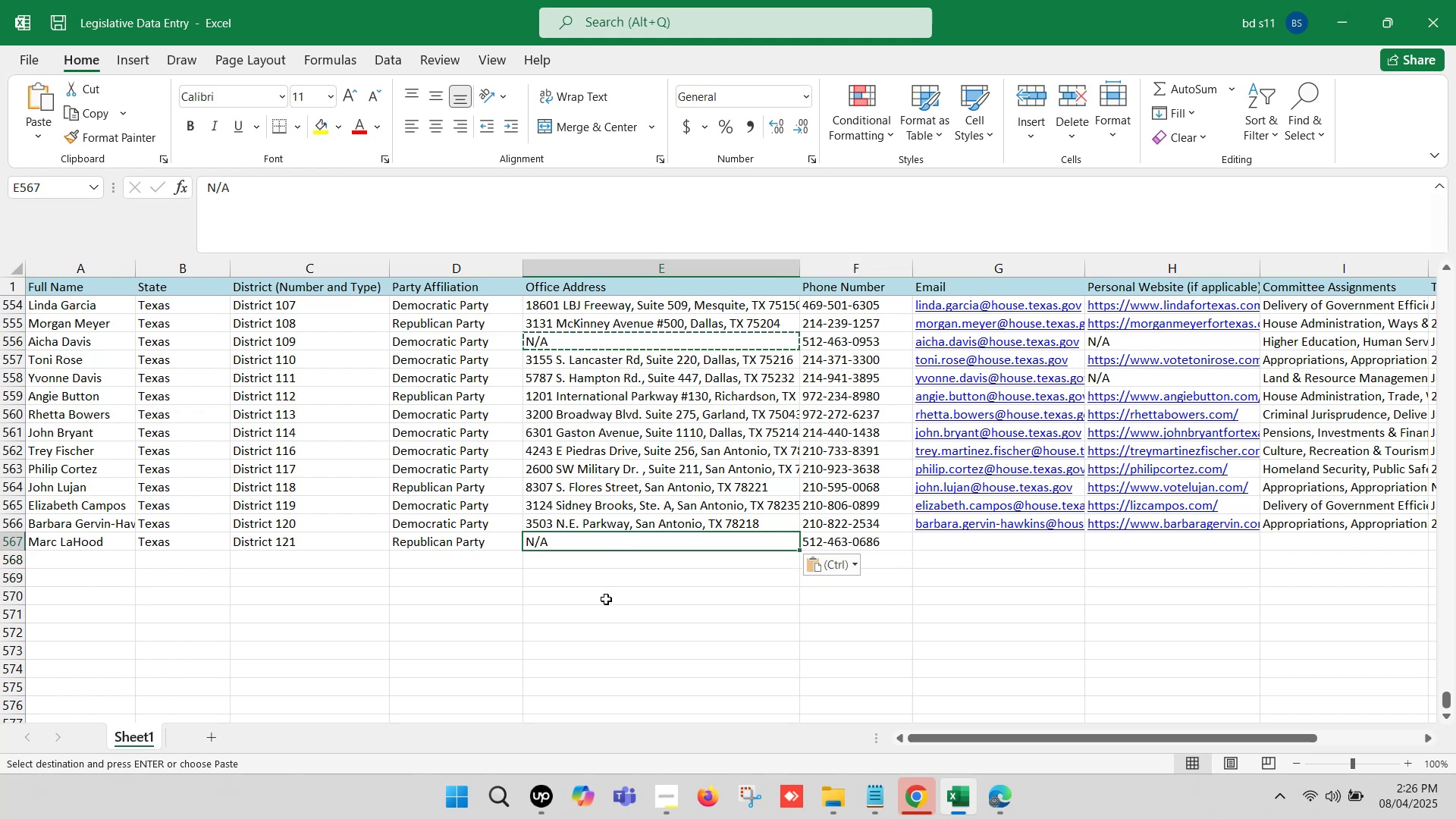 
left_click([605, 601])
 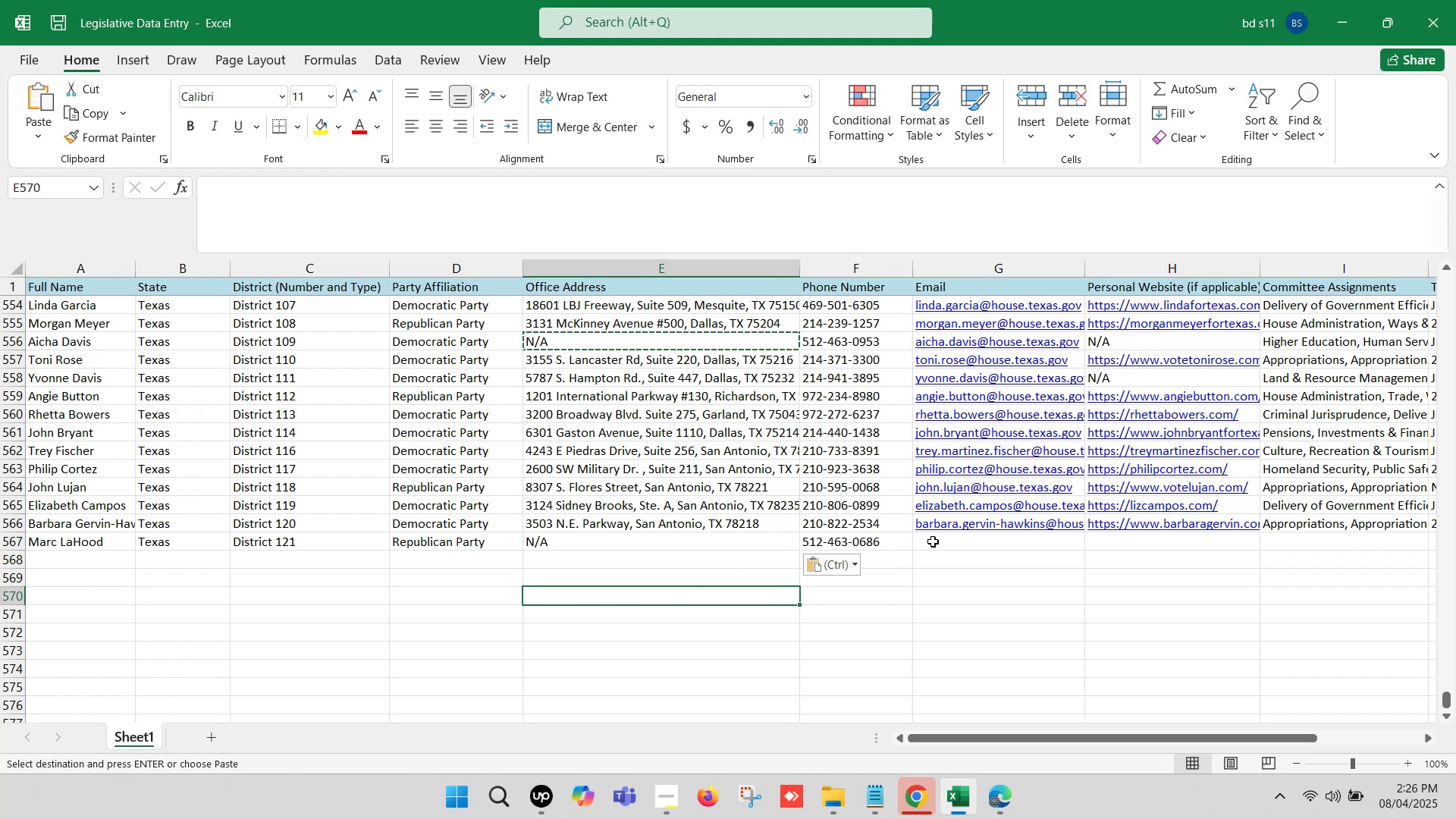 
left_click([938, 543])
 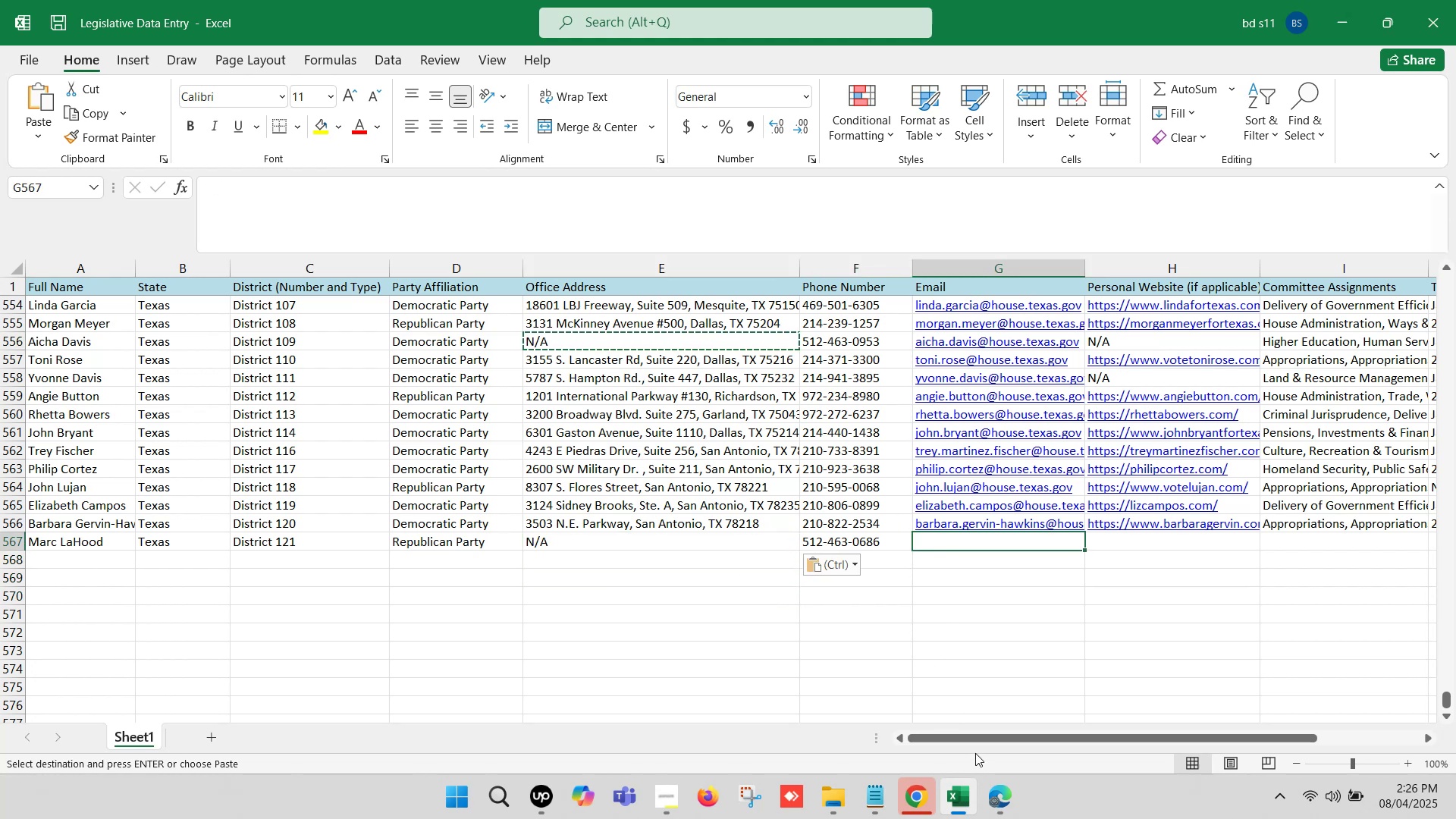 
left_click([985, 781])
 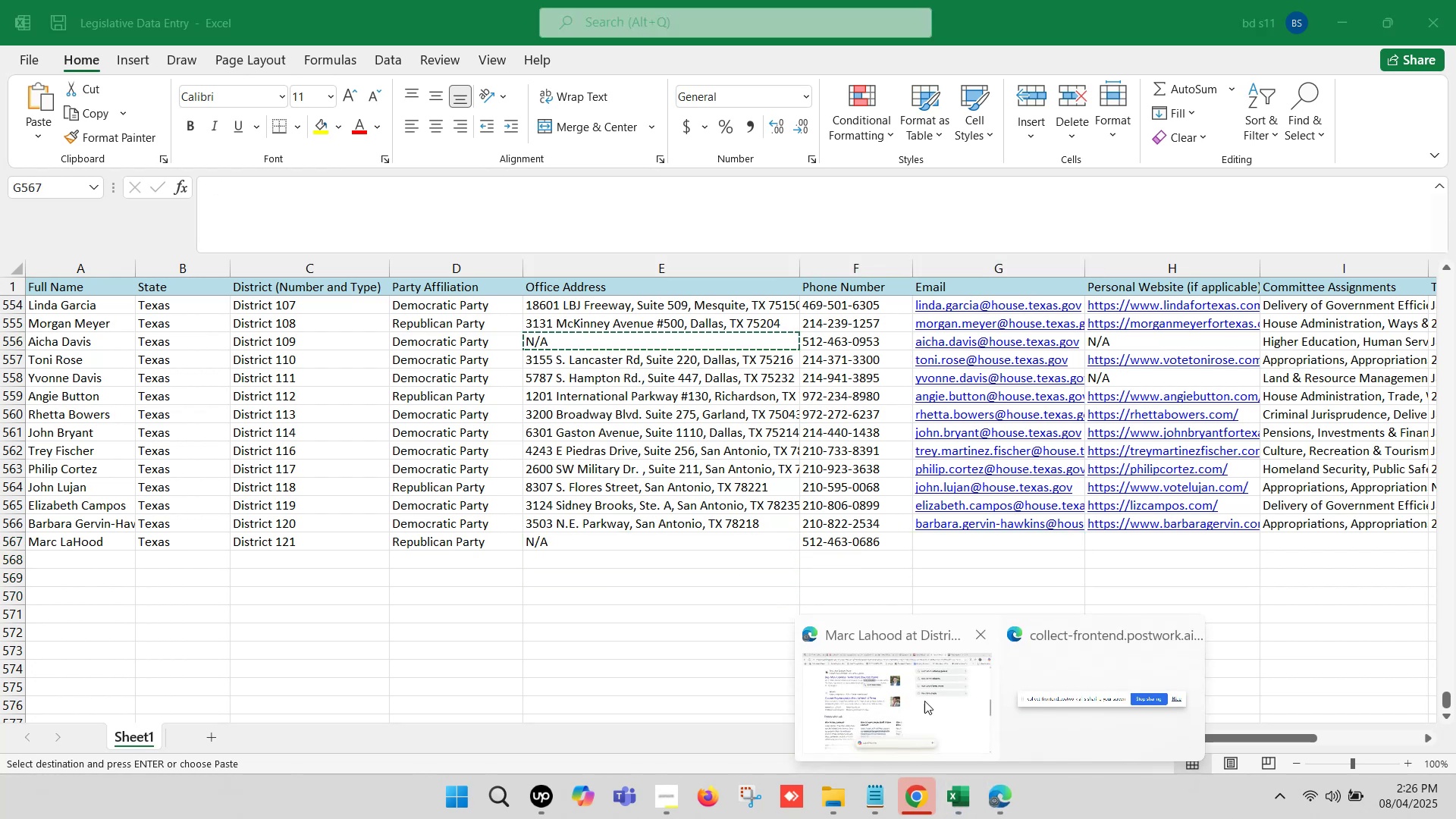 
left_click([918, 695])
 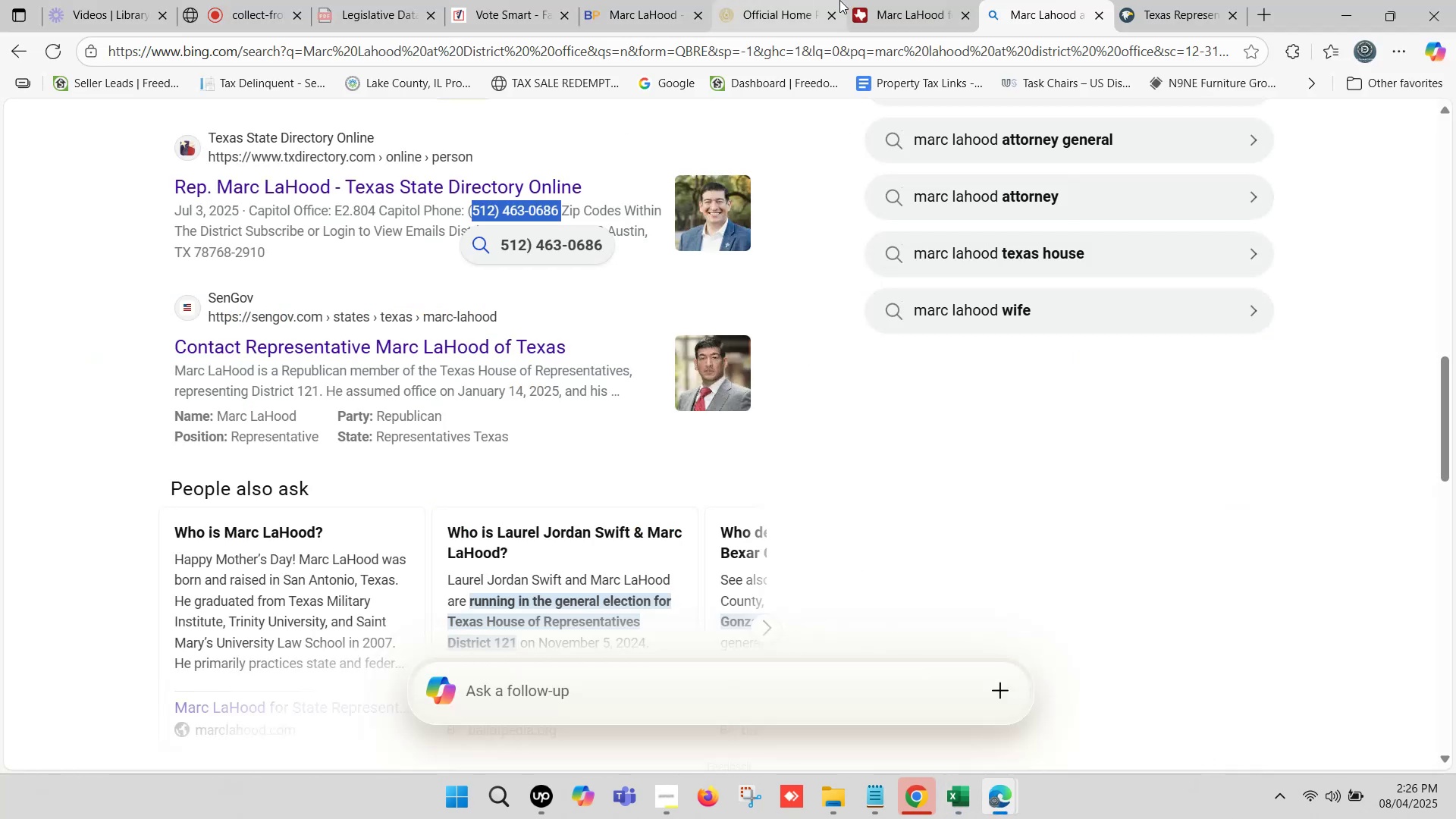 
left_click([871, 0])
 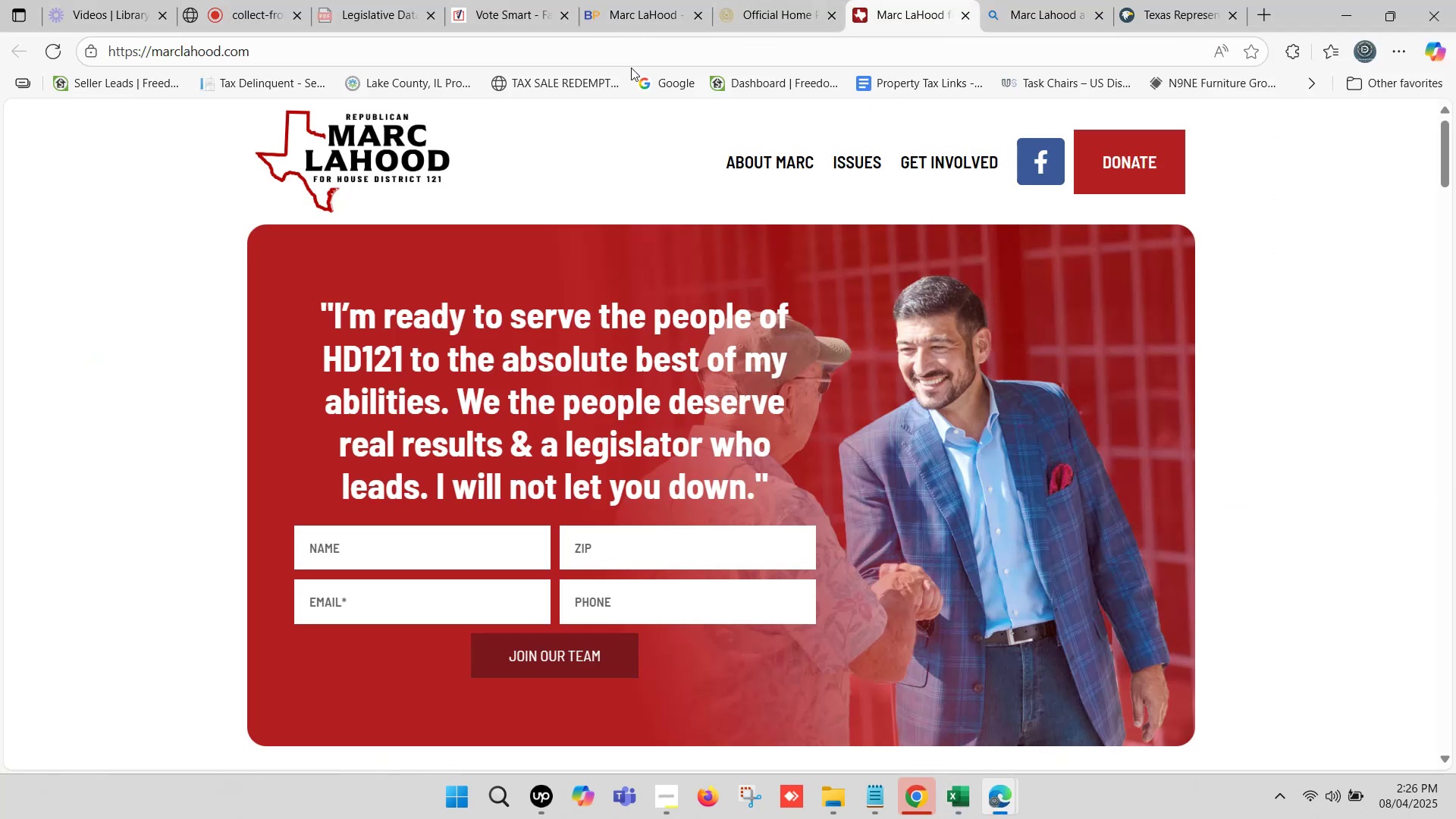 
left_click([574, 45])
 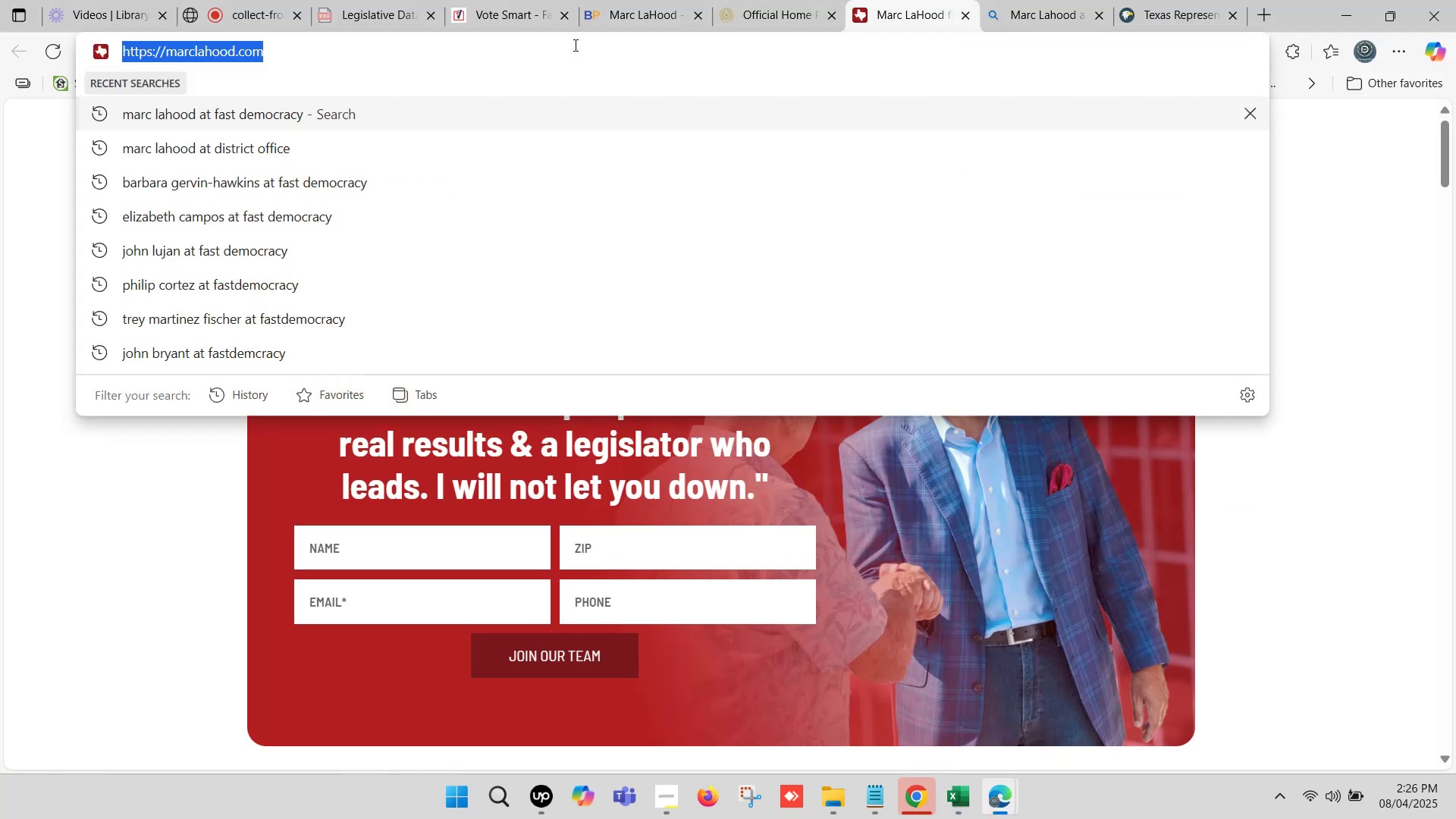 
key(Control+C)
 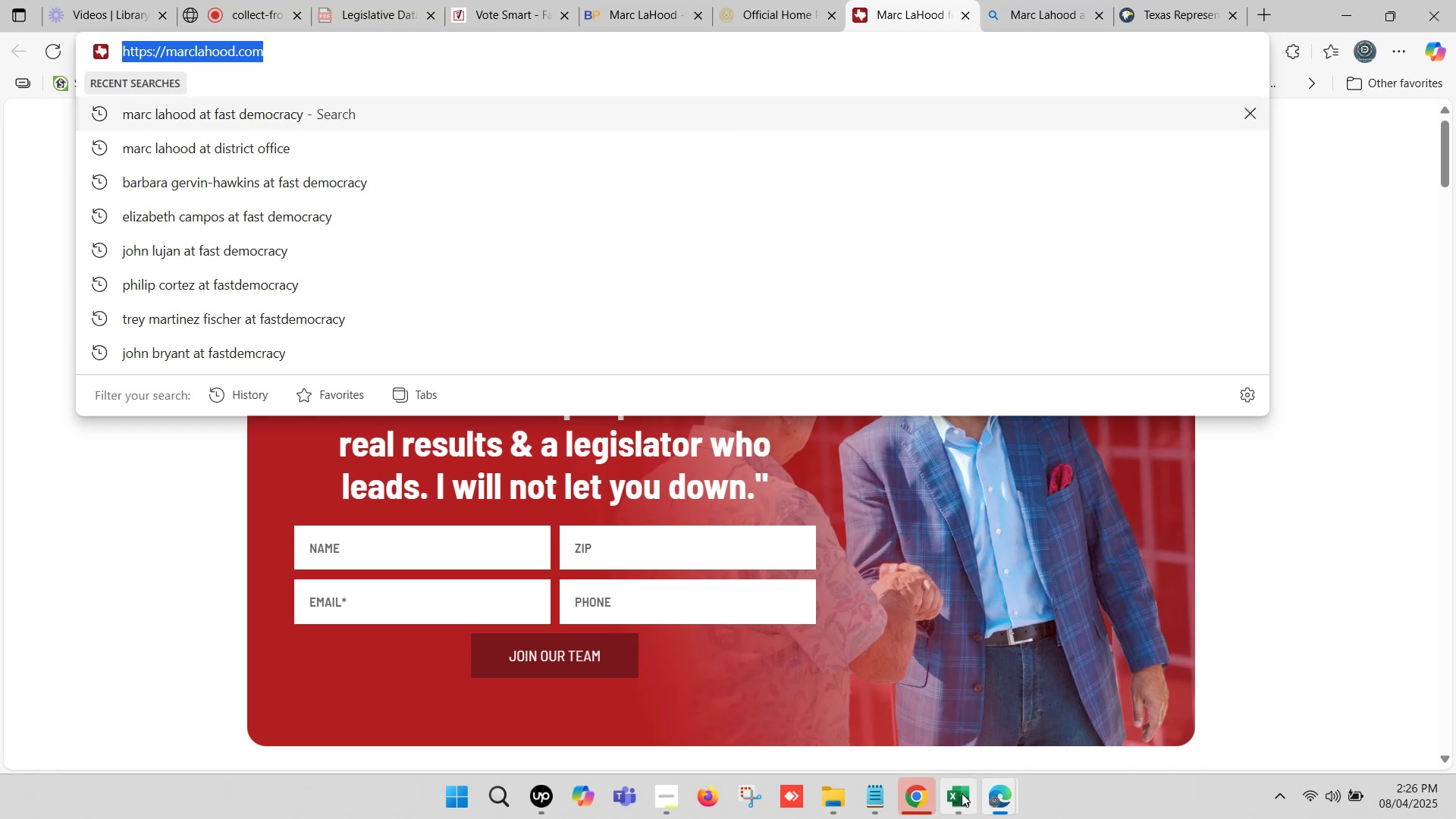 
left_click([962, 793])
 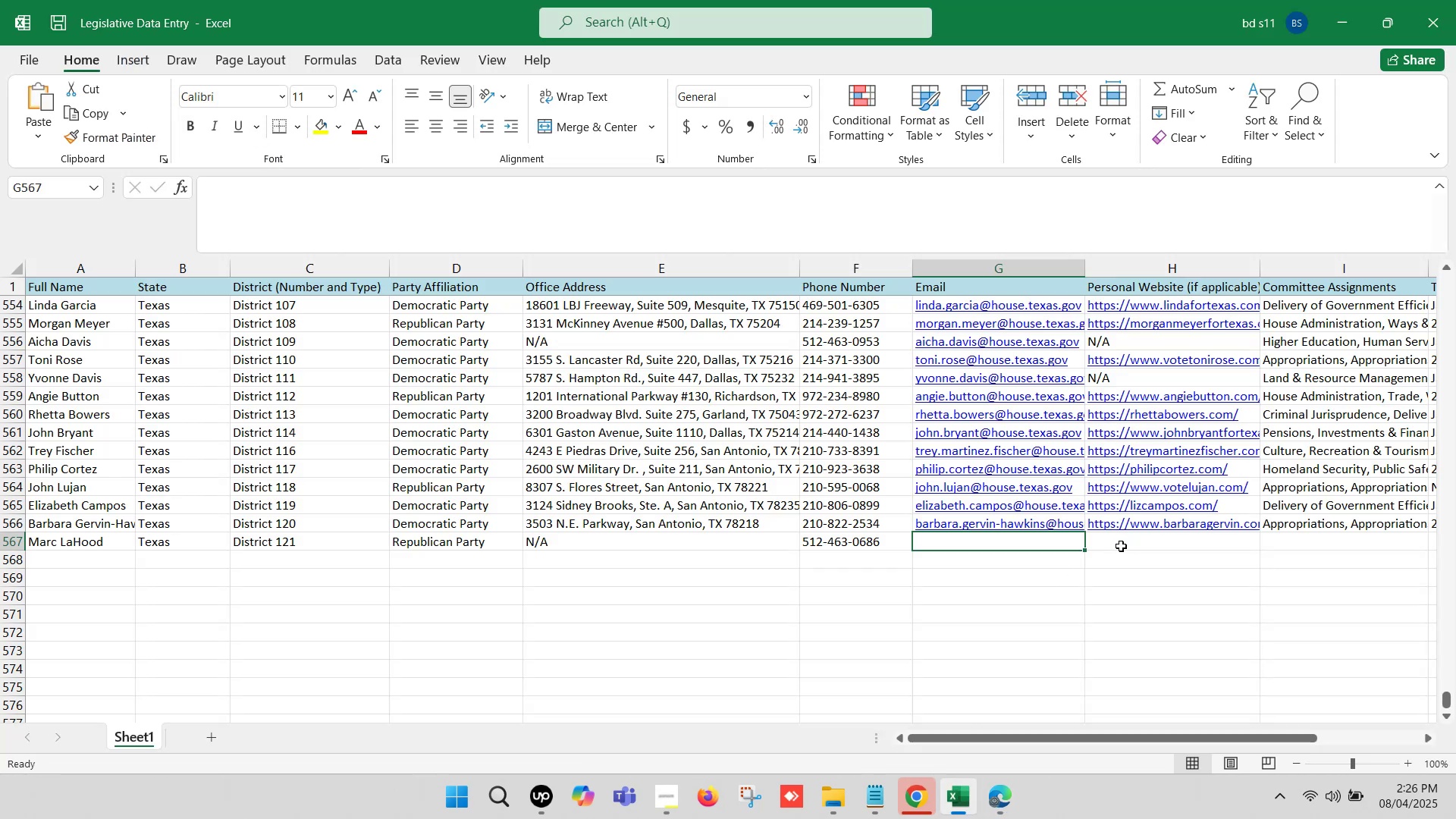 
double_click([1121, 546])
 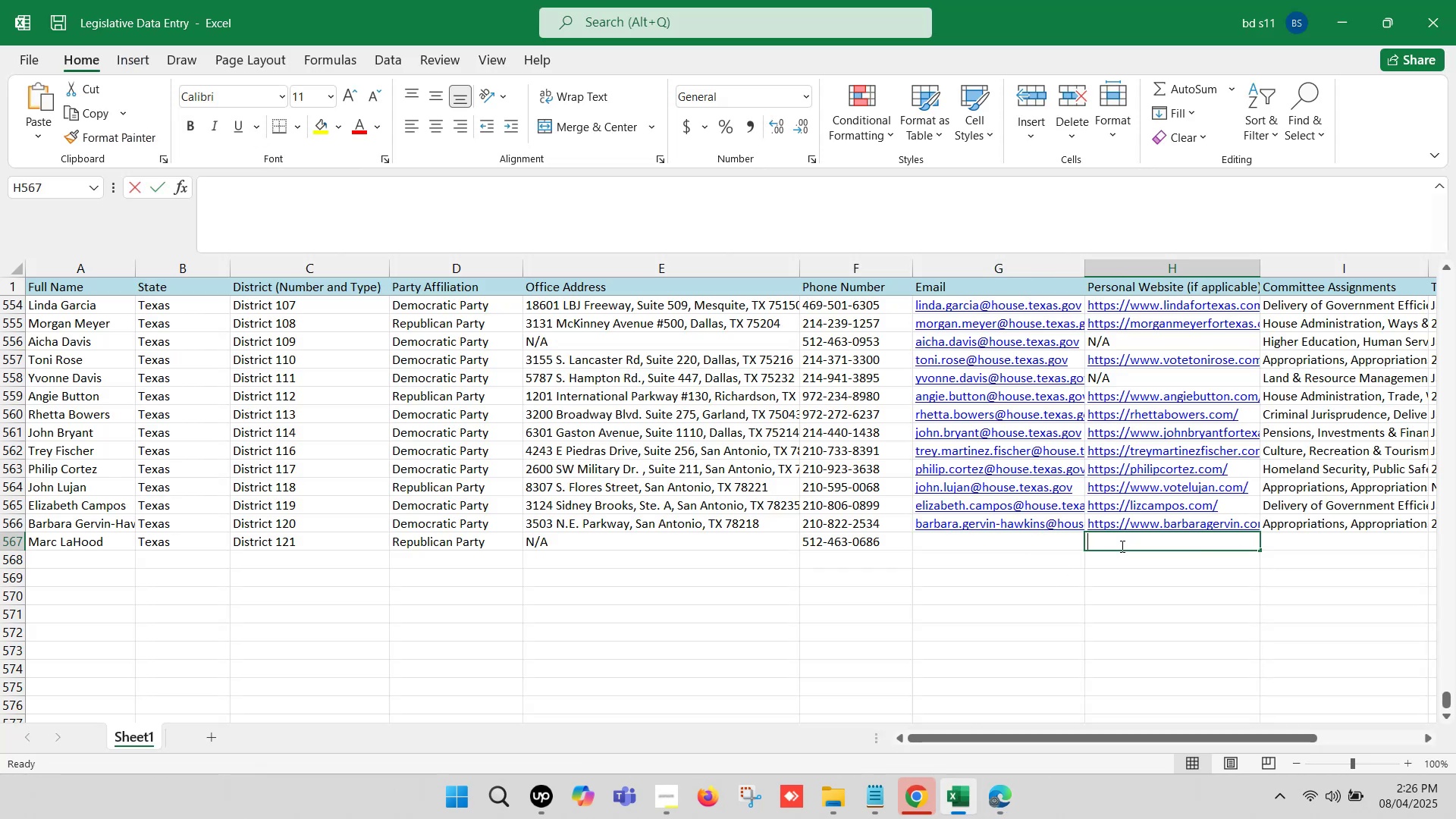 
key(Control+V)
 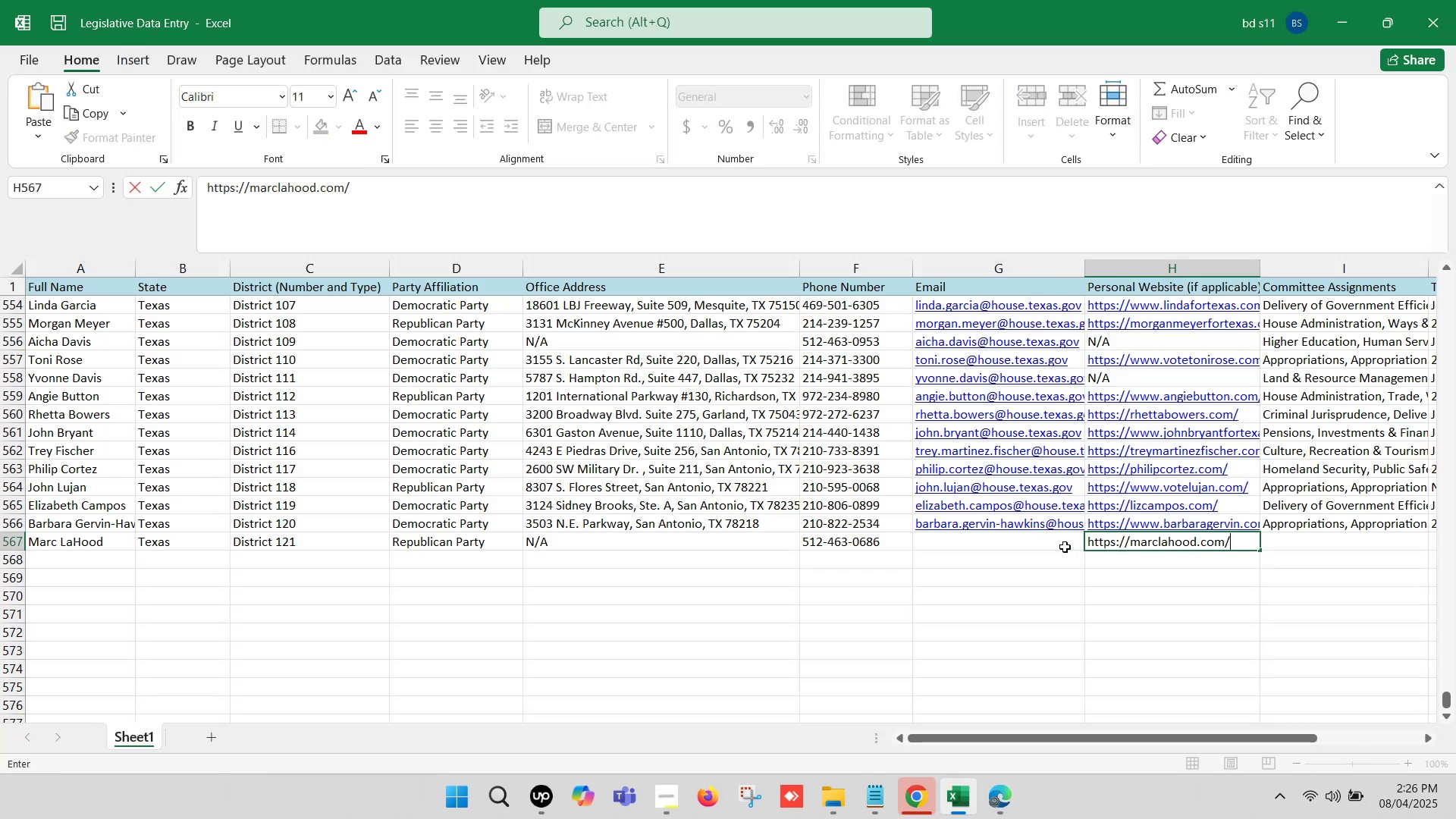 
left_click([1065, 547])
 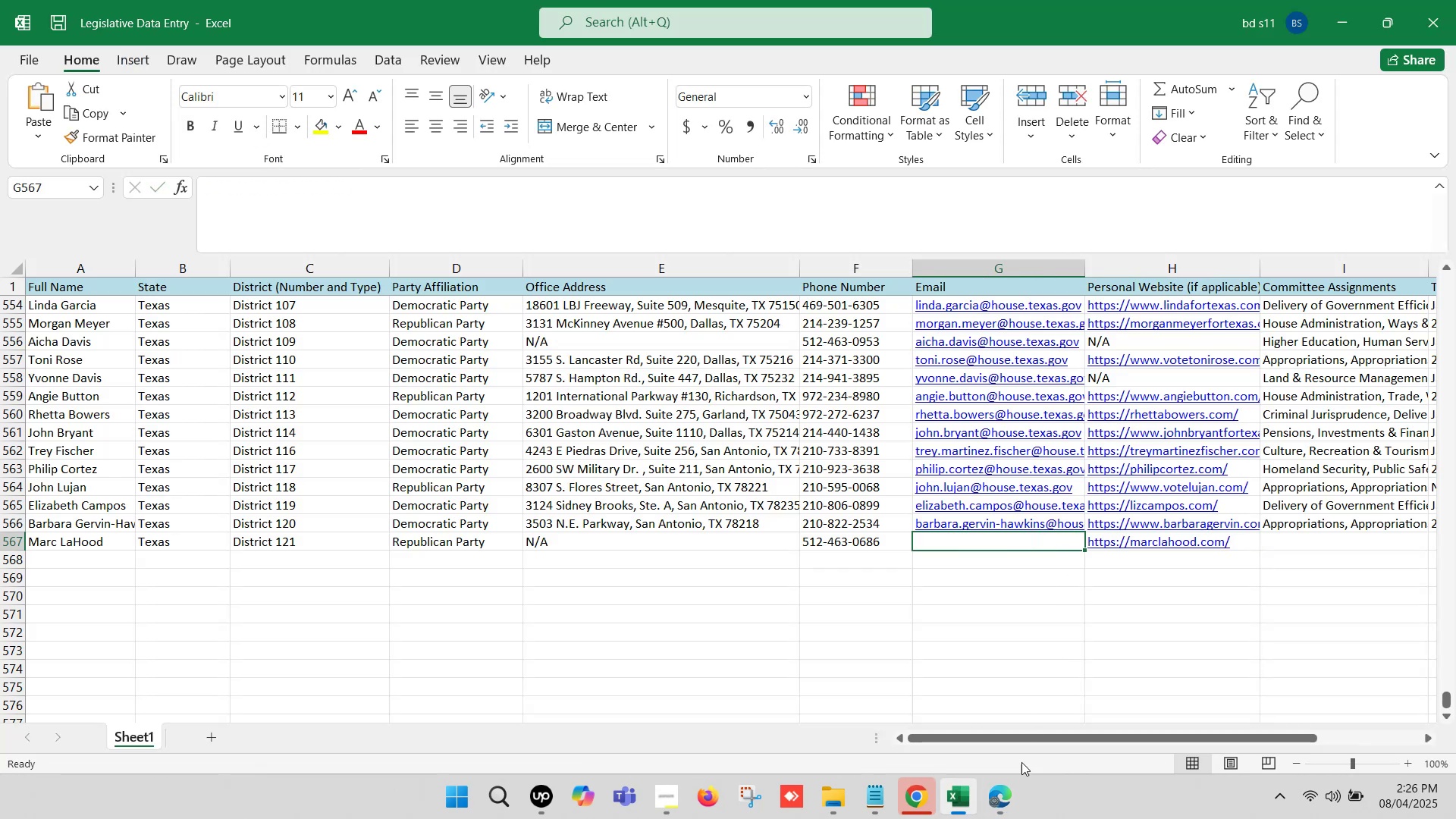 
left_click([1001, 788])
 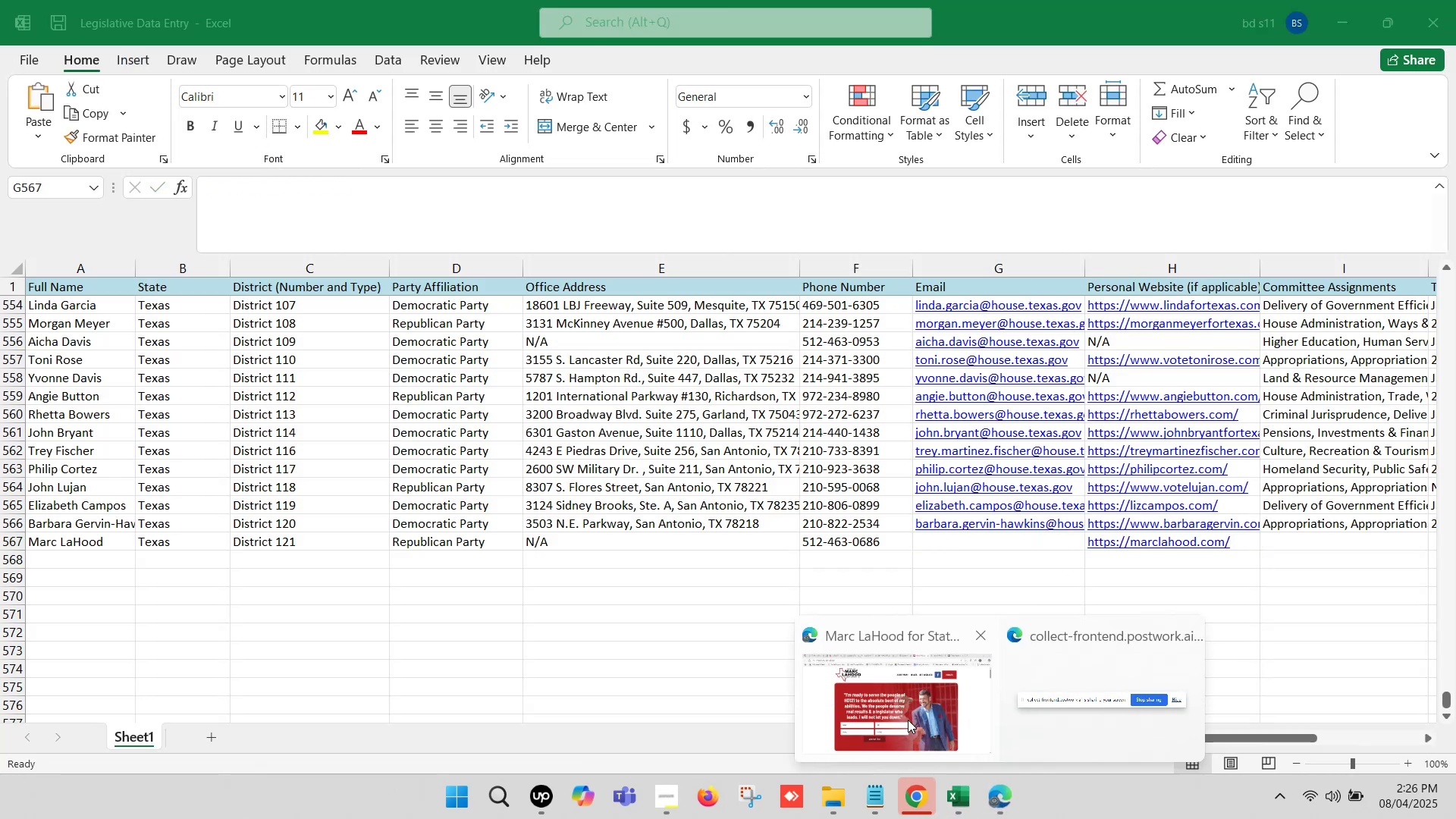 
double_click([908, 720])
 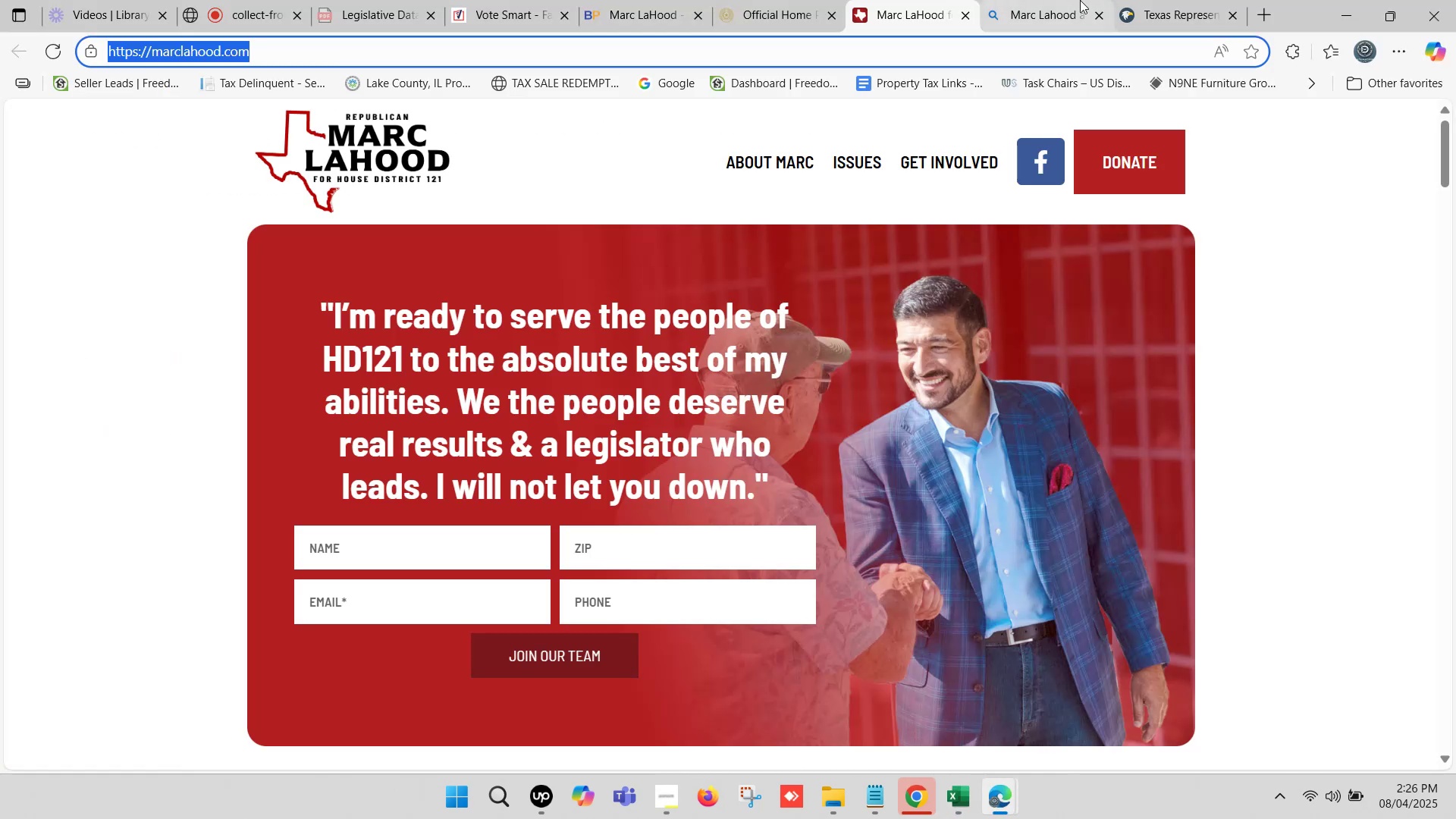 
left_click([1225, 0])
 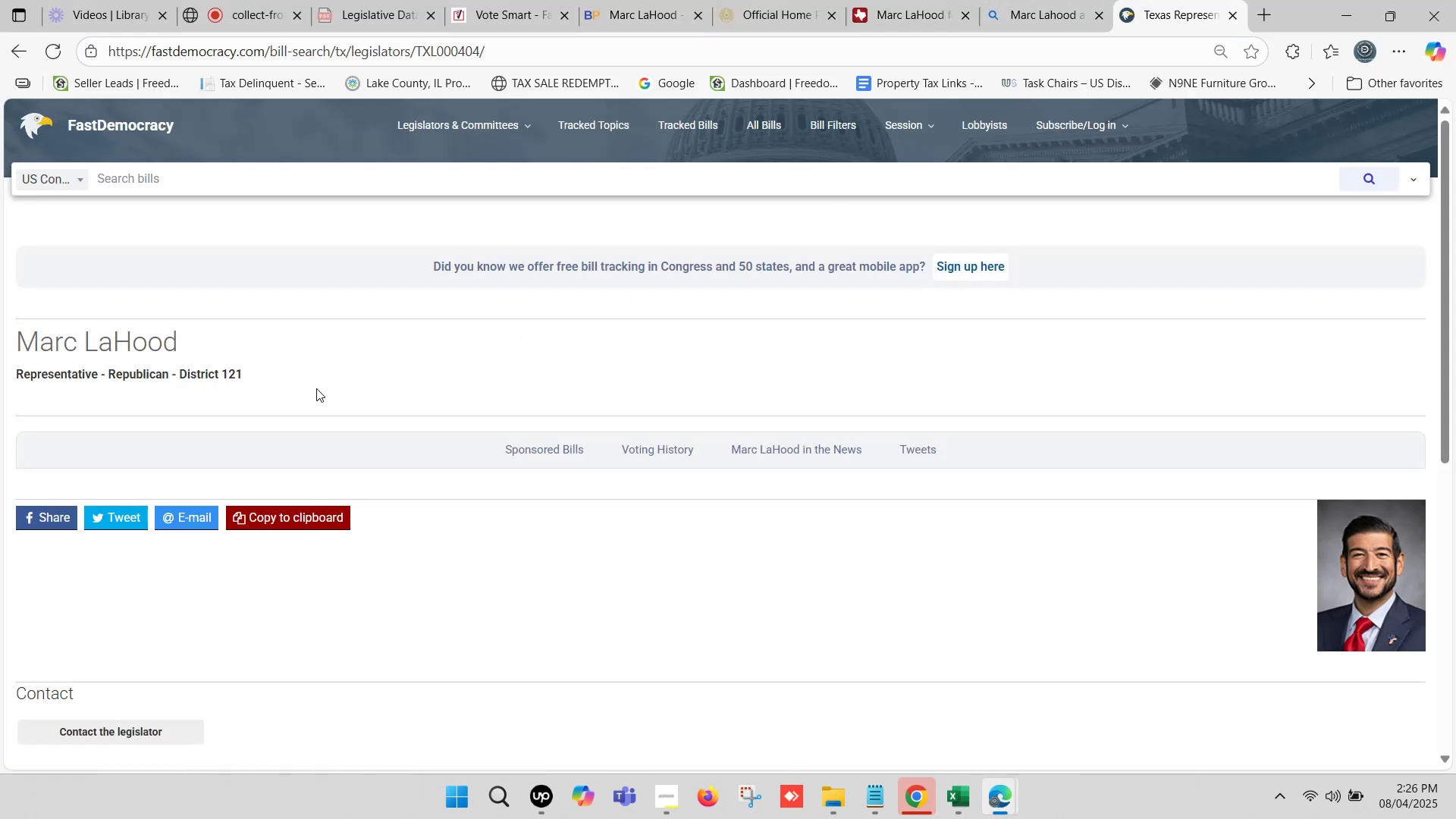 
scroll: coordinate [242, 426], scroll_direction: down, amount: 3.0
 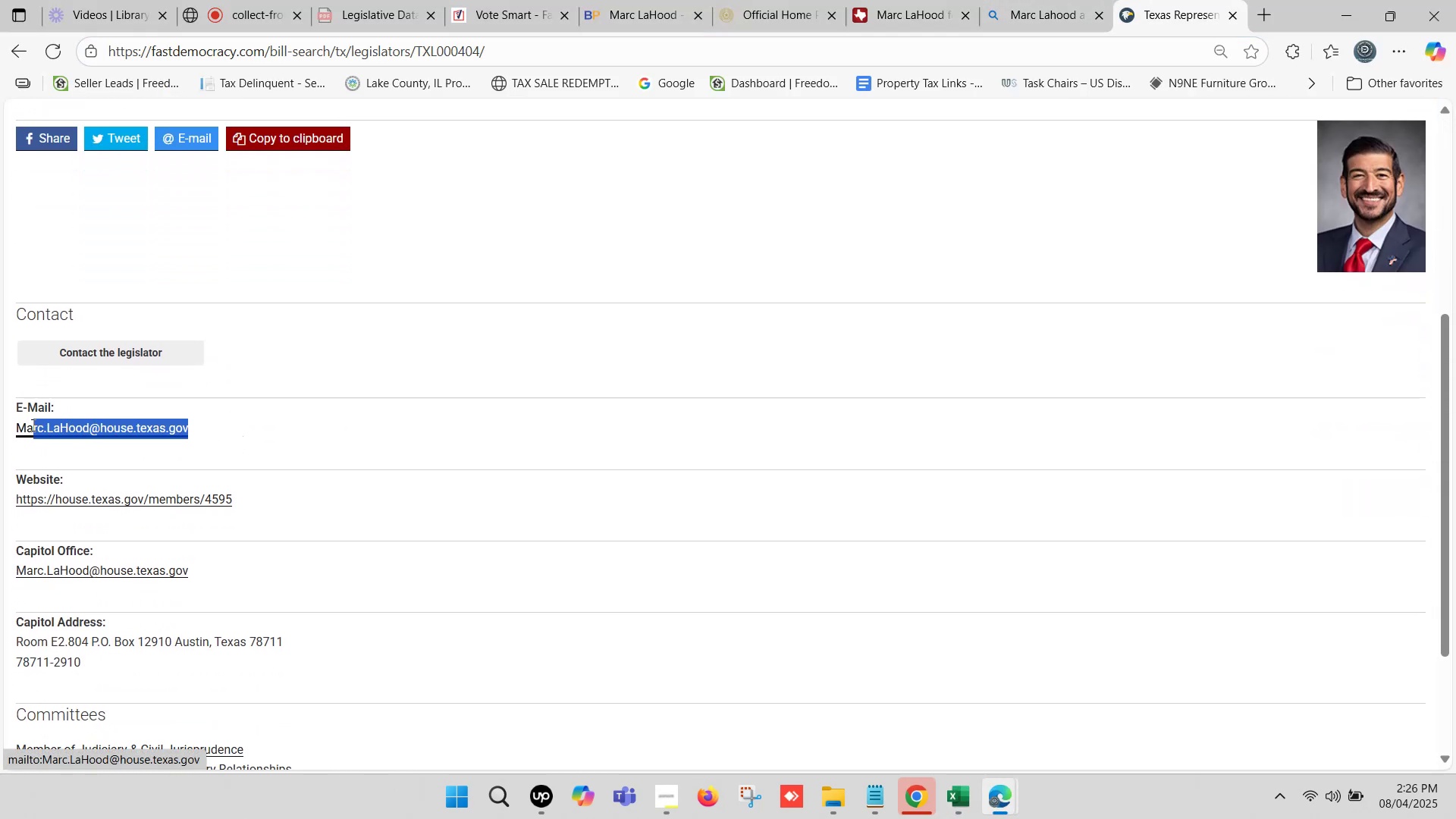 
key(Control+C)
 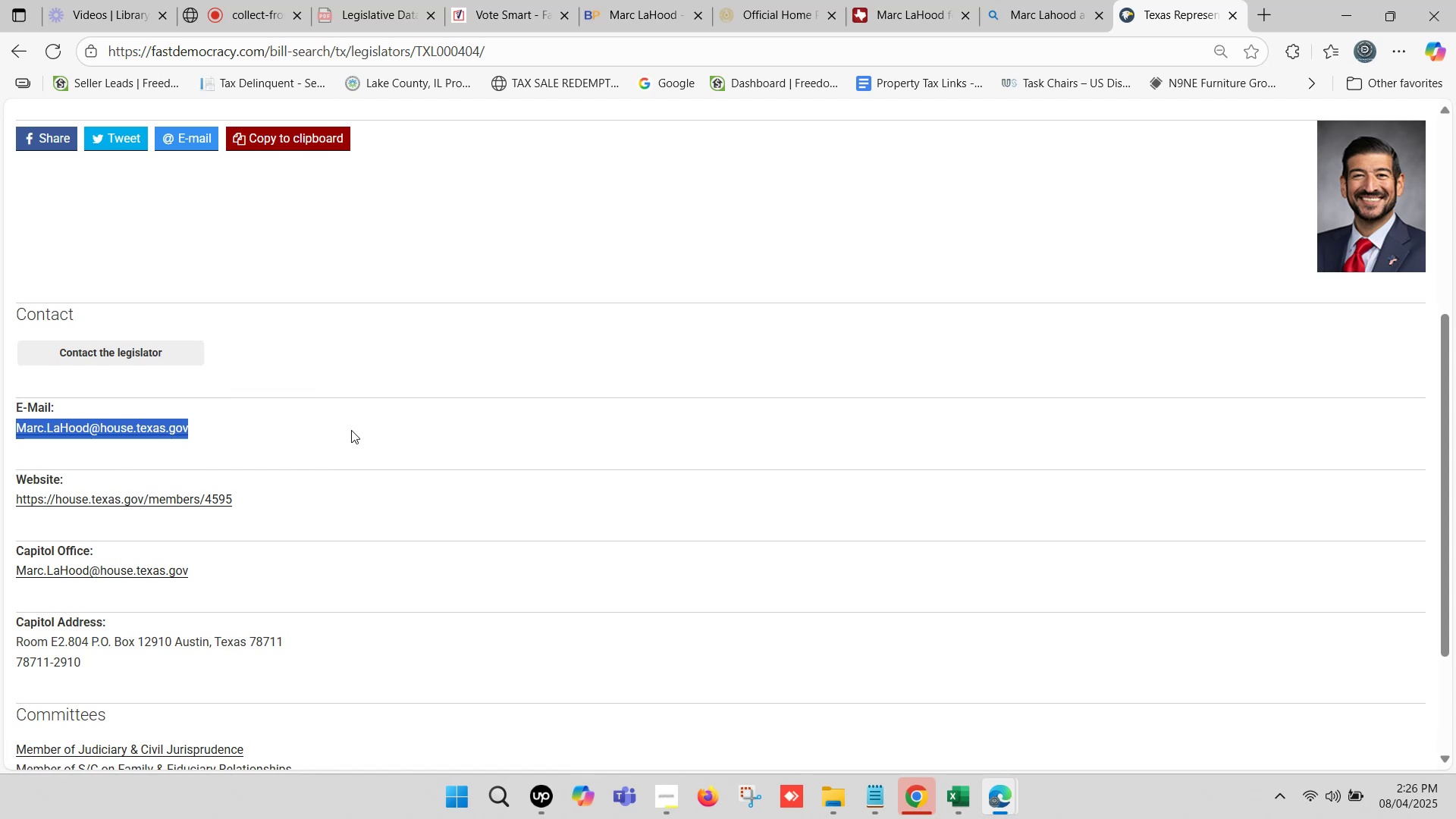 
hold_key(key=C, duration=0.34)
 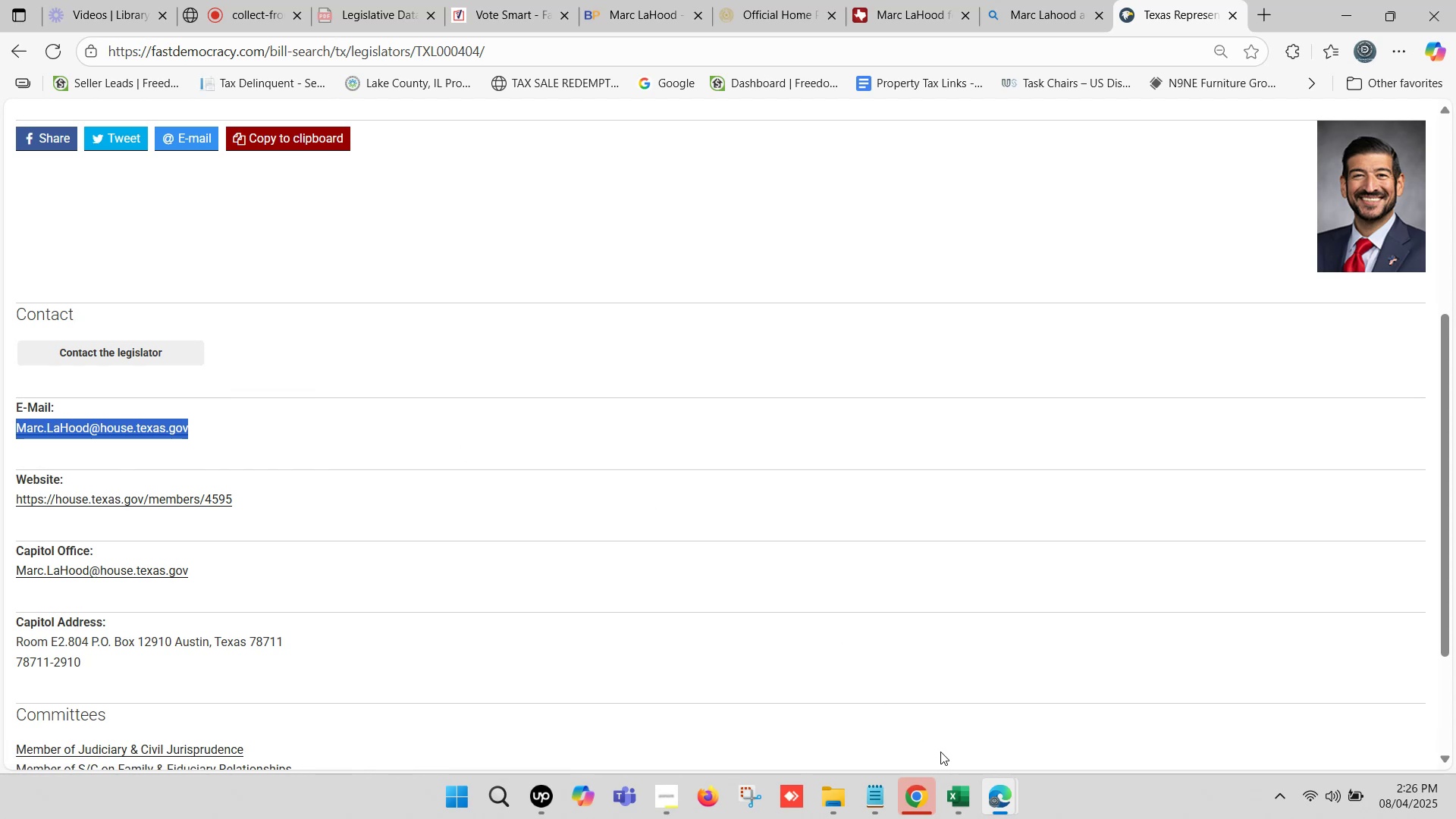 
left_click([956, 807])
 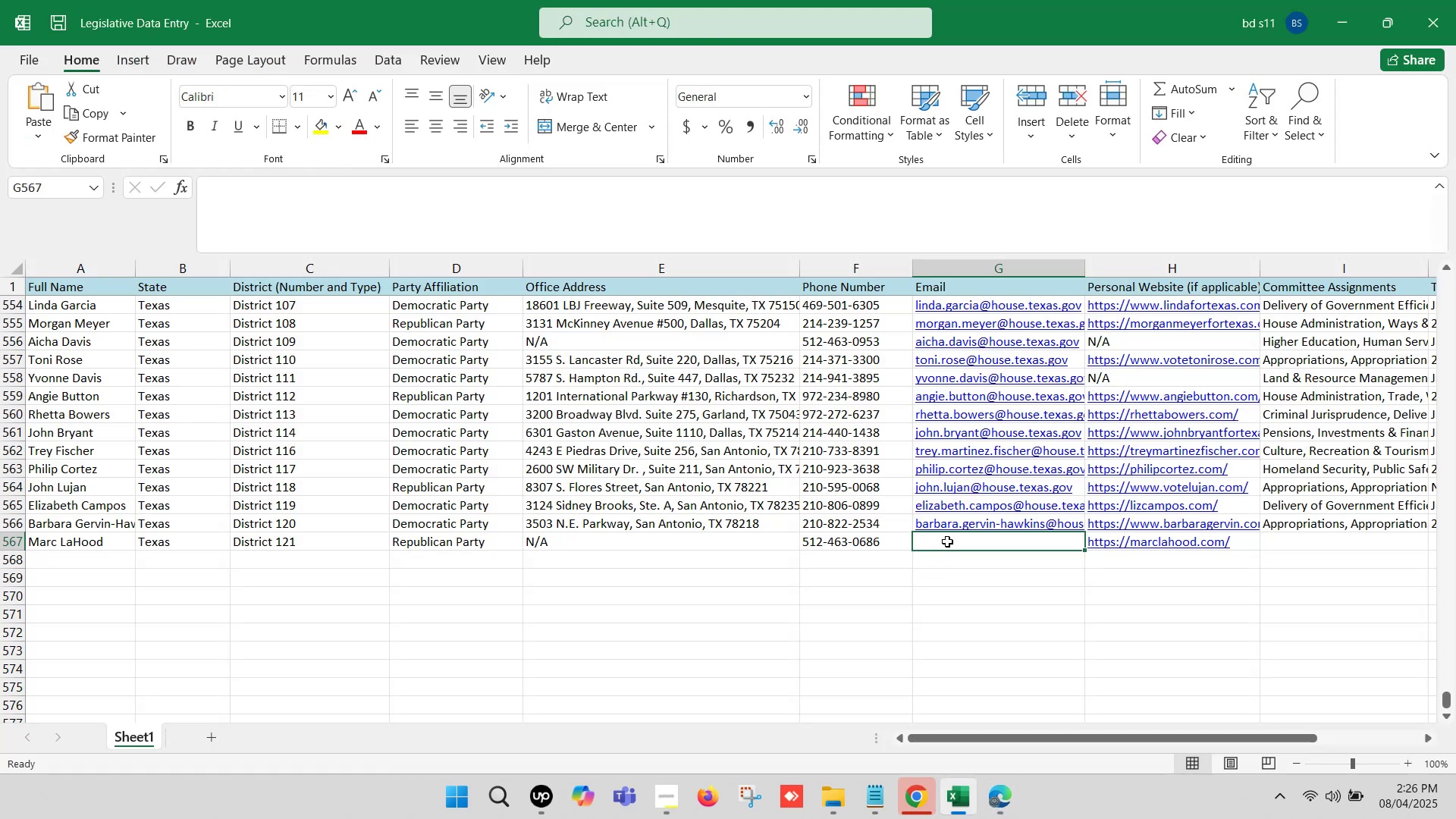 
double_click([947, 541])
 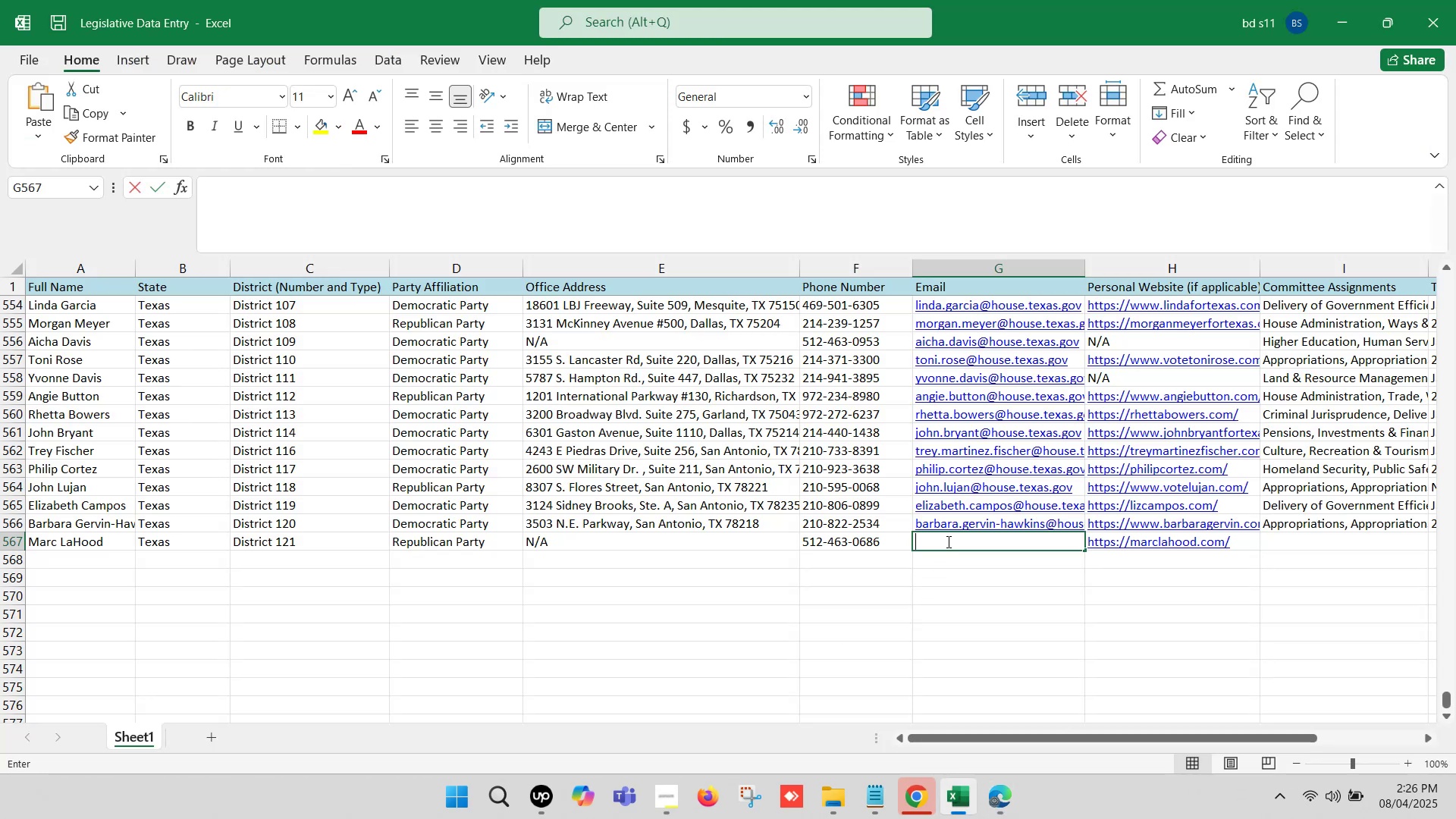 
key(Control+V)
 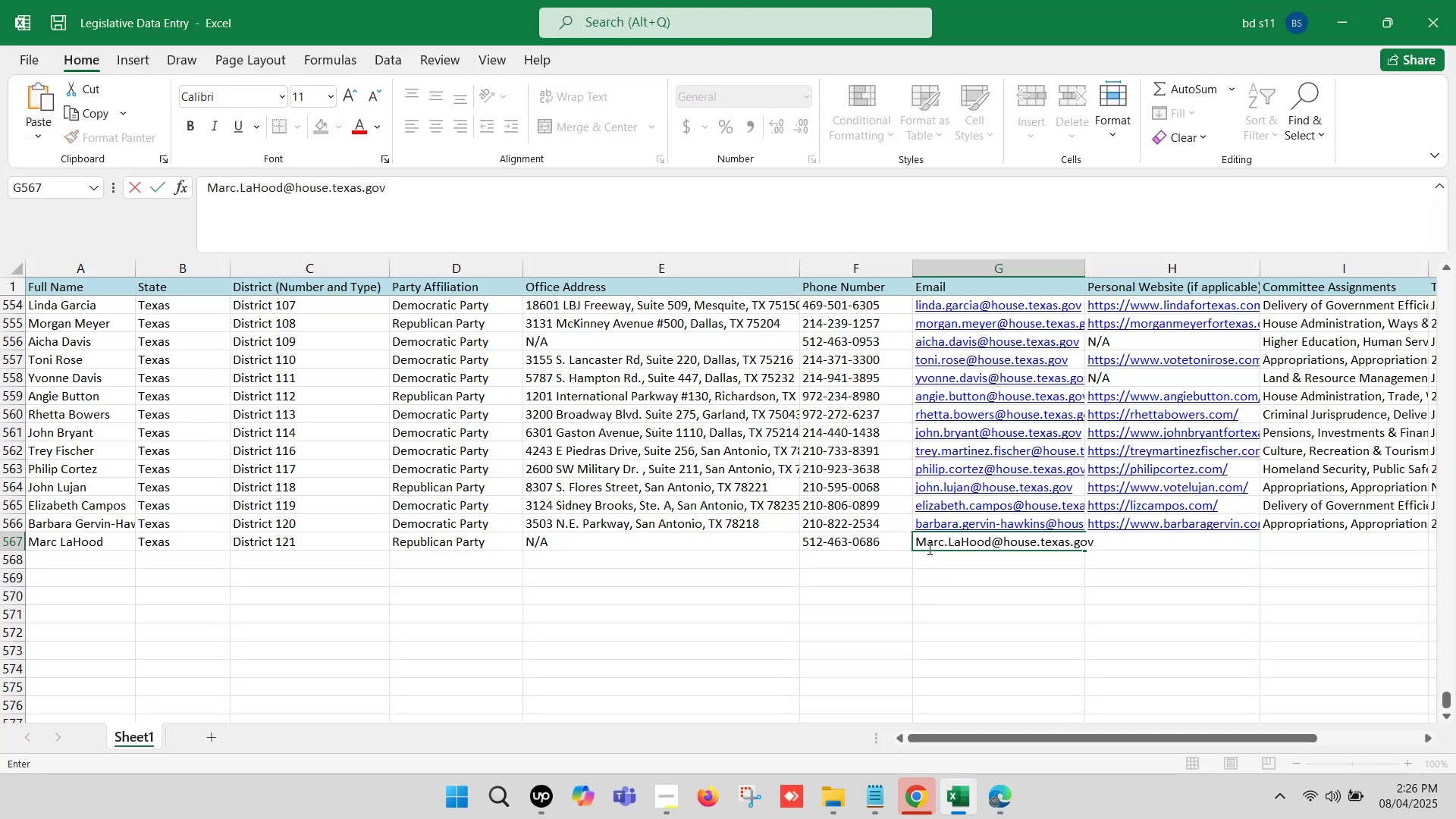 
left_click([926, 544])
 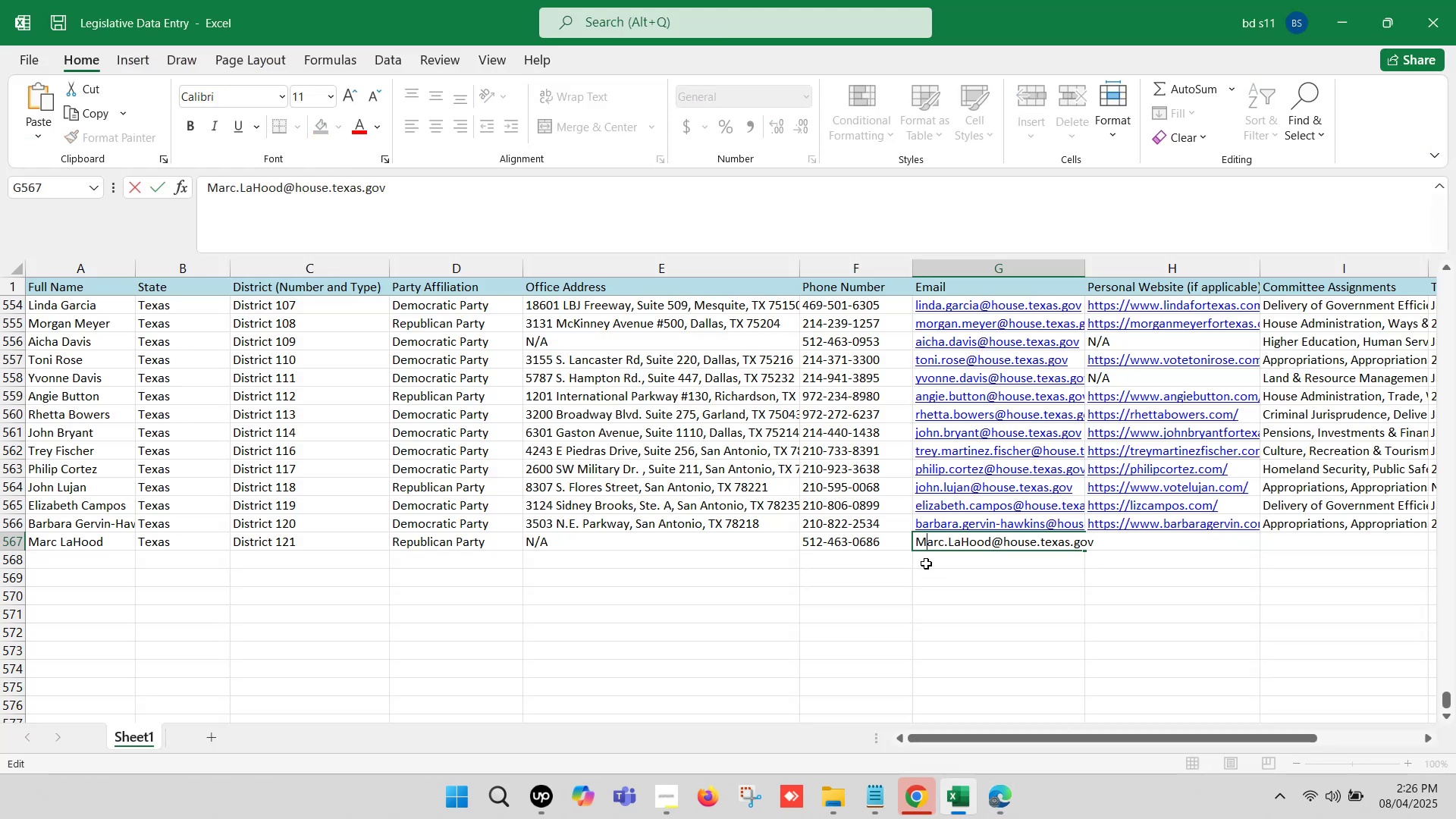 
key(Backspace)
 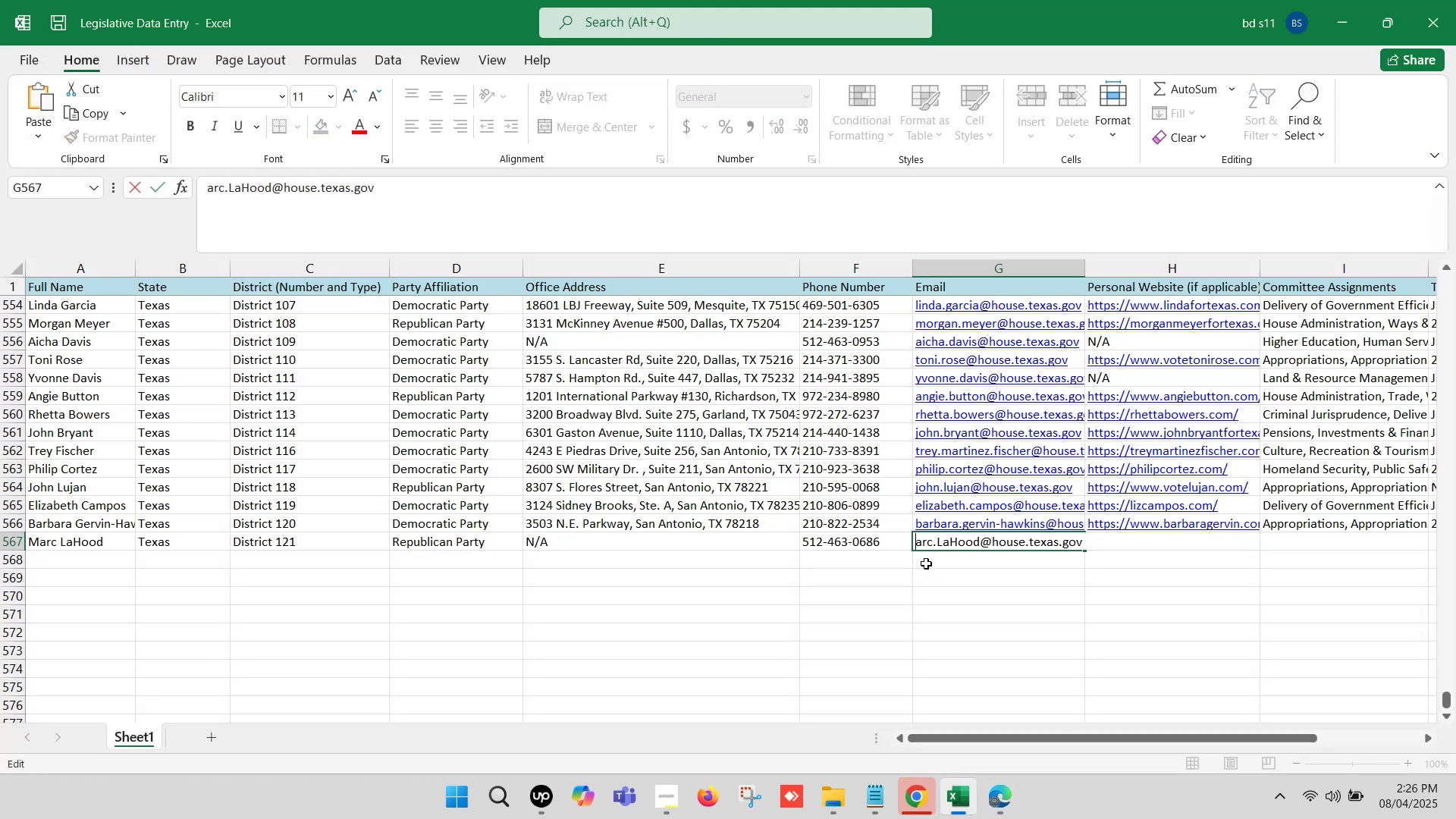 
key(M)
 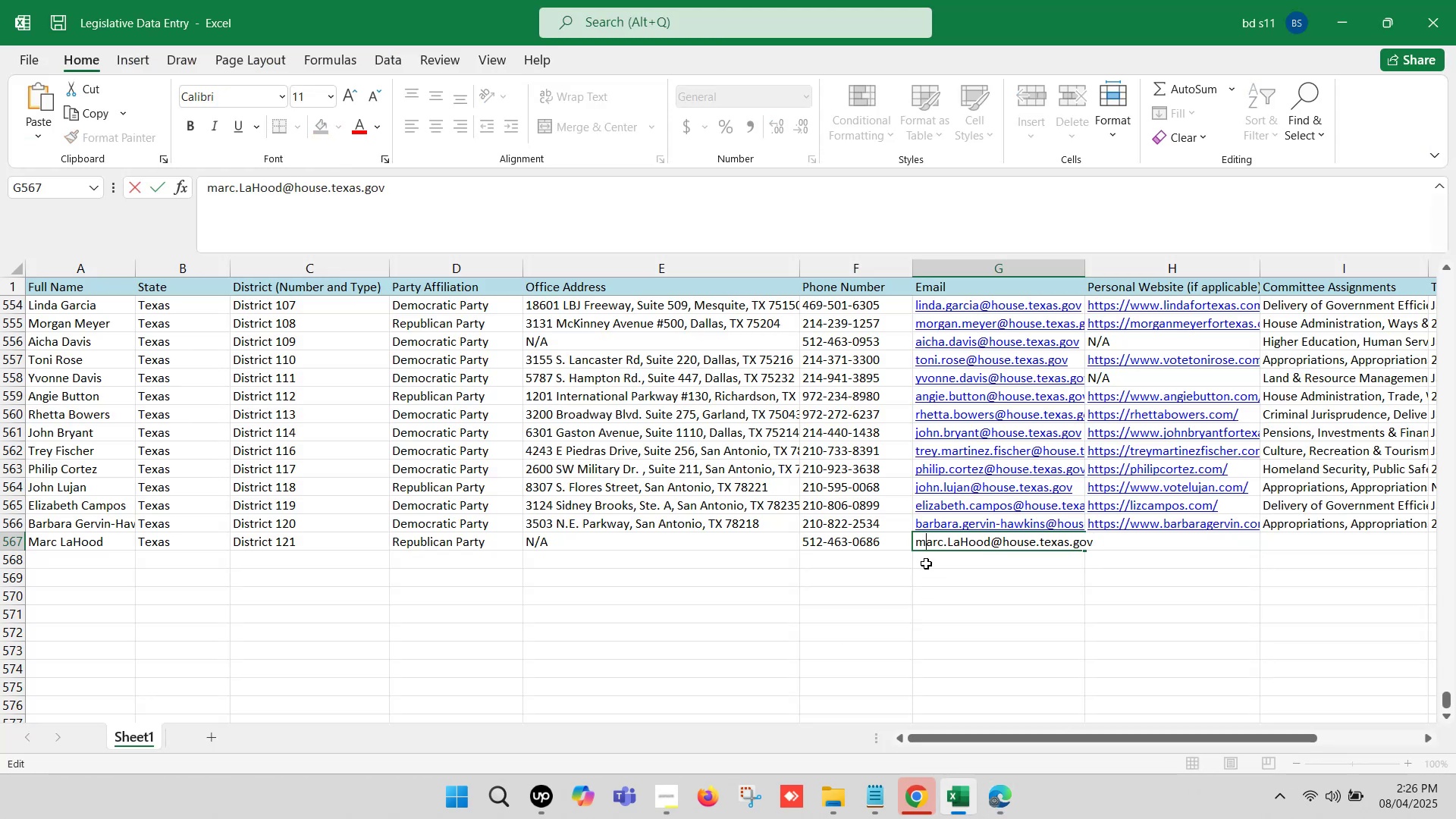 
key(ArrowRight)
 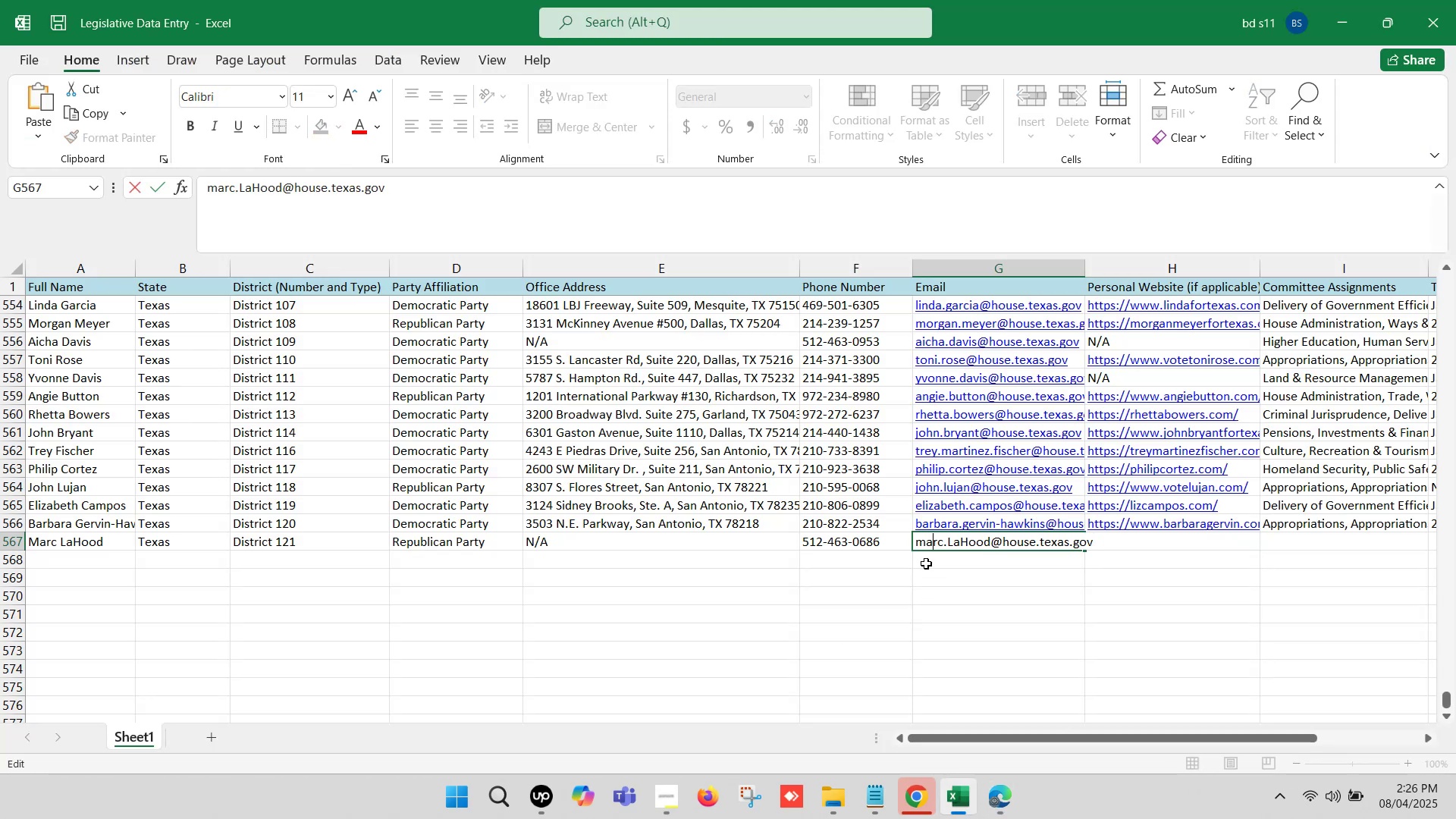 
key(ArrowRight)
 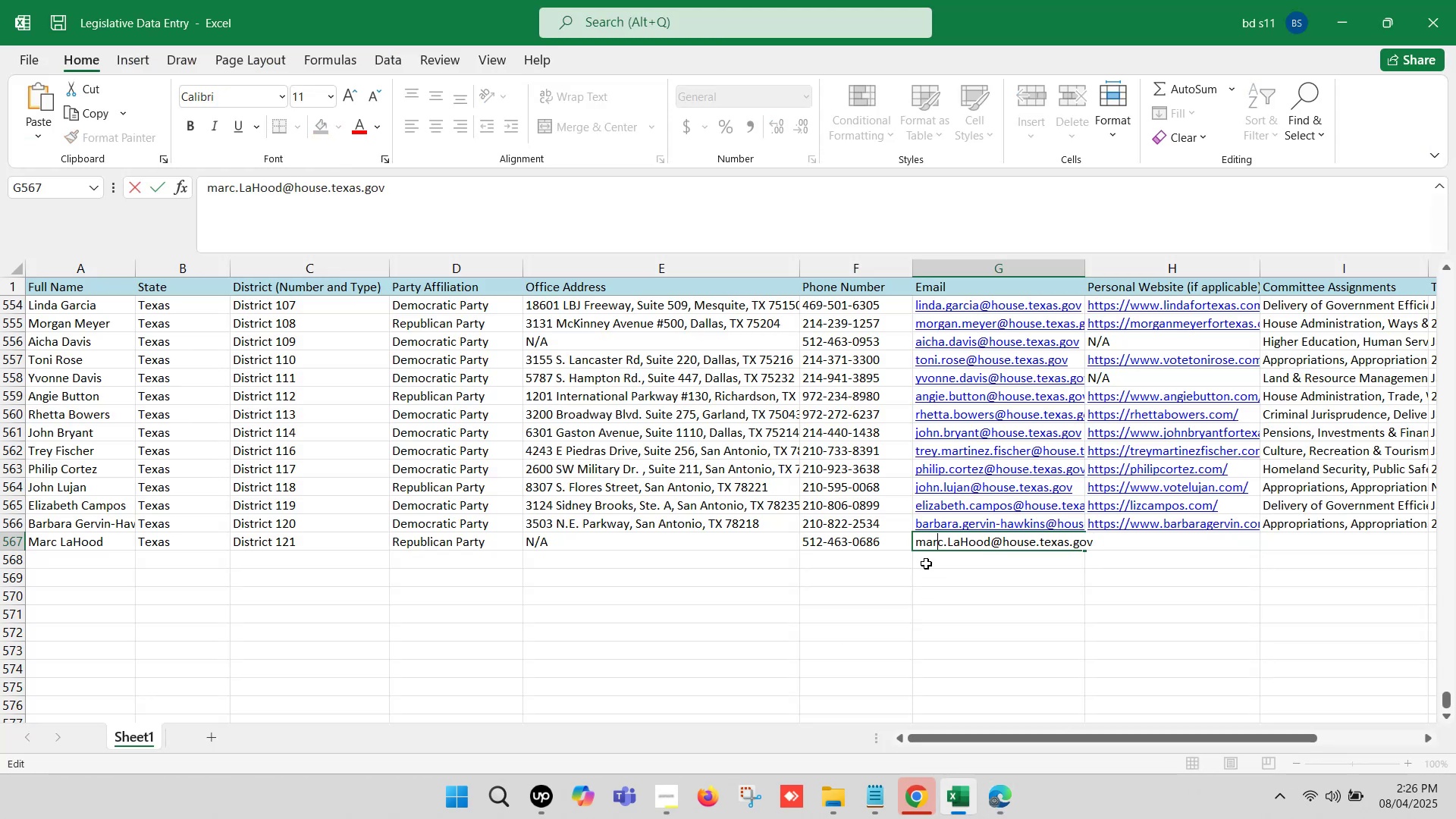 
key(ArrowRight)
 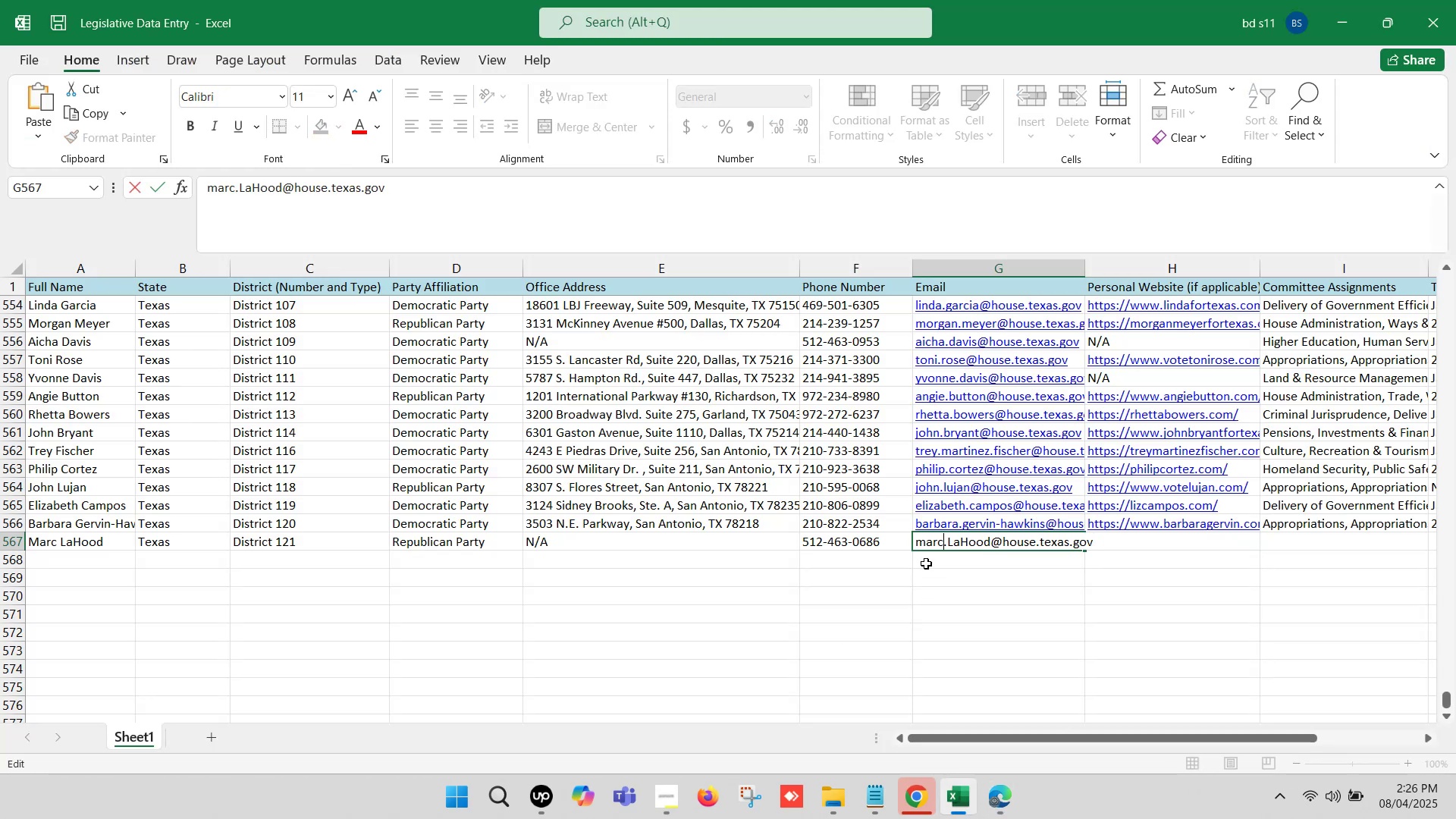 
key(ArrowRight)
 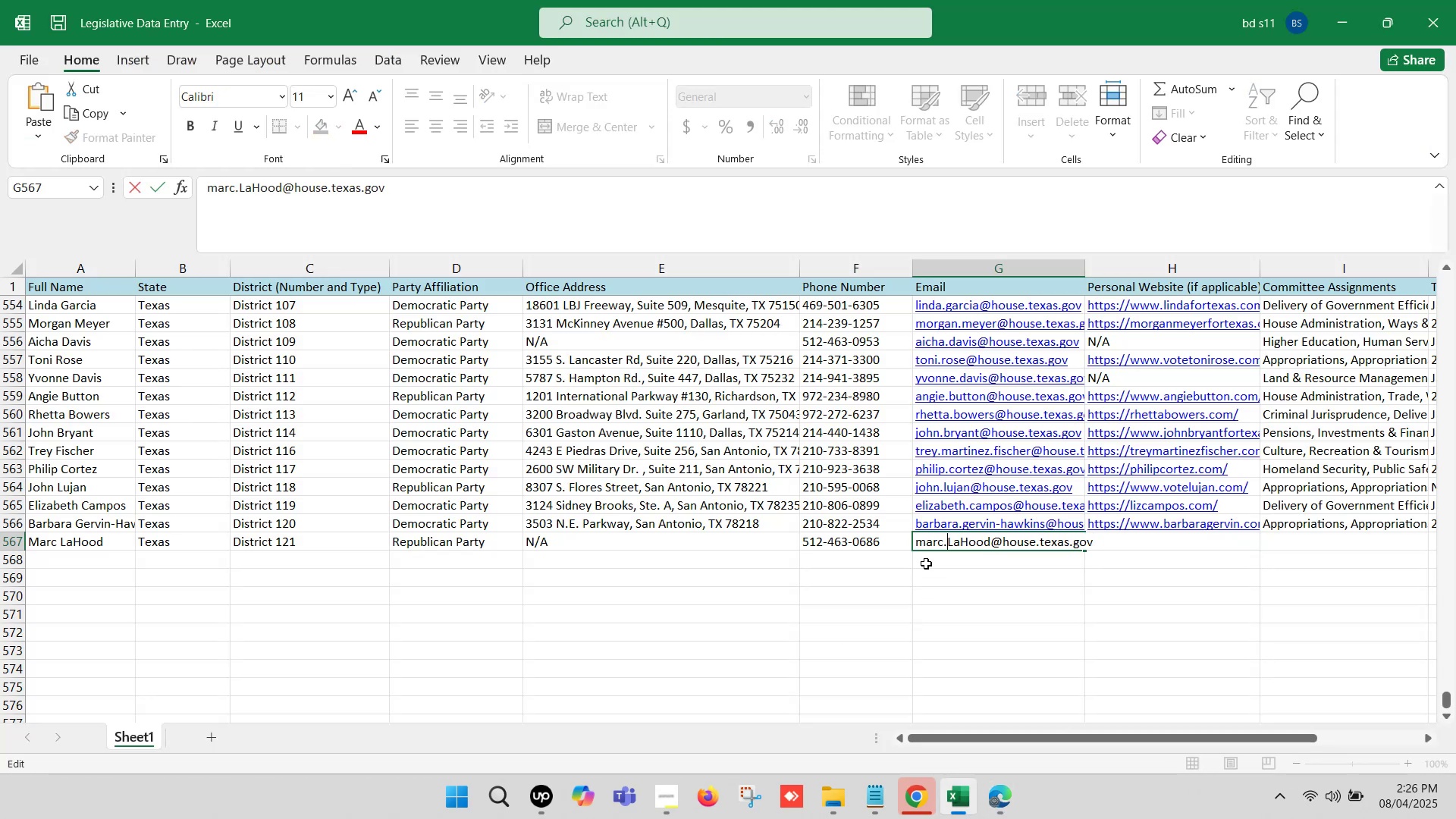 
key(ArrowRight)
 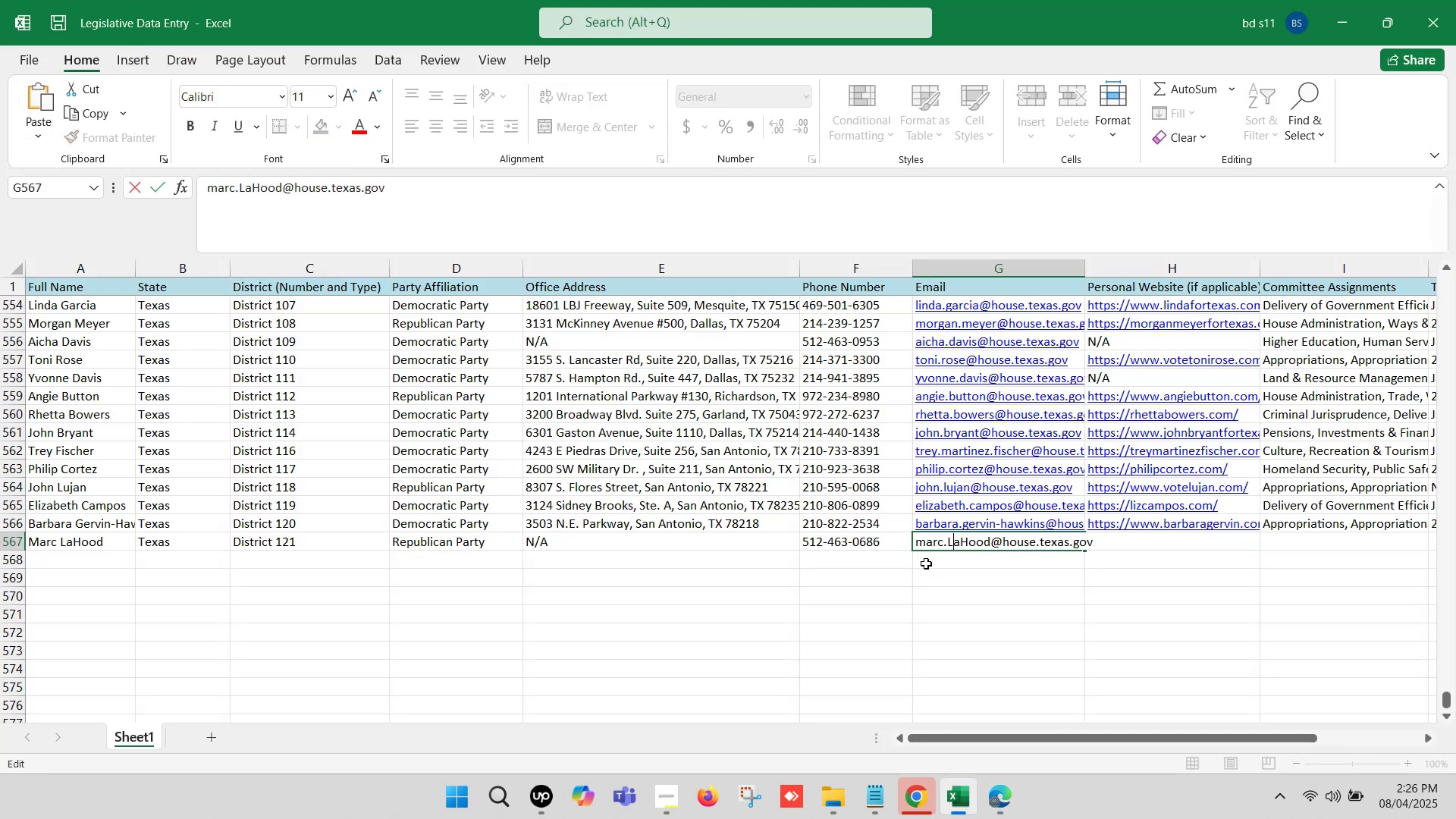 
key(Backspace)
 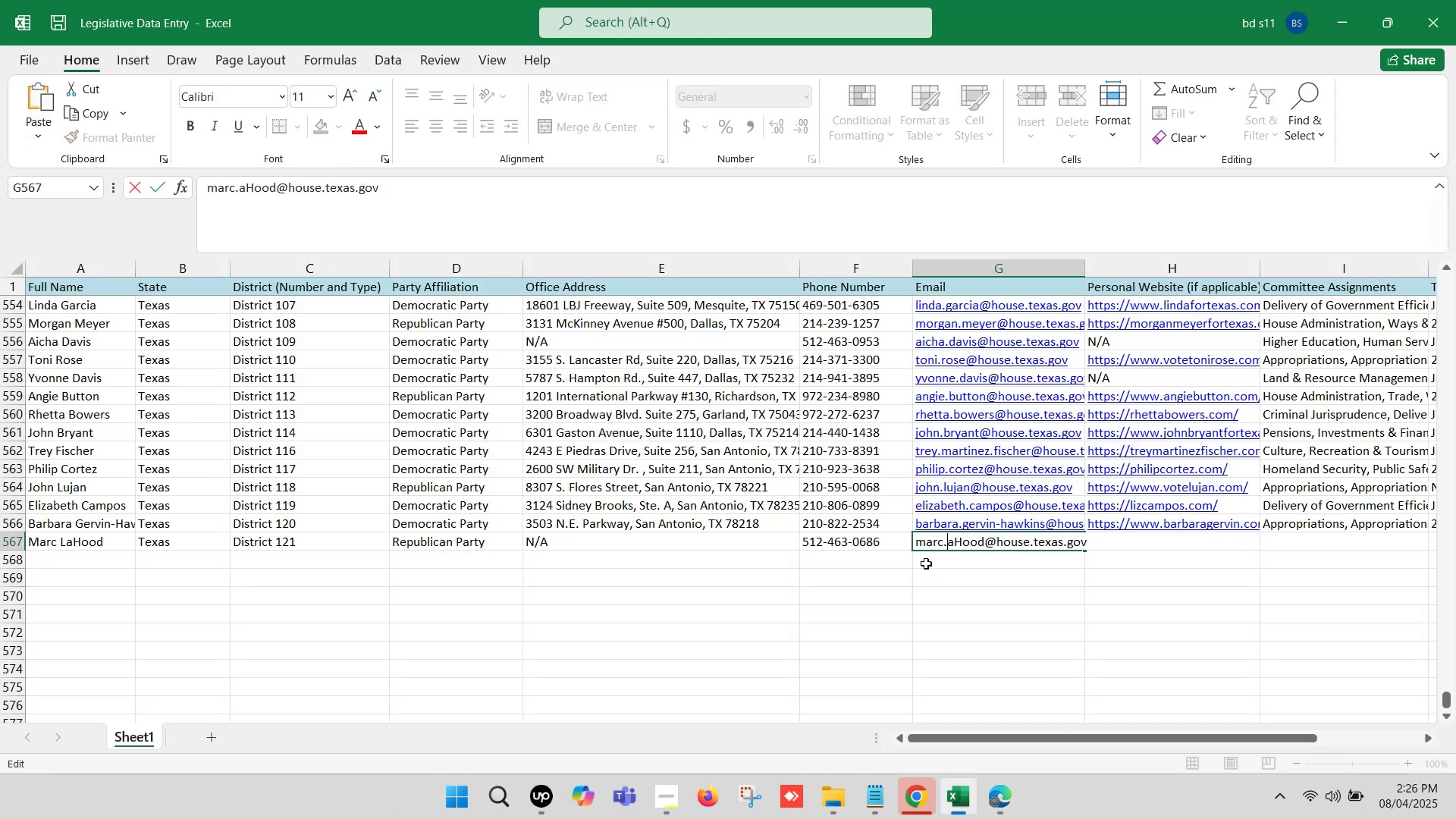 
key(L)
 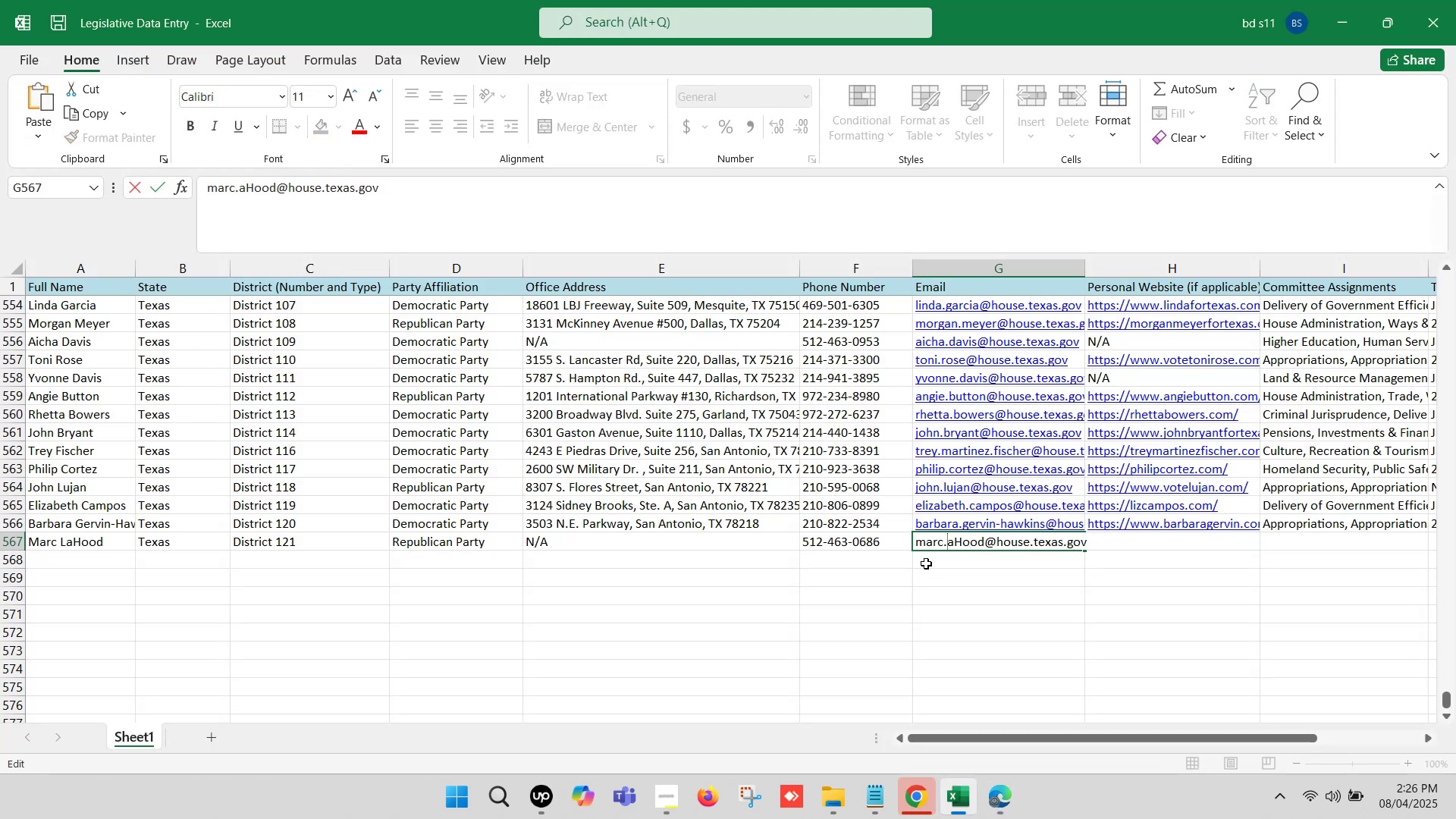 
key(ArrowRight)
 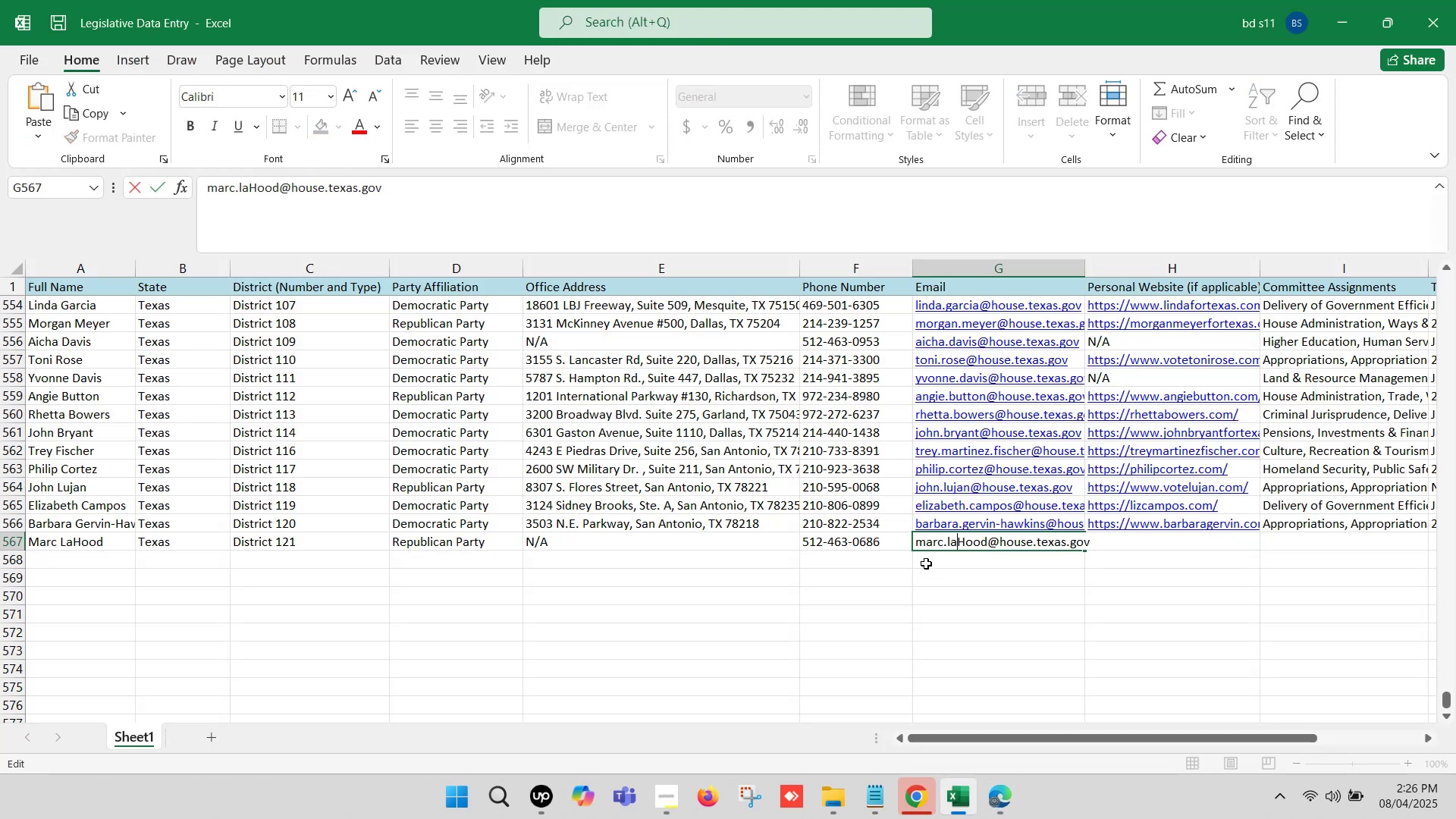 
key(ArrowRight)
 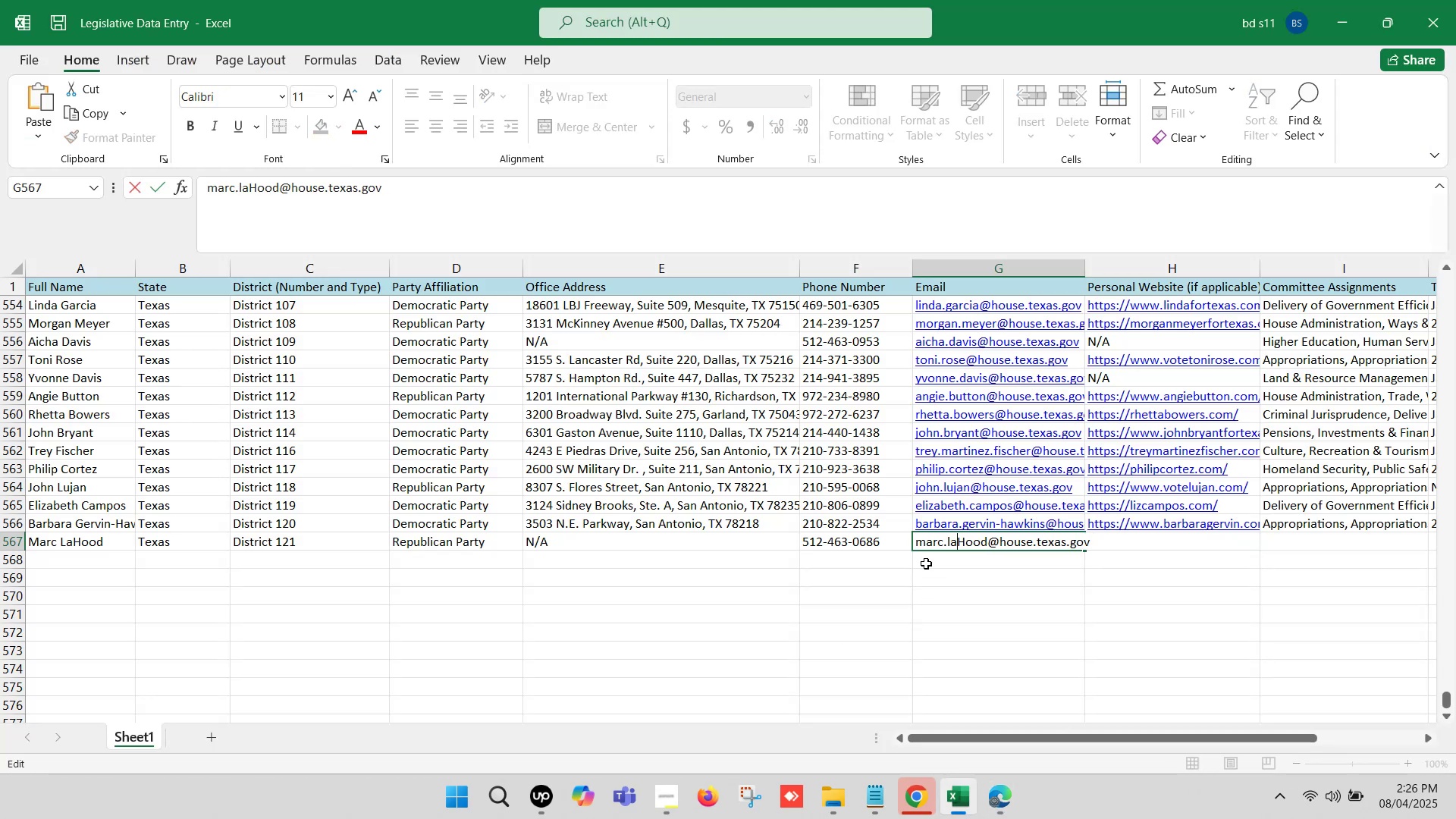 
key(ArrowRight)
 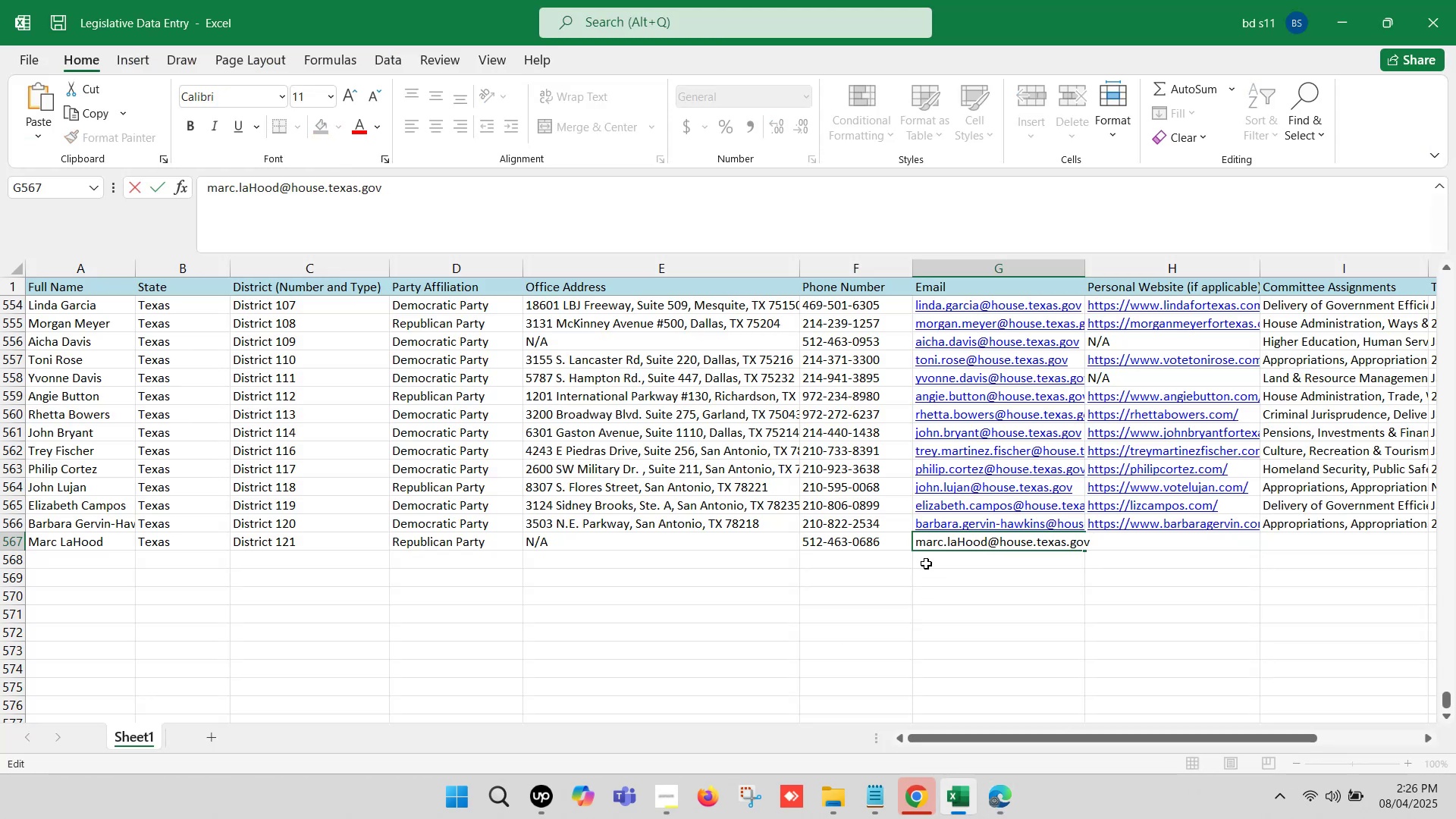 
key(ArrowDown)
 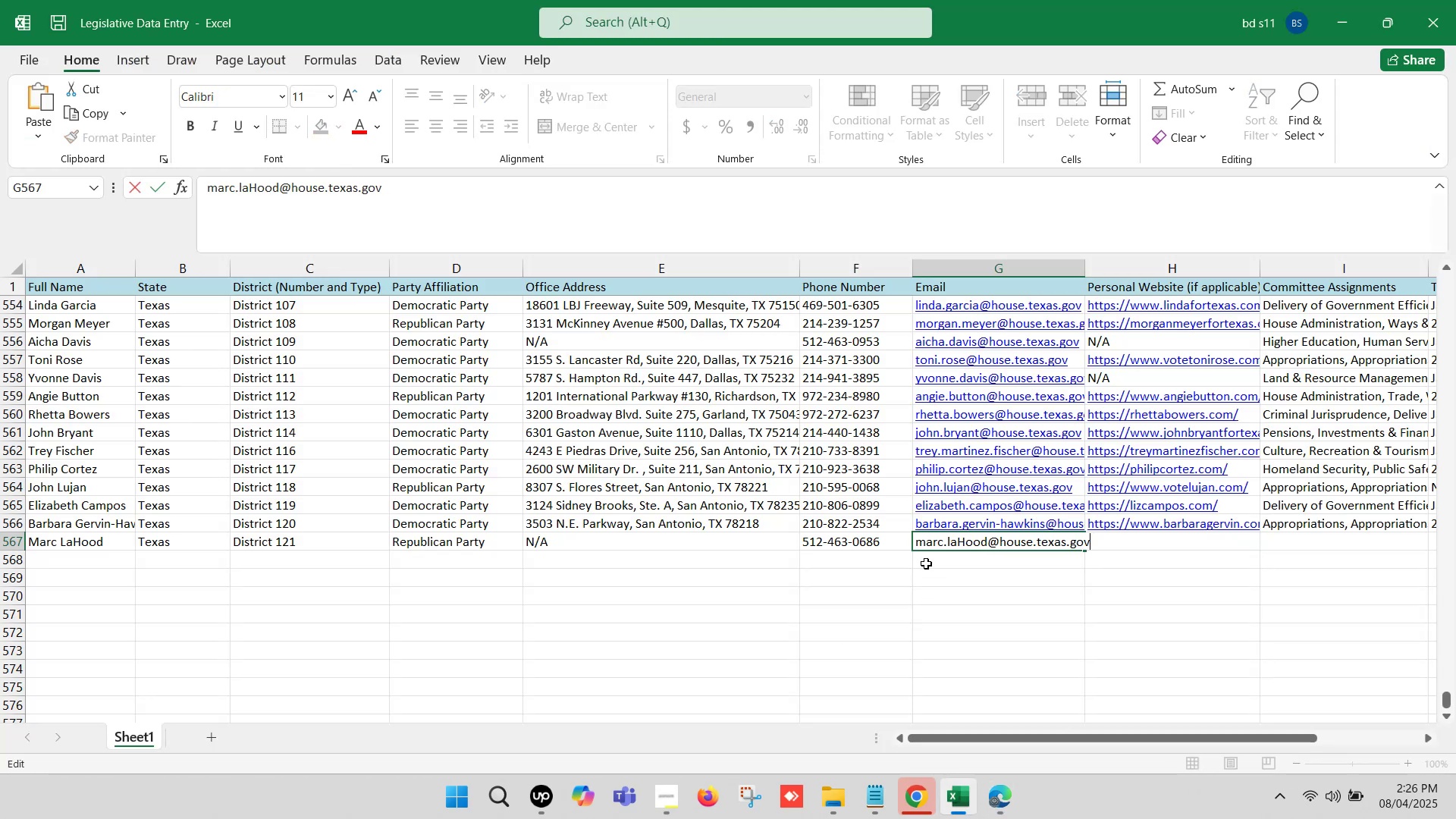 
key(Backspace)
 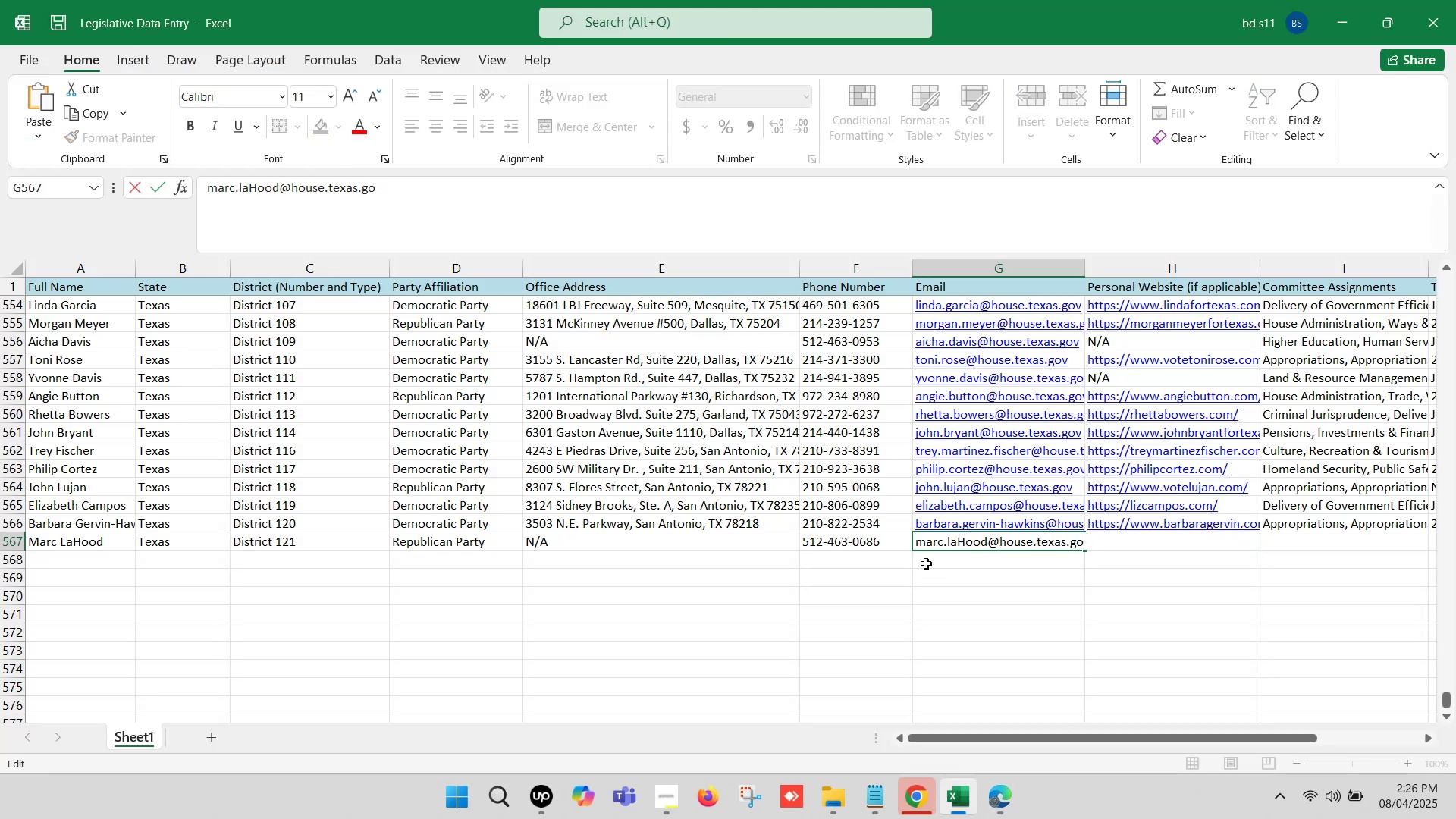 
key(H)
 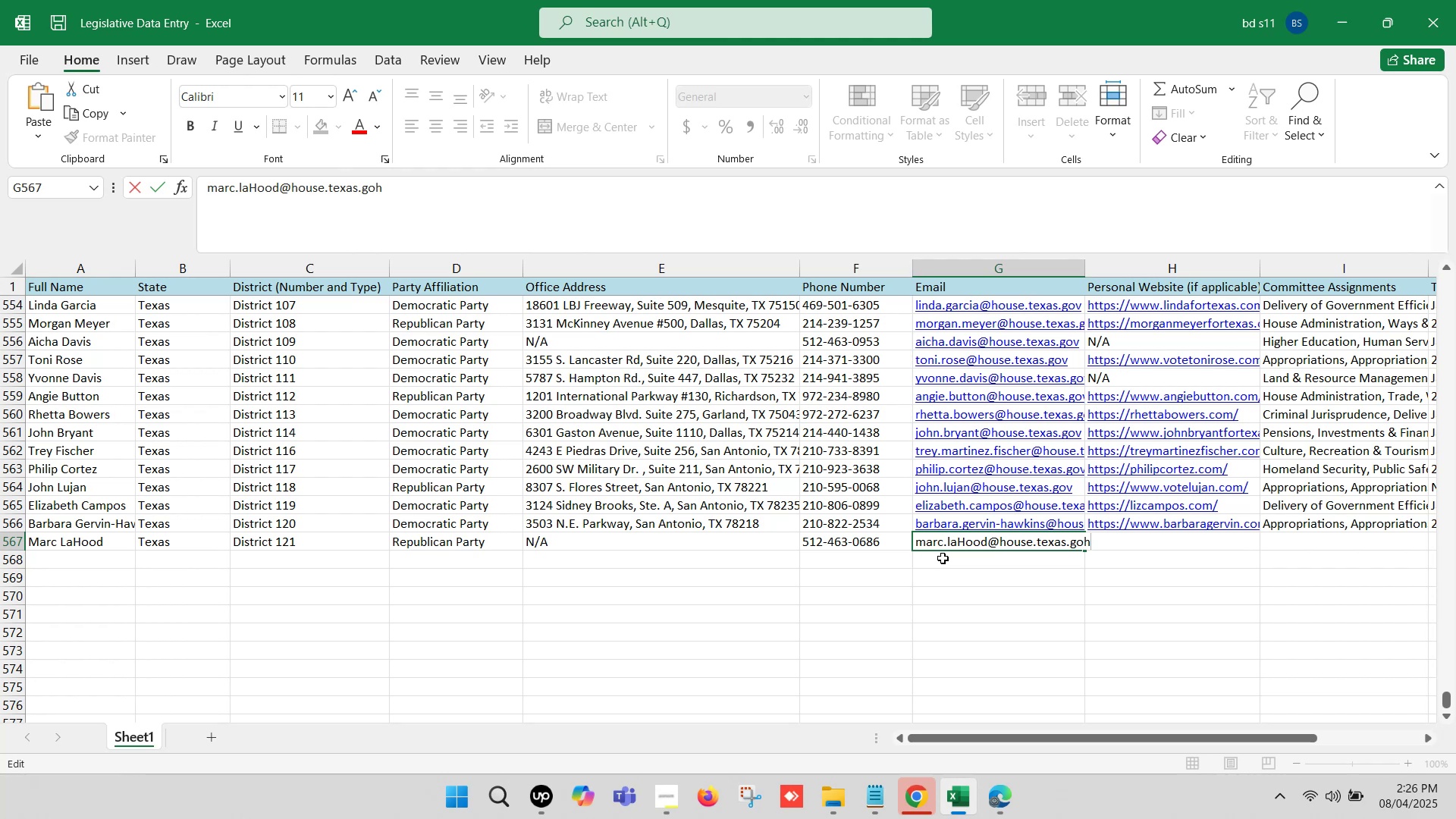 
key(Control+Z)
 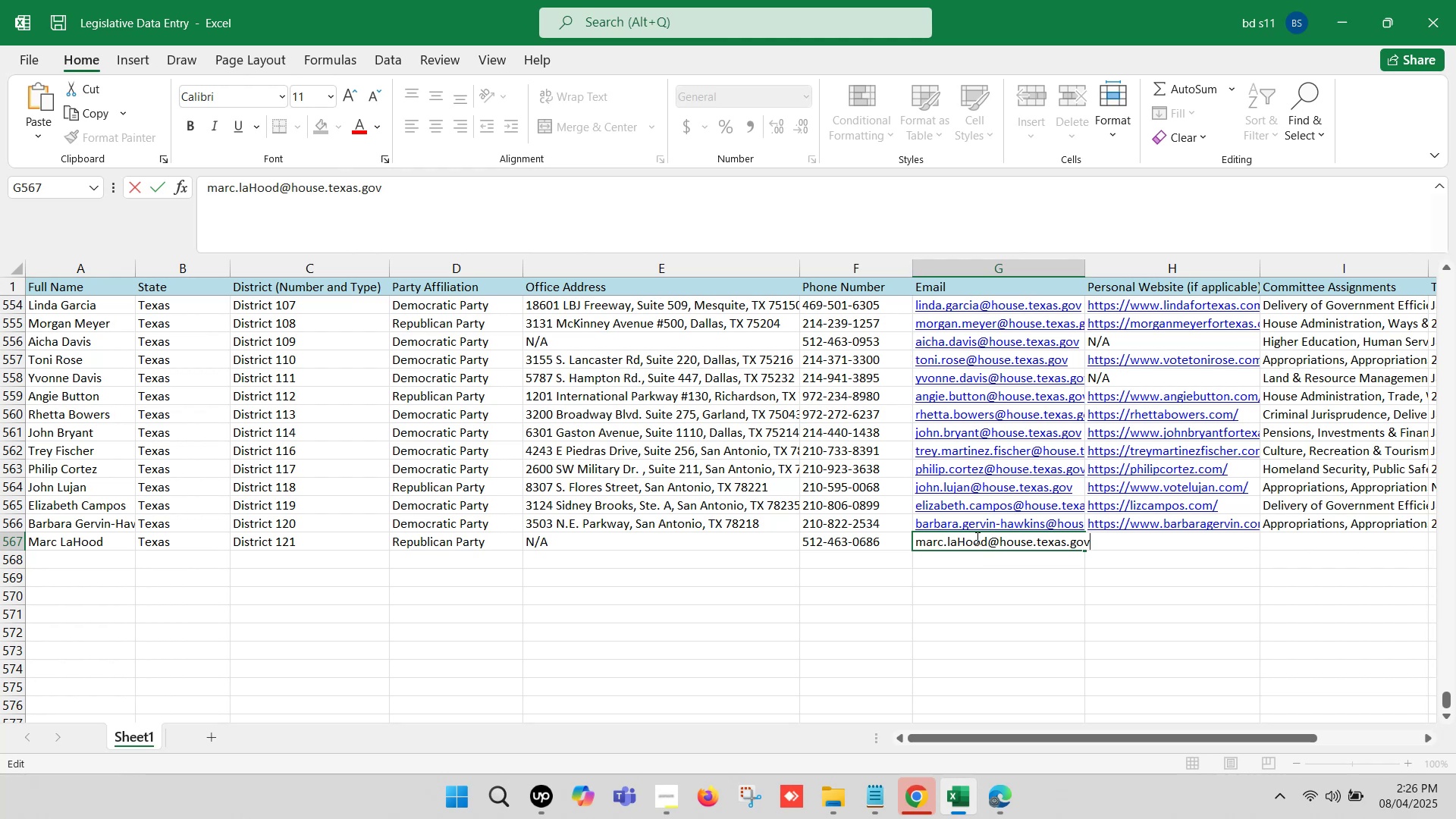 
left_click([962, 538])
 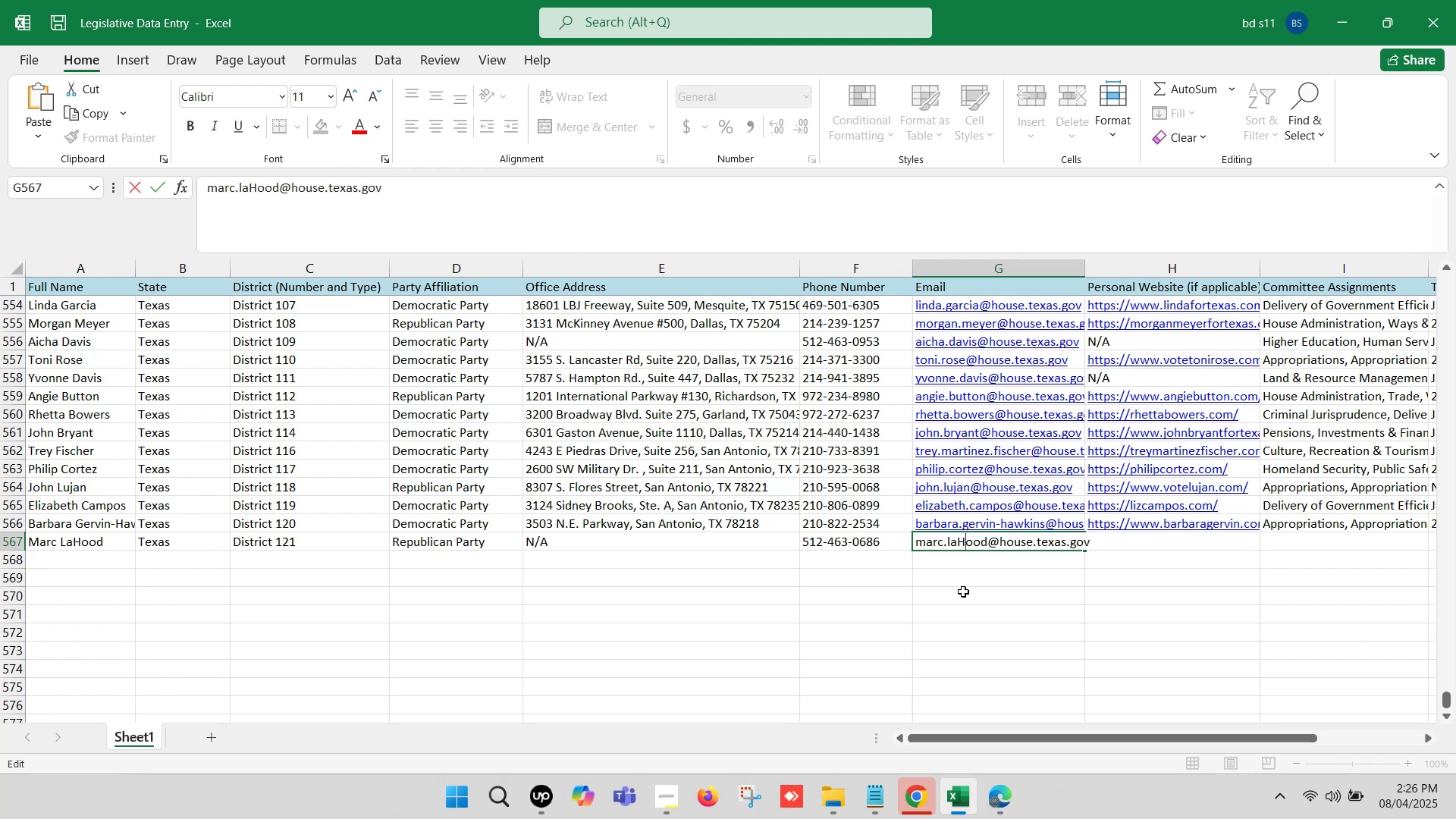 
key(Backspace)
 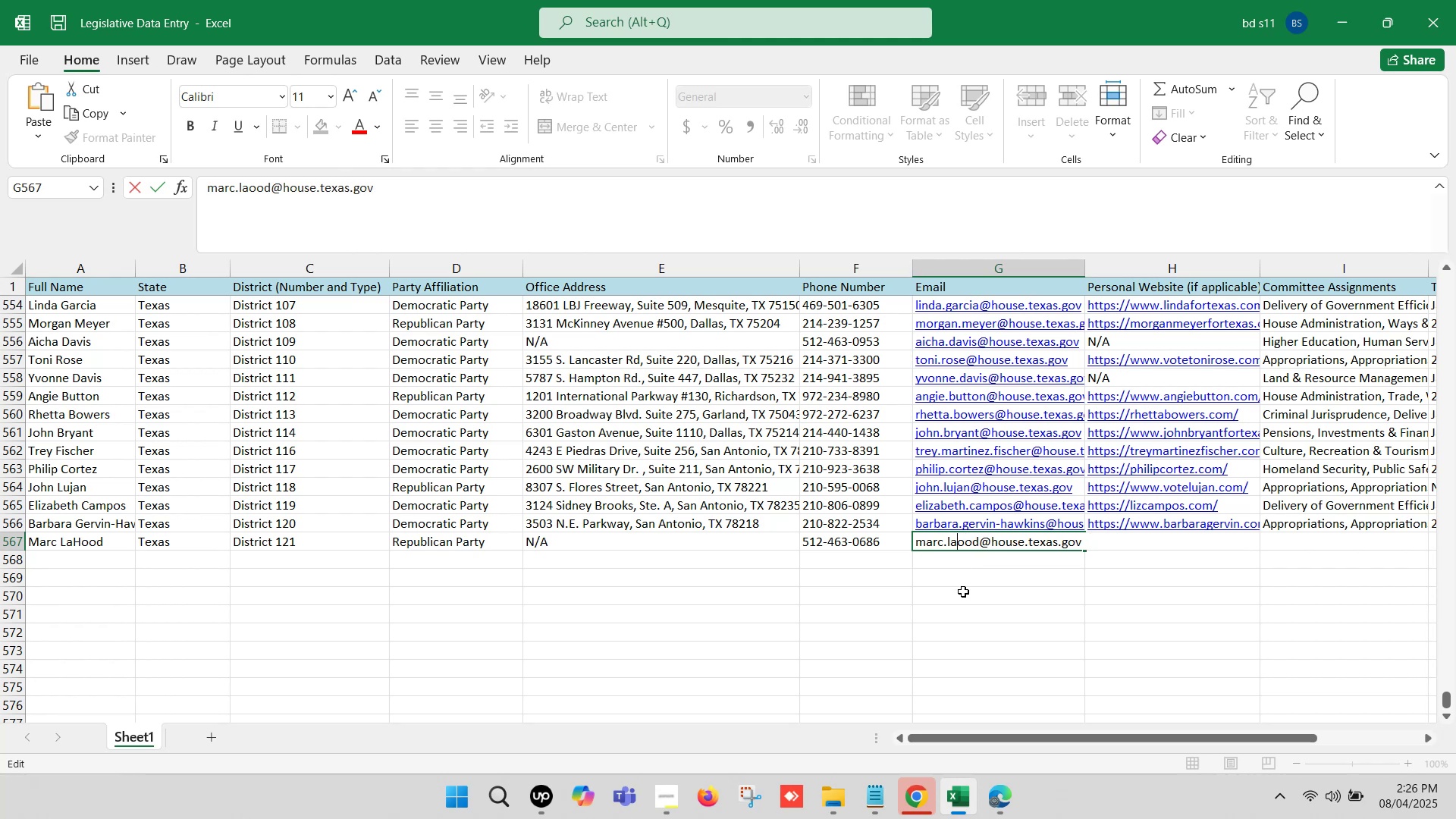 
key(H)
 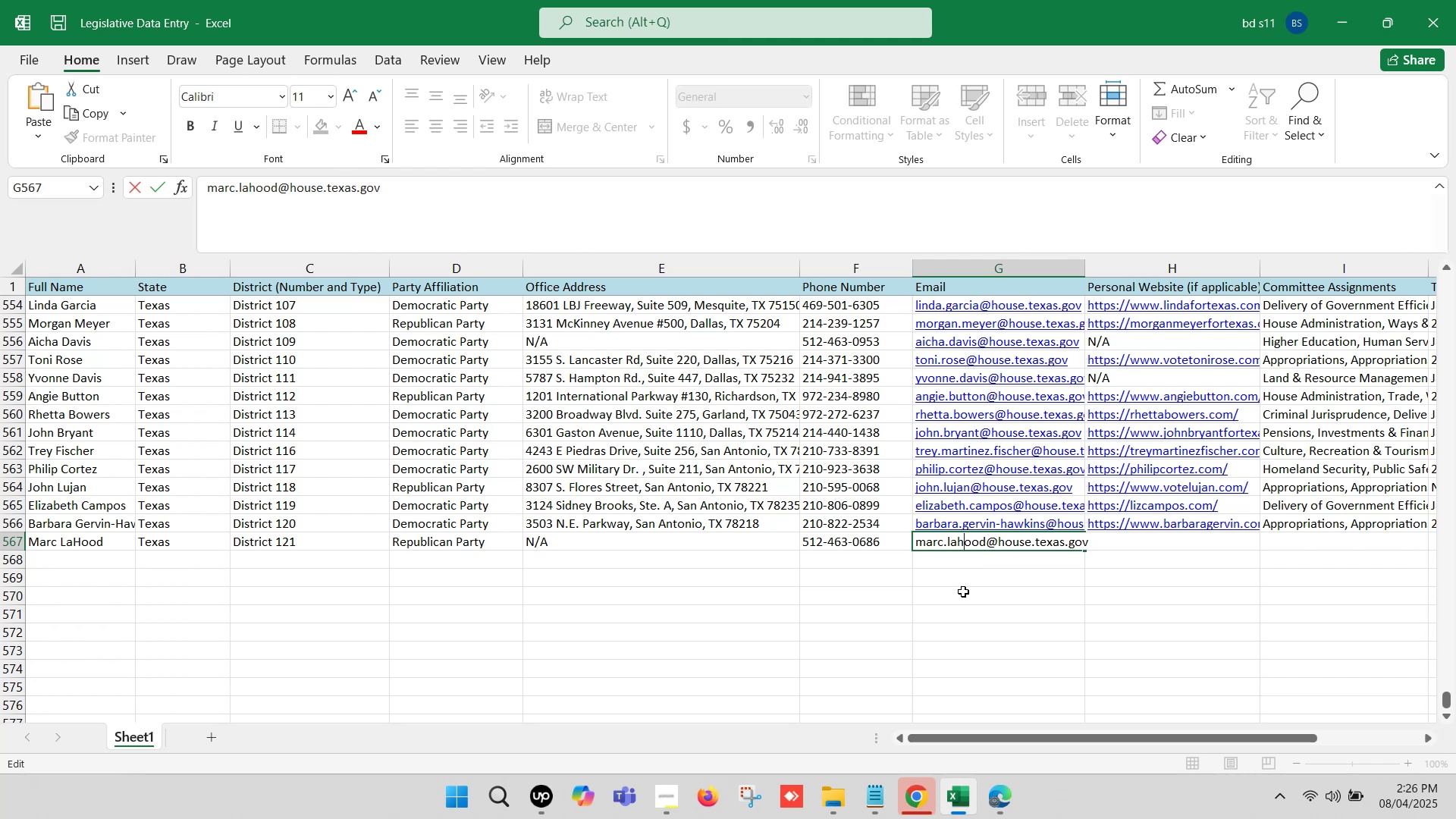 
left_click([963, 592])
 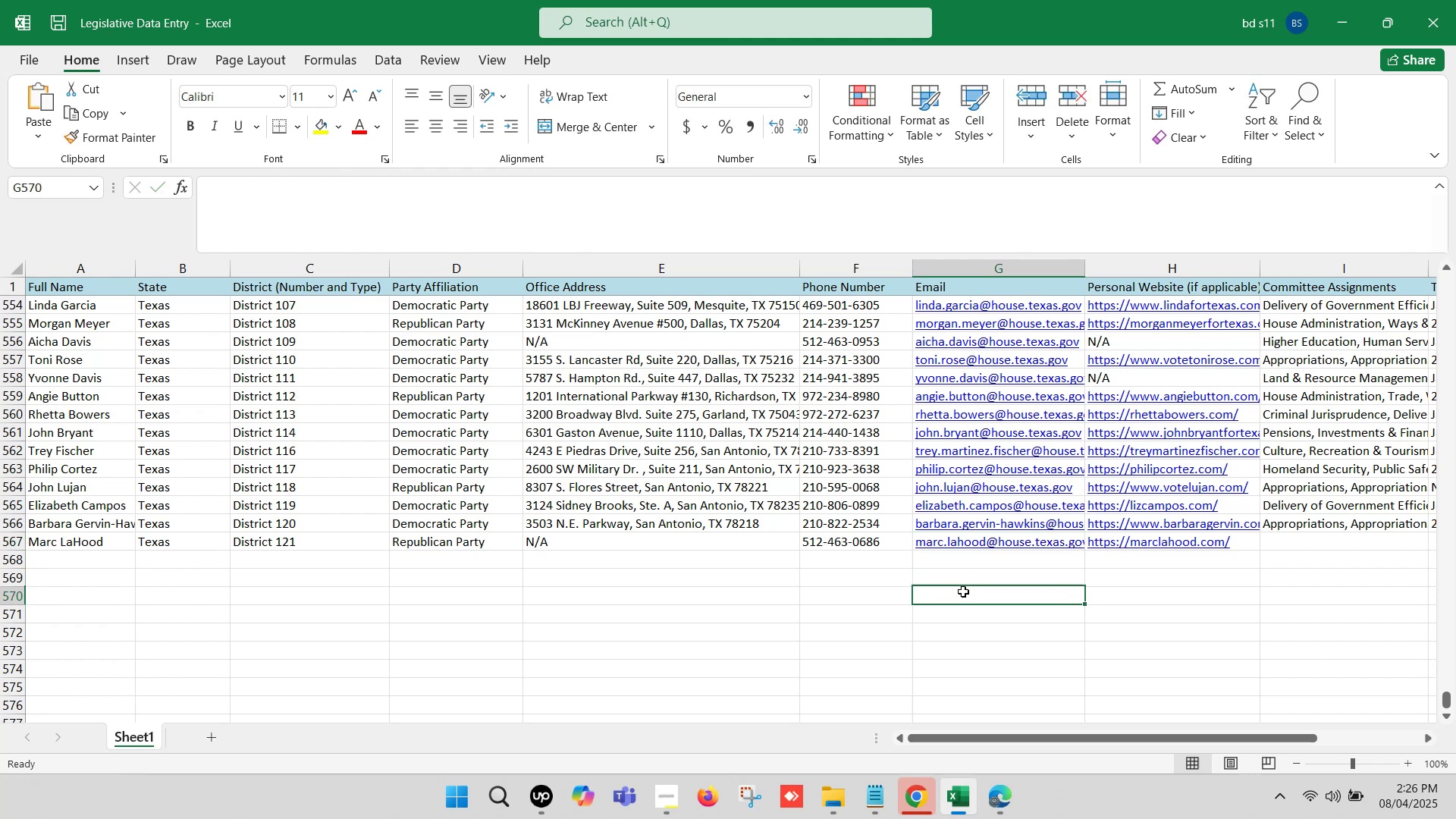 
key(Control+S)
 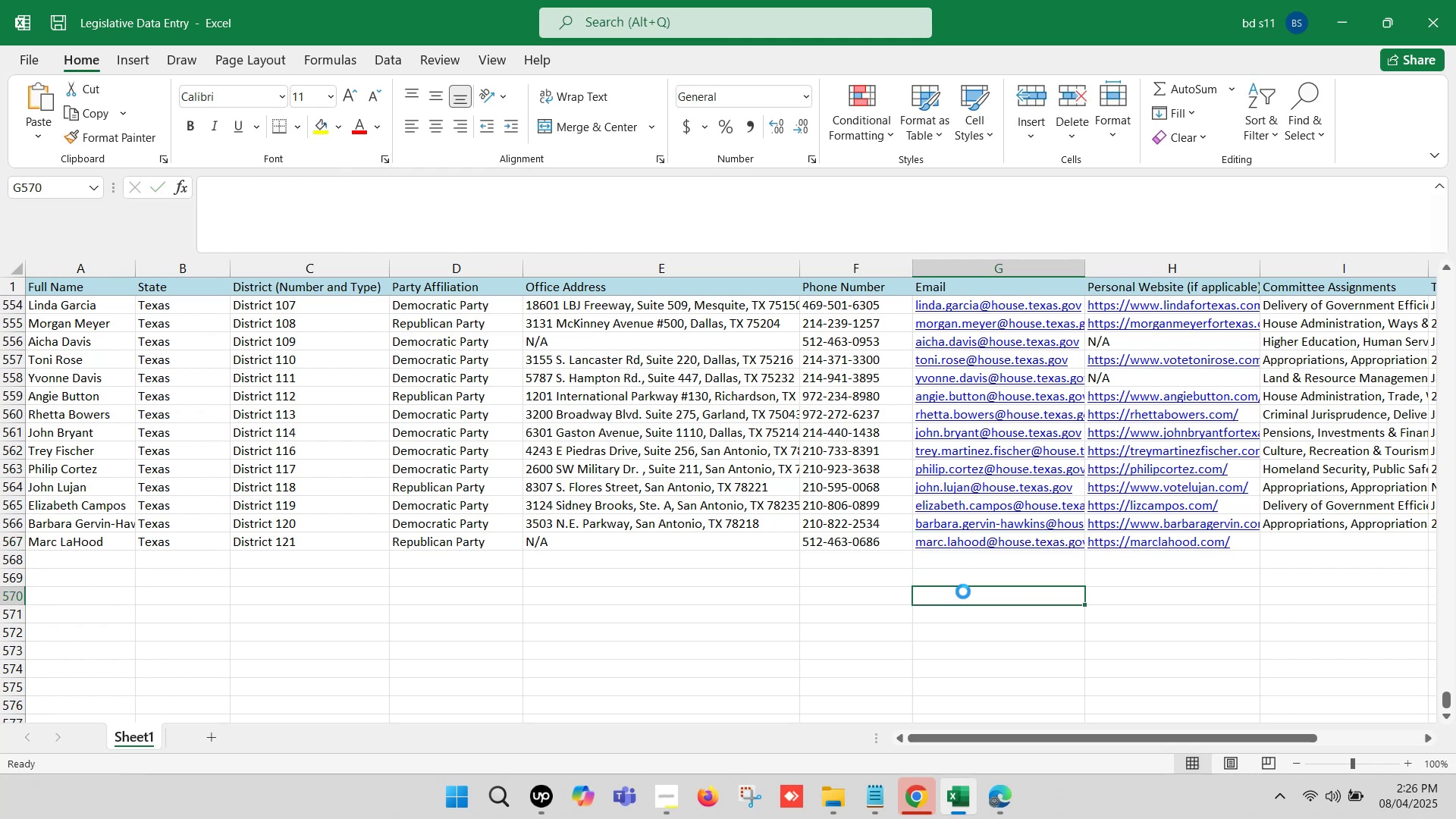 
left_click([983, 569])
 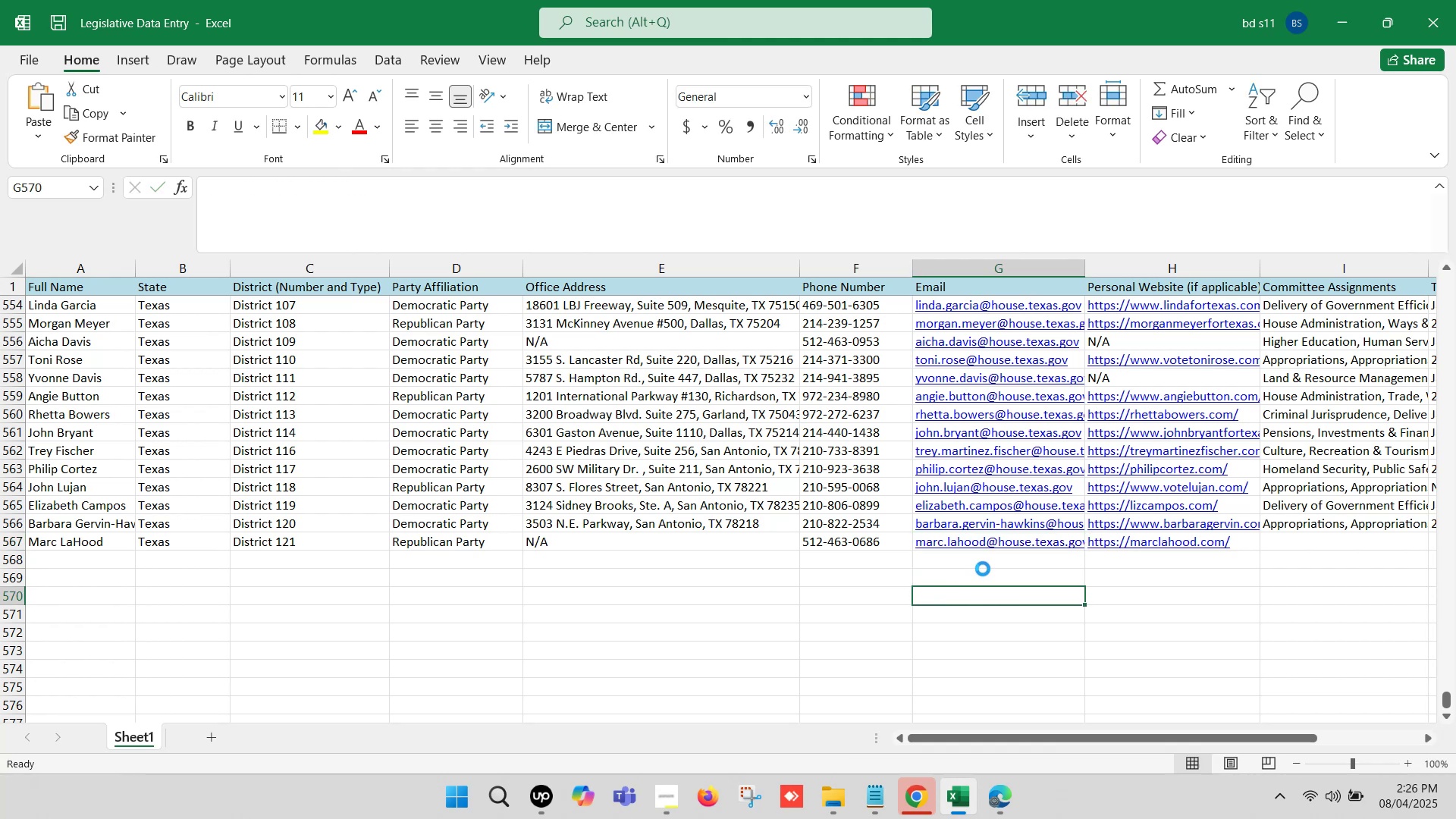 
key(ArrowDown)
 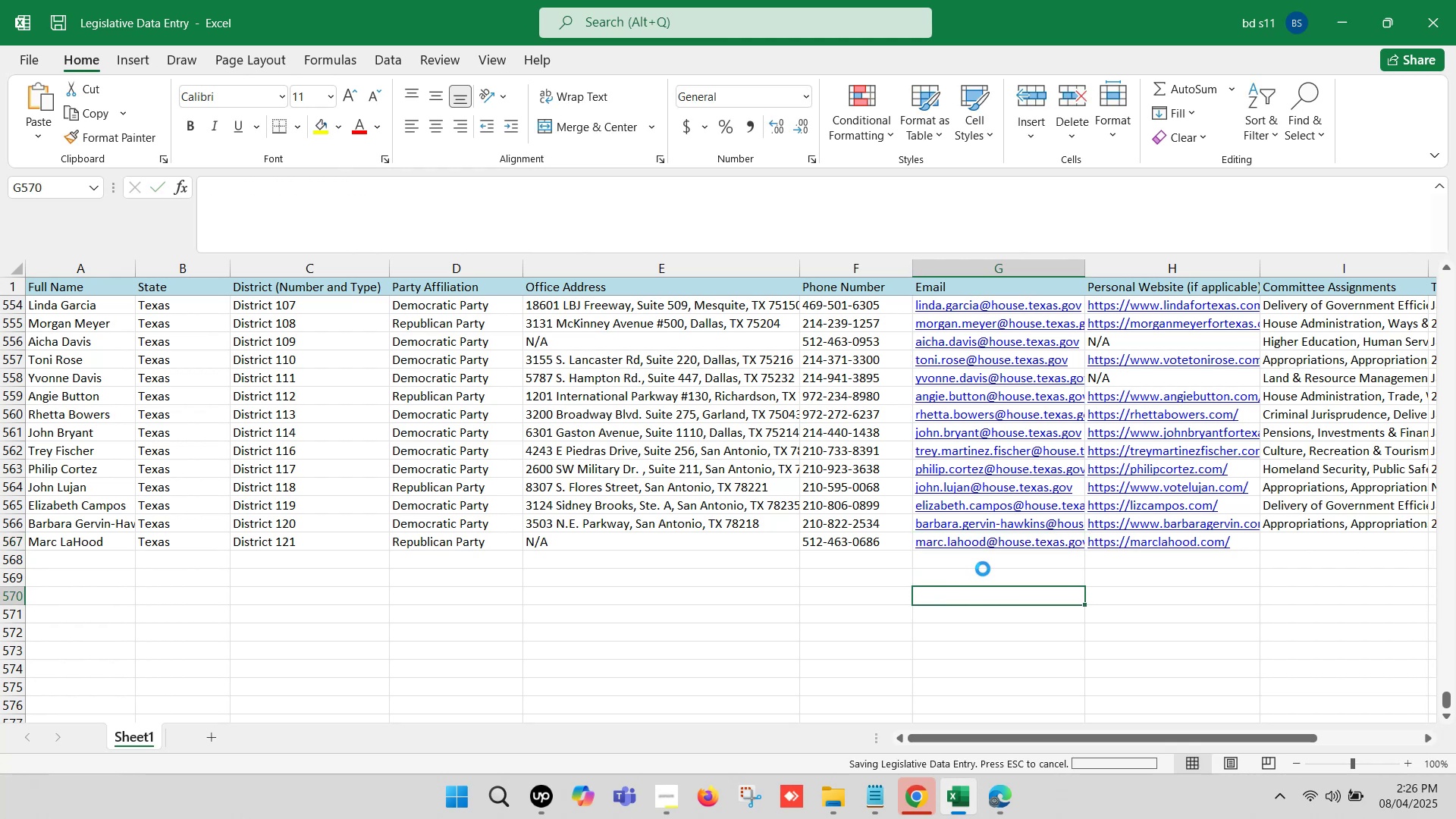 
key(ArrowRight)
 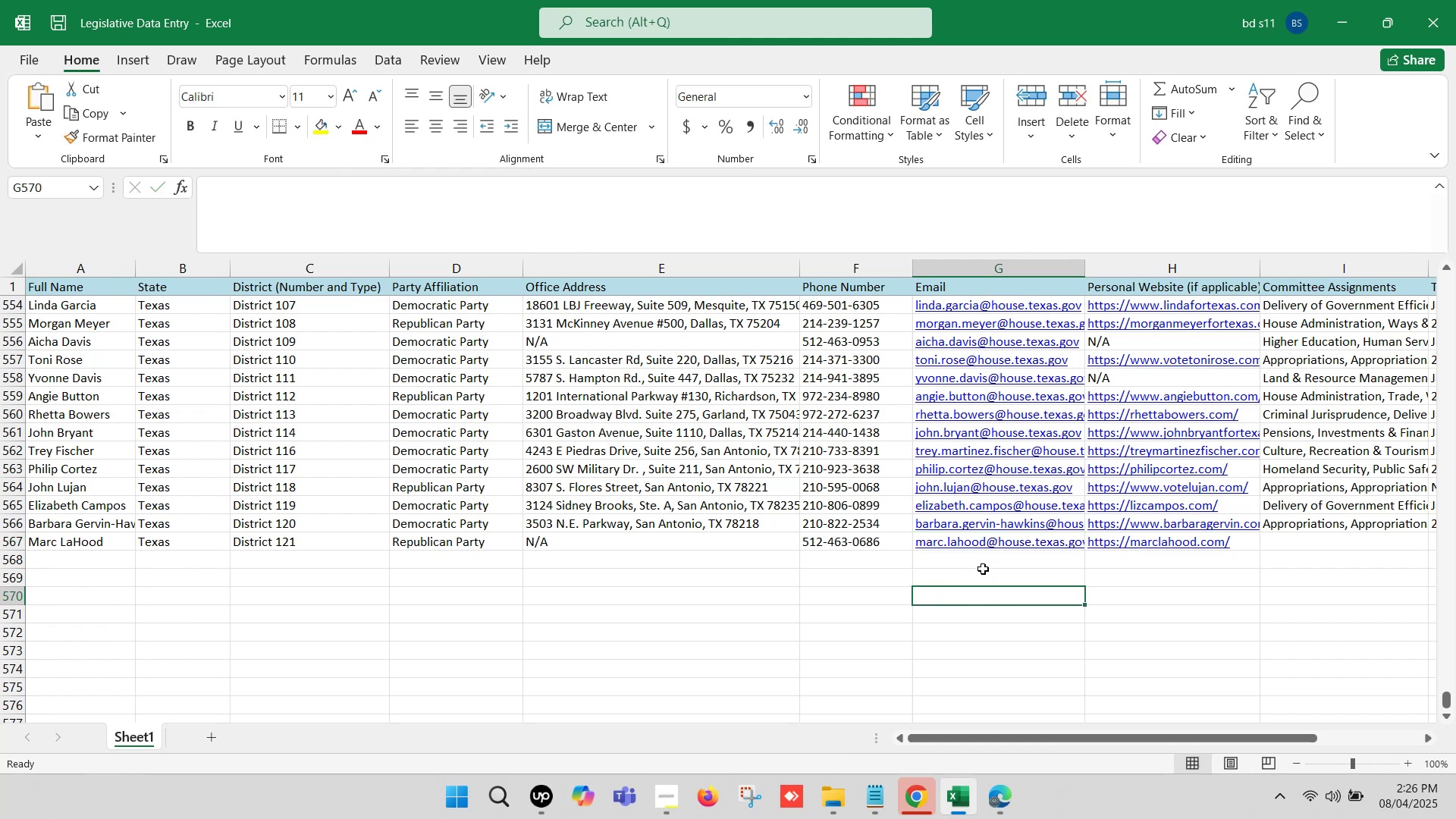 
key(ArrowRight)
 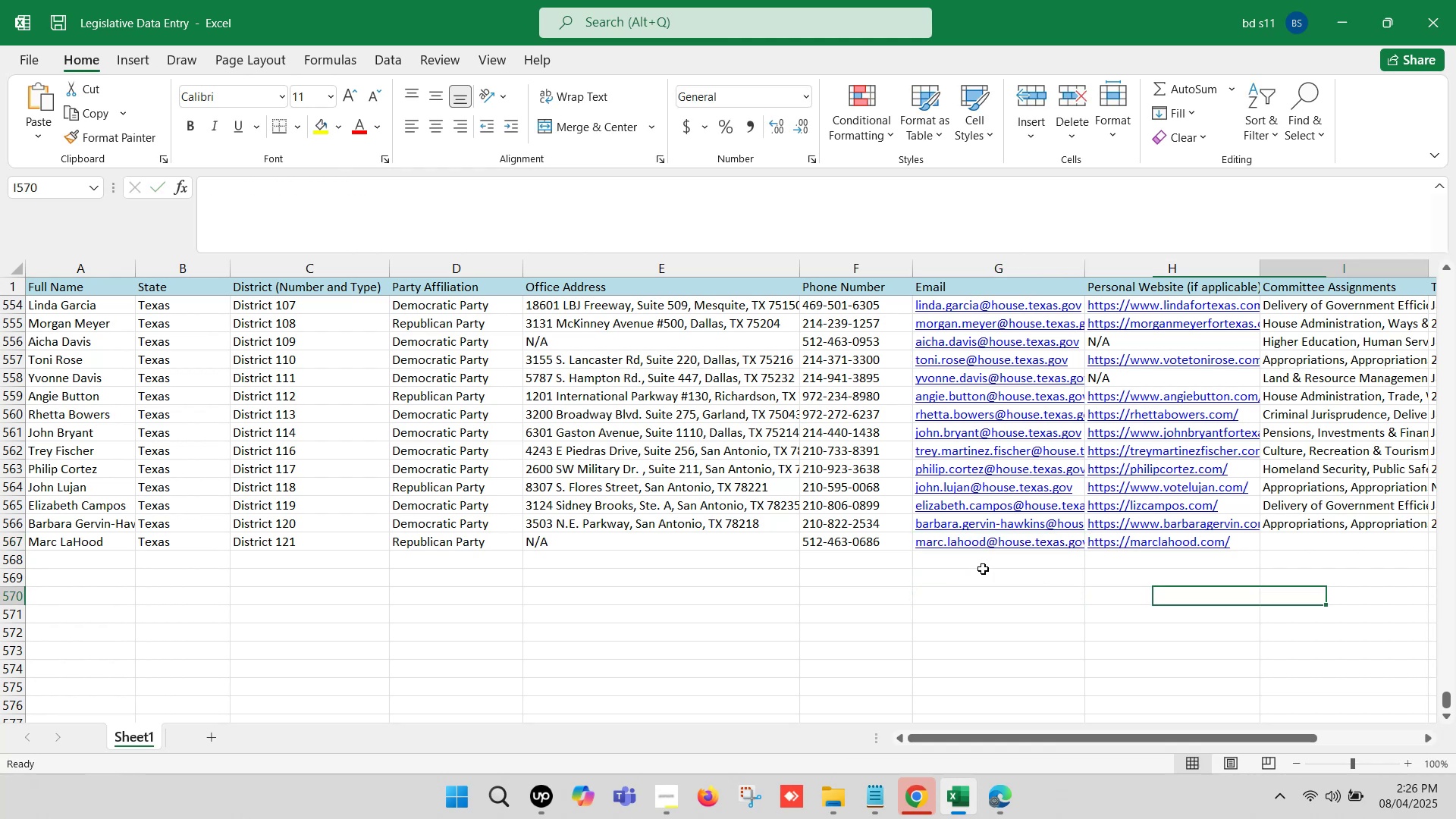 
key(ArrowRight)
 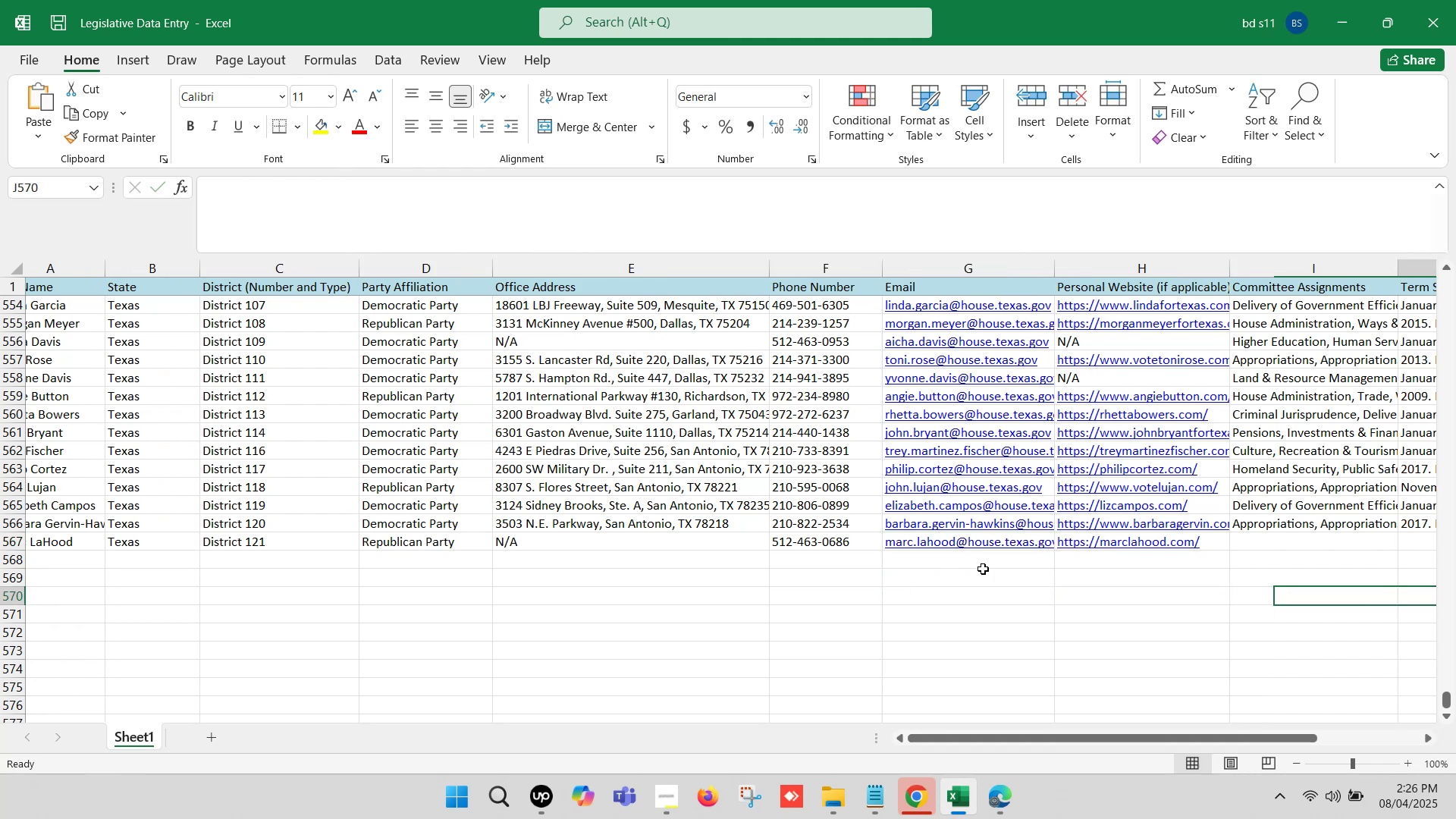 
key(ArrowRight)
 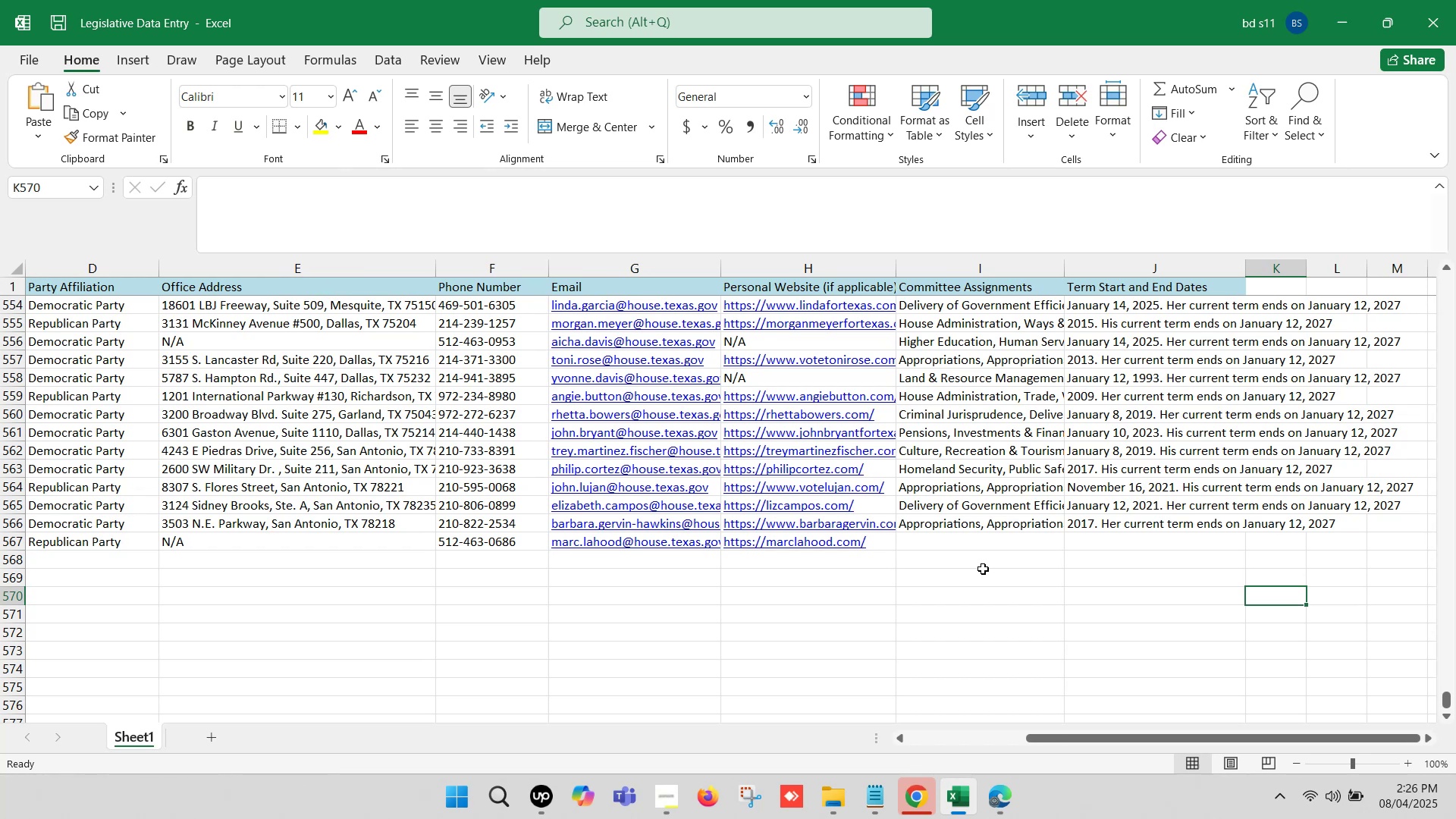 
left_click([974, 542])
 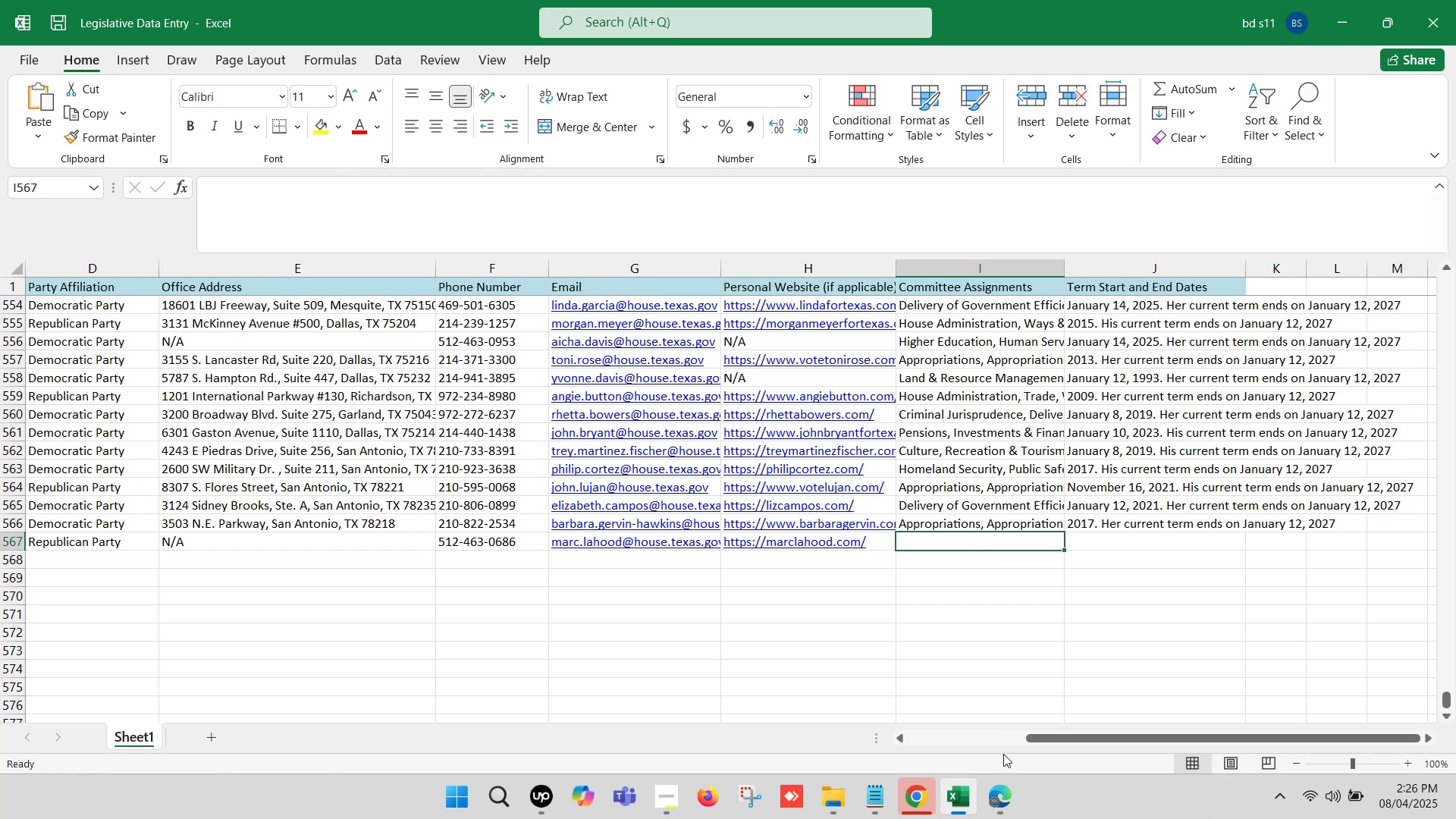 
left_click([1005, 794])
 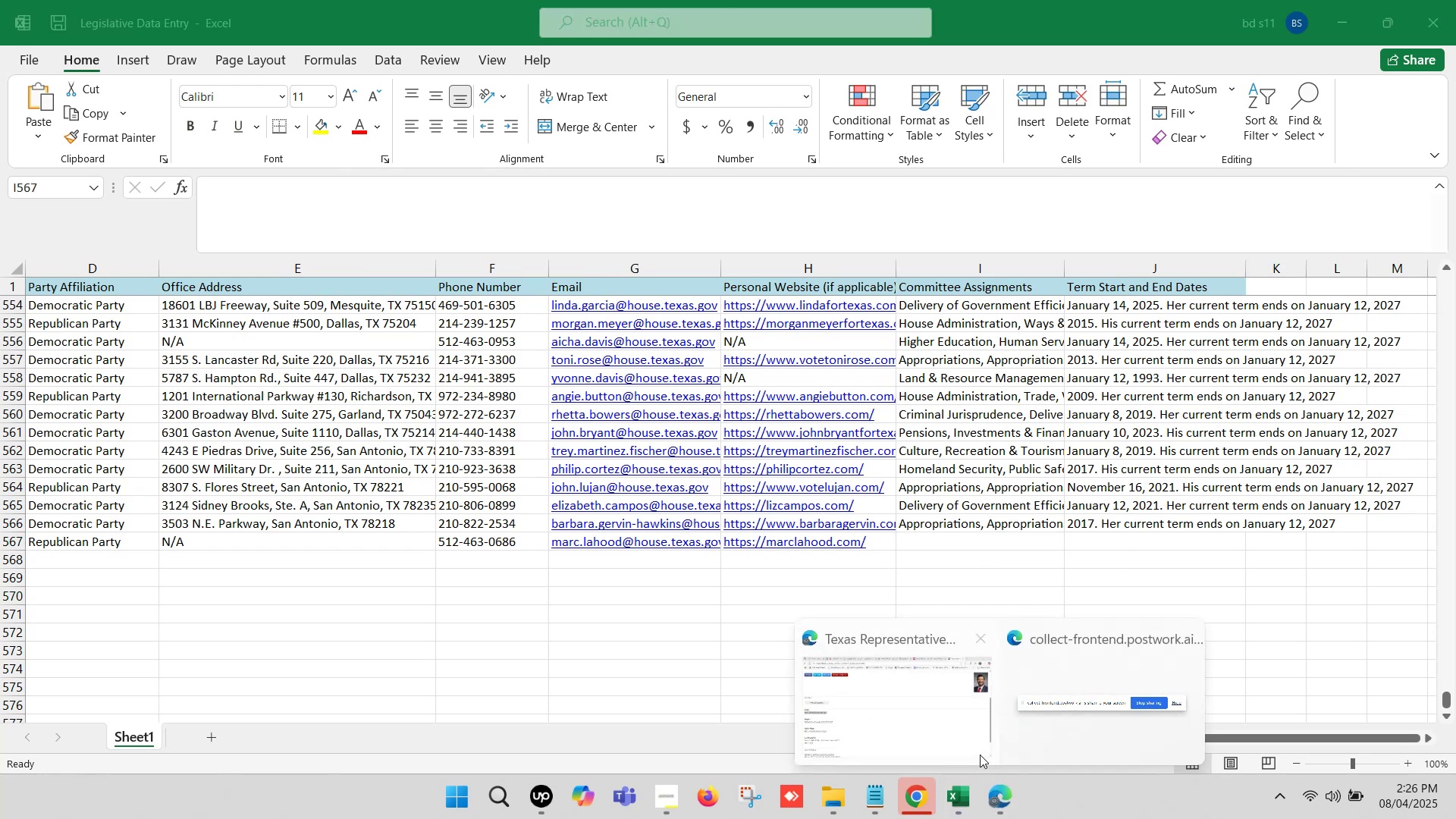 
left_click([899, 696])
 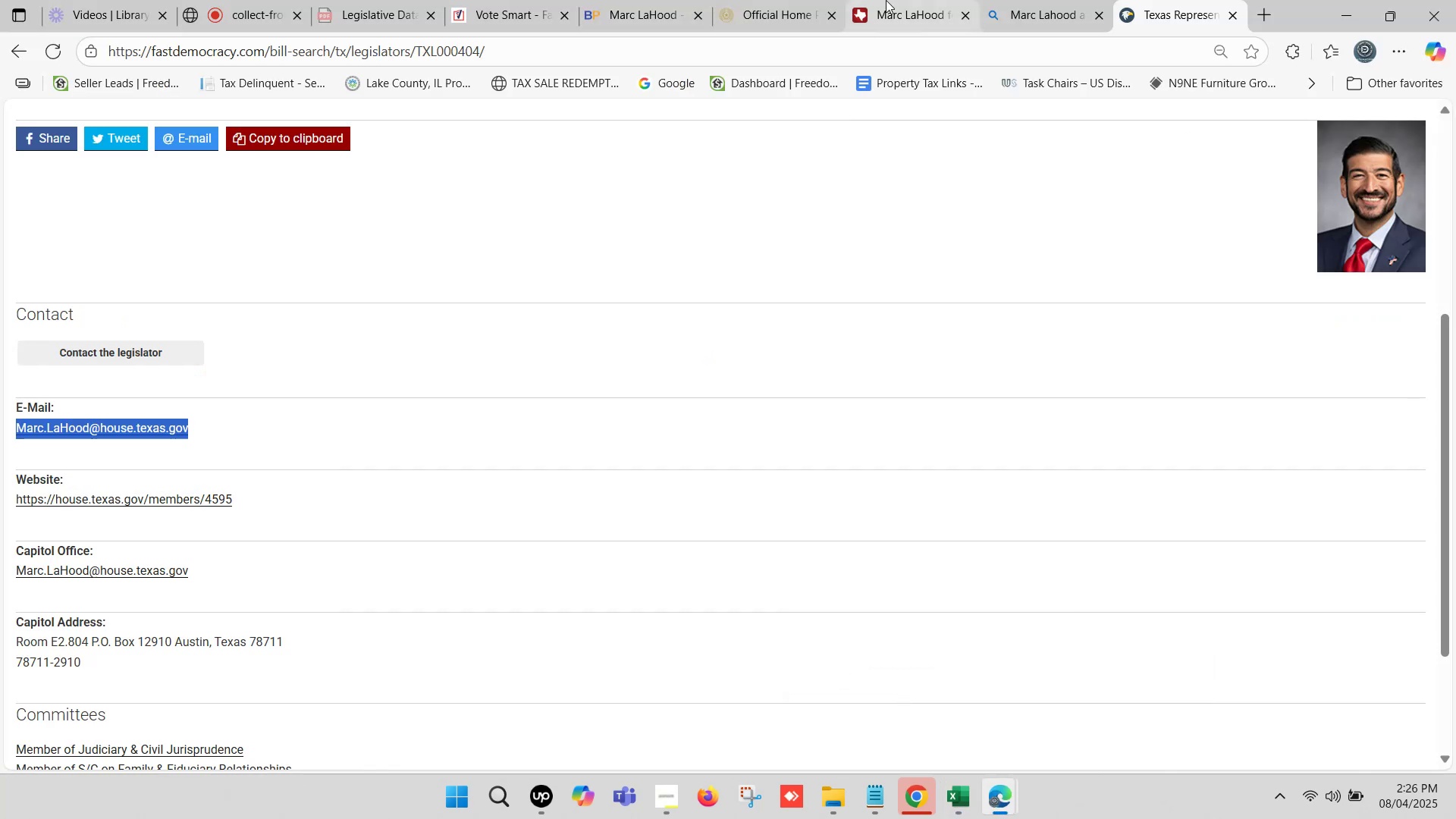 
left_click([776, 0])
 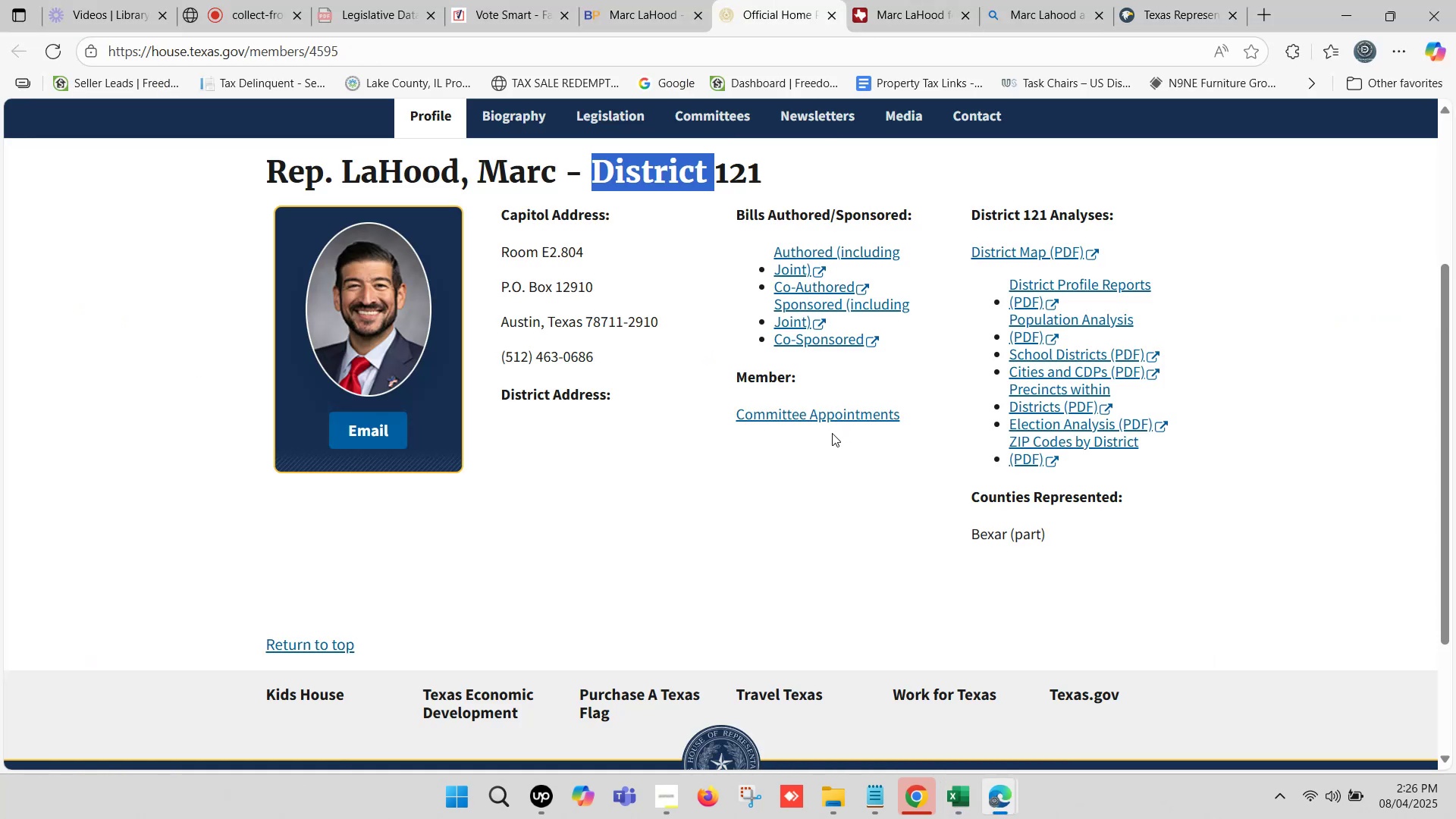 
left_click([829, 422])
 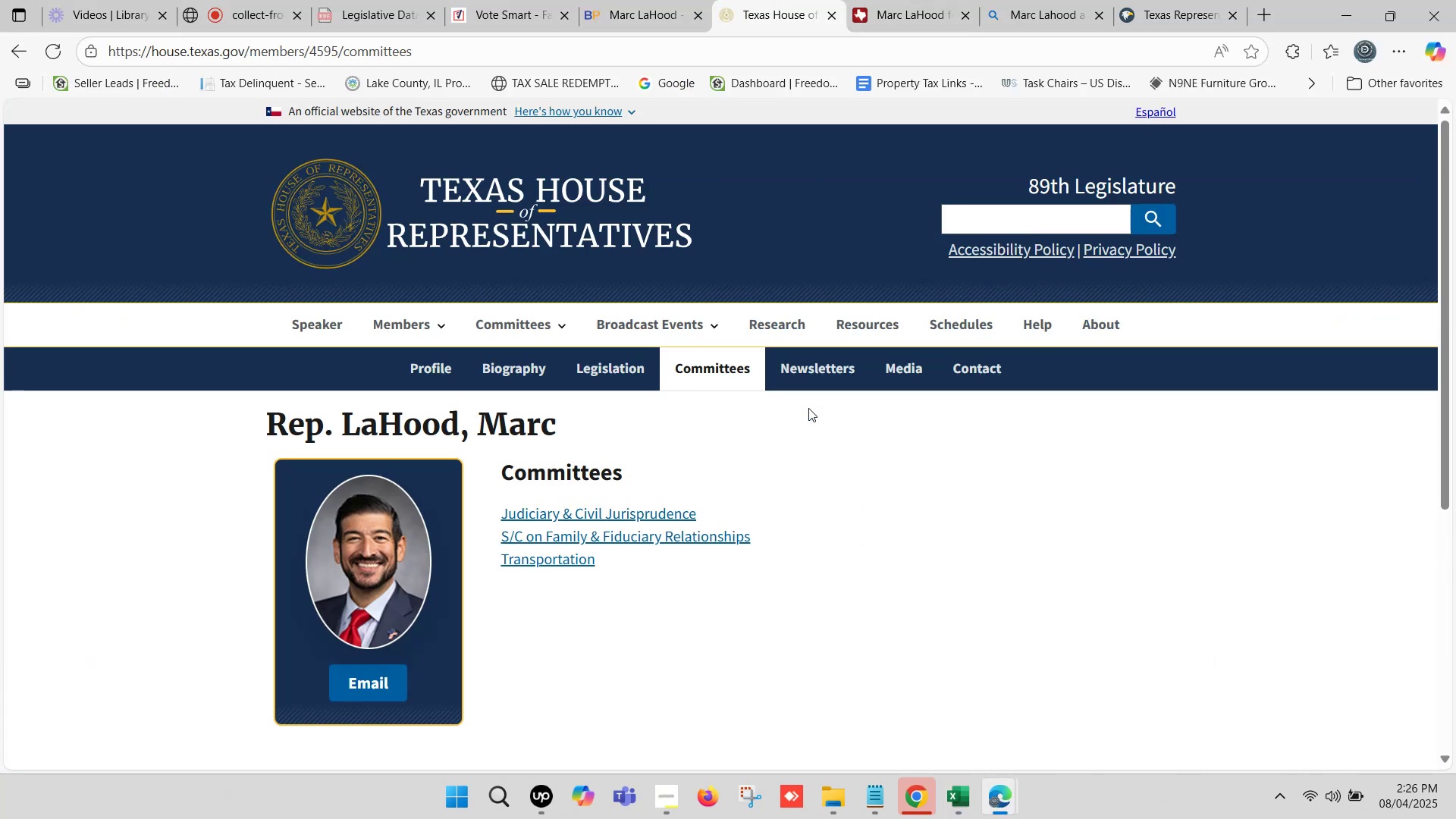 
wait(9.97)
 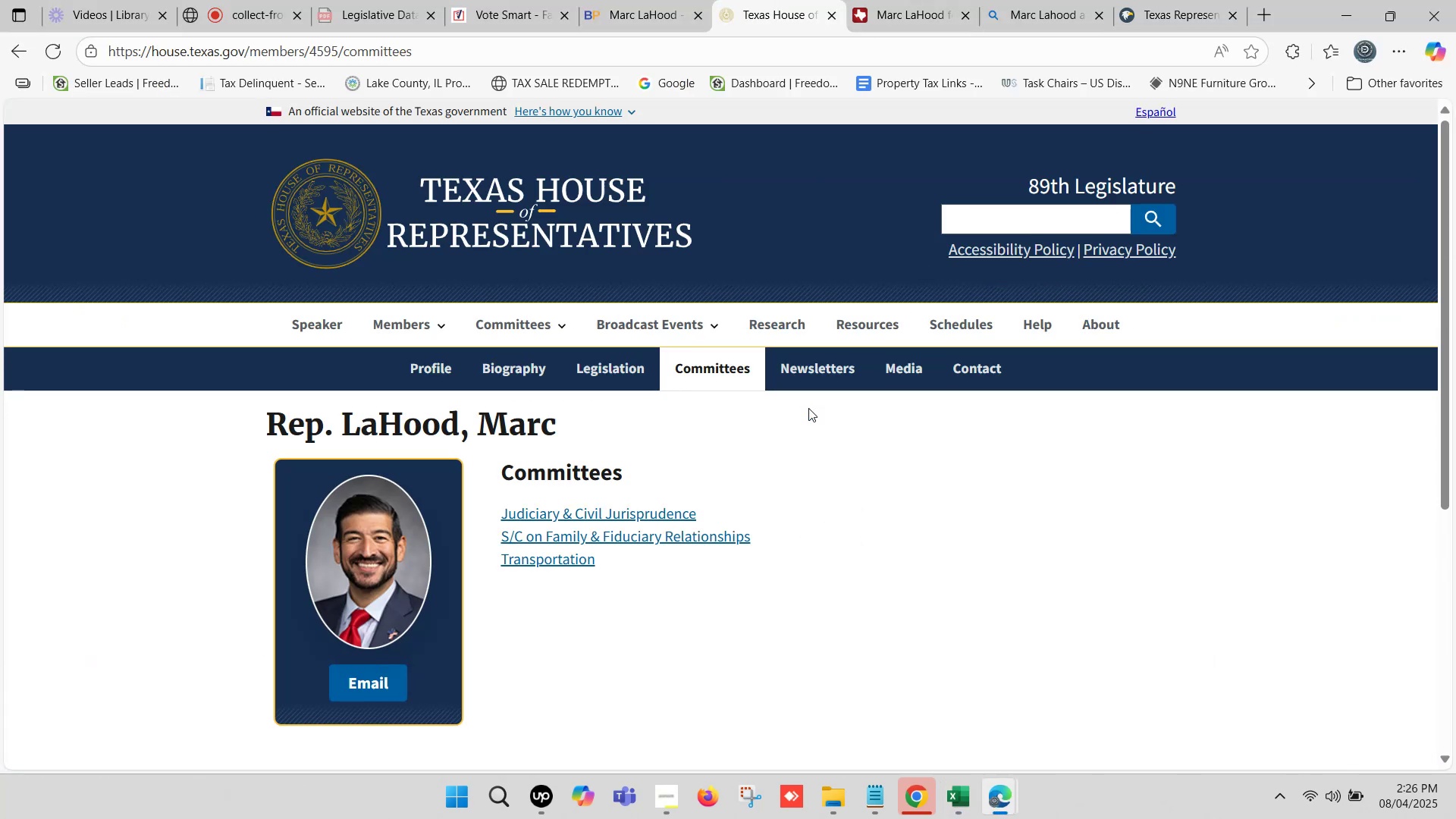 
scroll: coordinate [693, 381], scroll_direction: down, amount: 1.0
 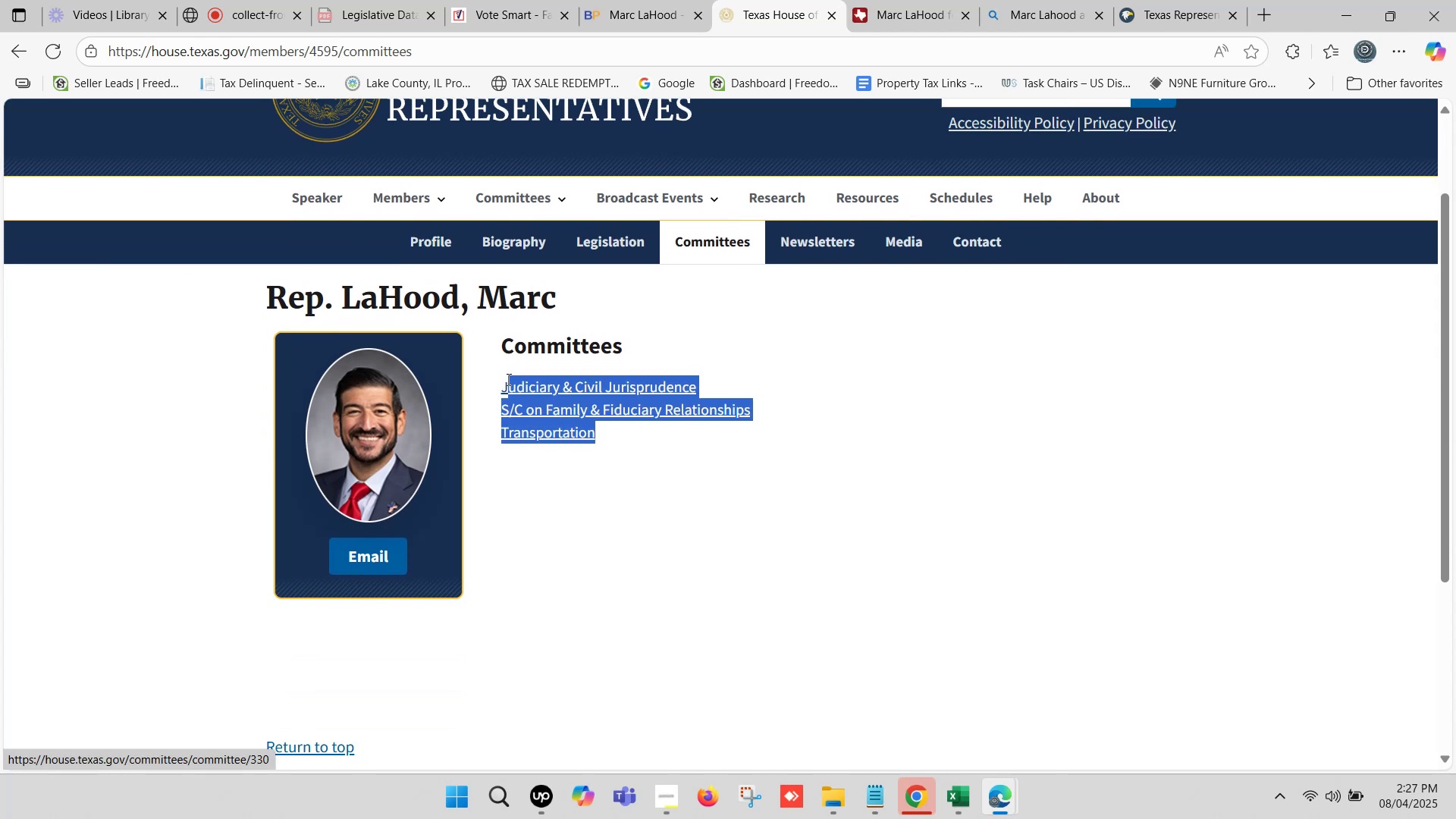 
key(Control+C)
 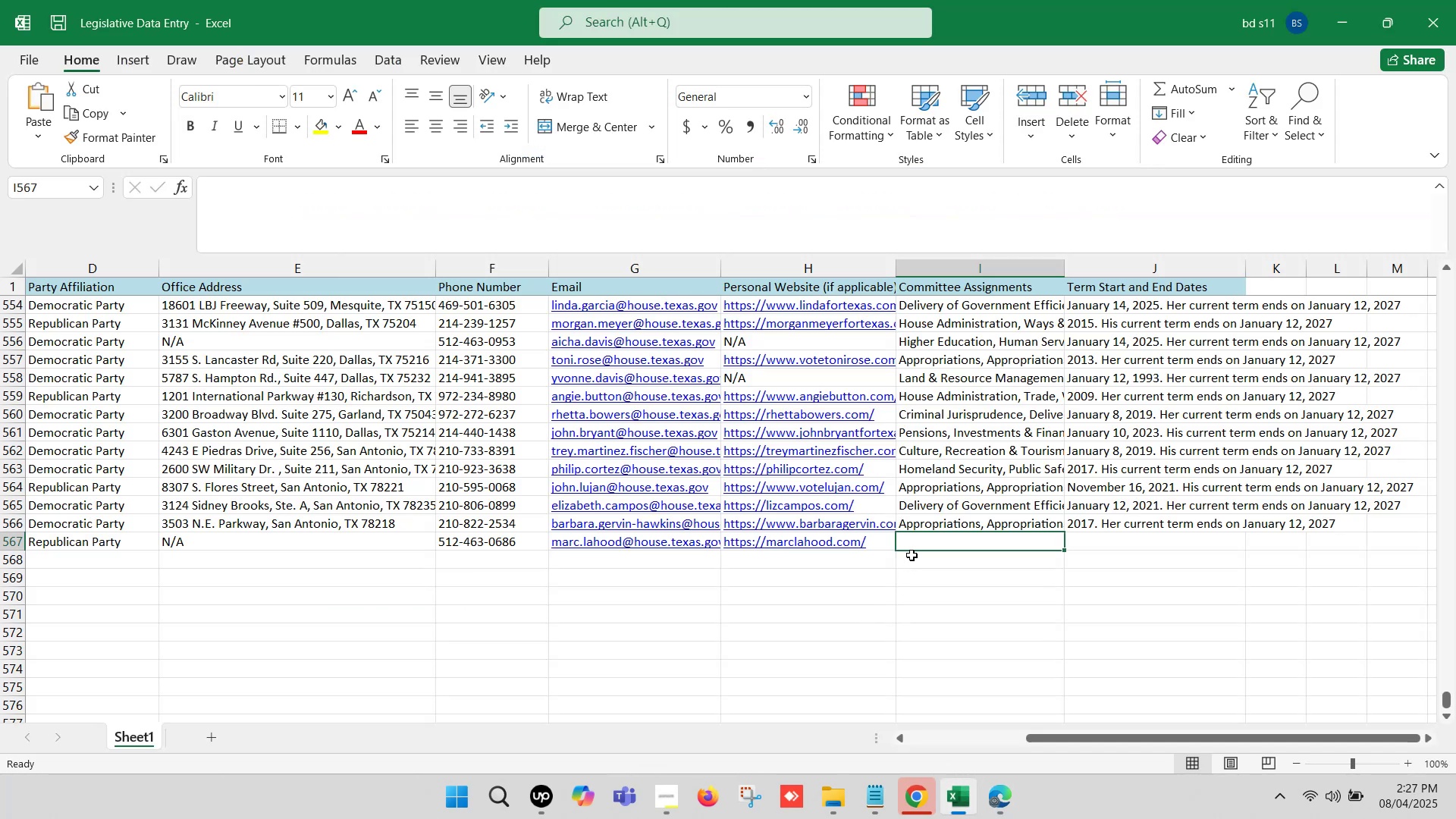 
double_click([916, 543])
 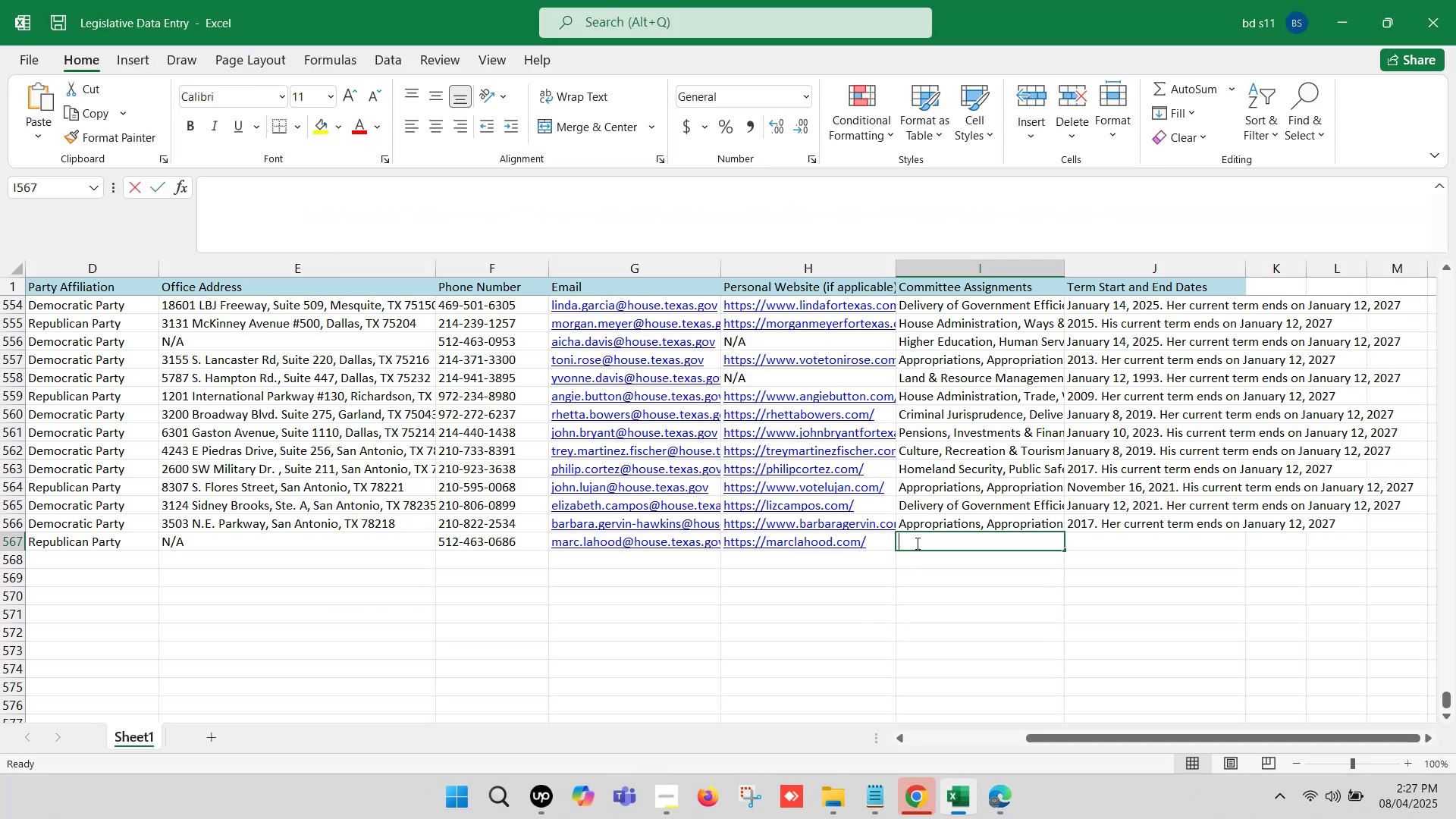 
key(Control+ControlLeft)
 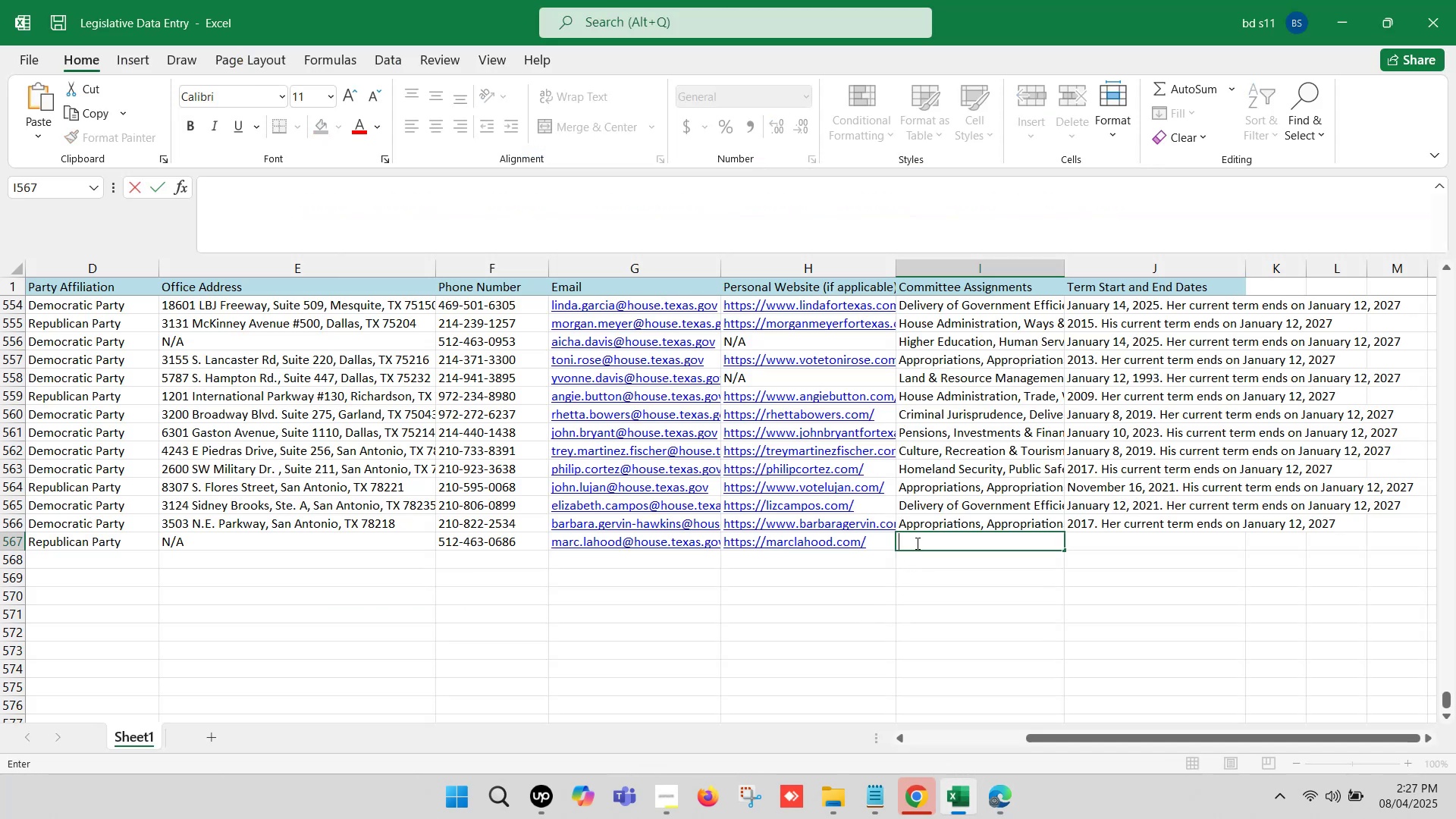 
key(Control+V)
 